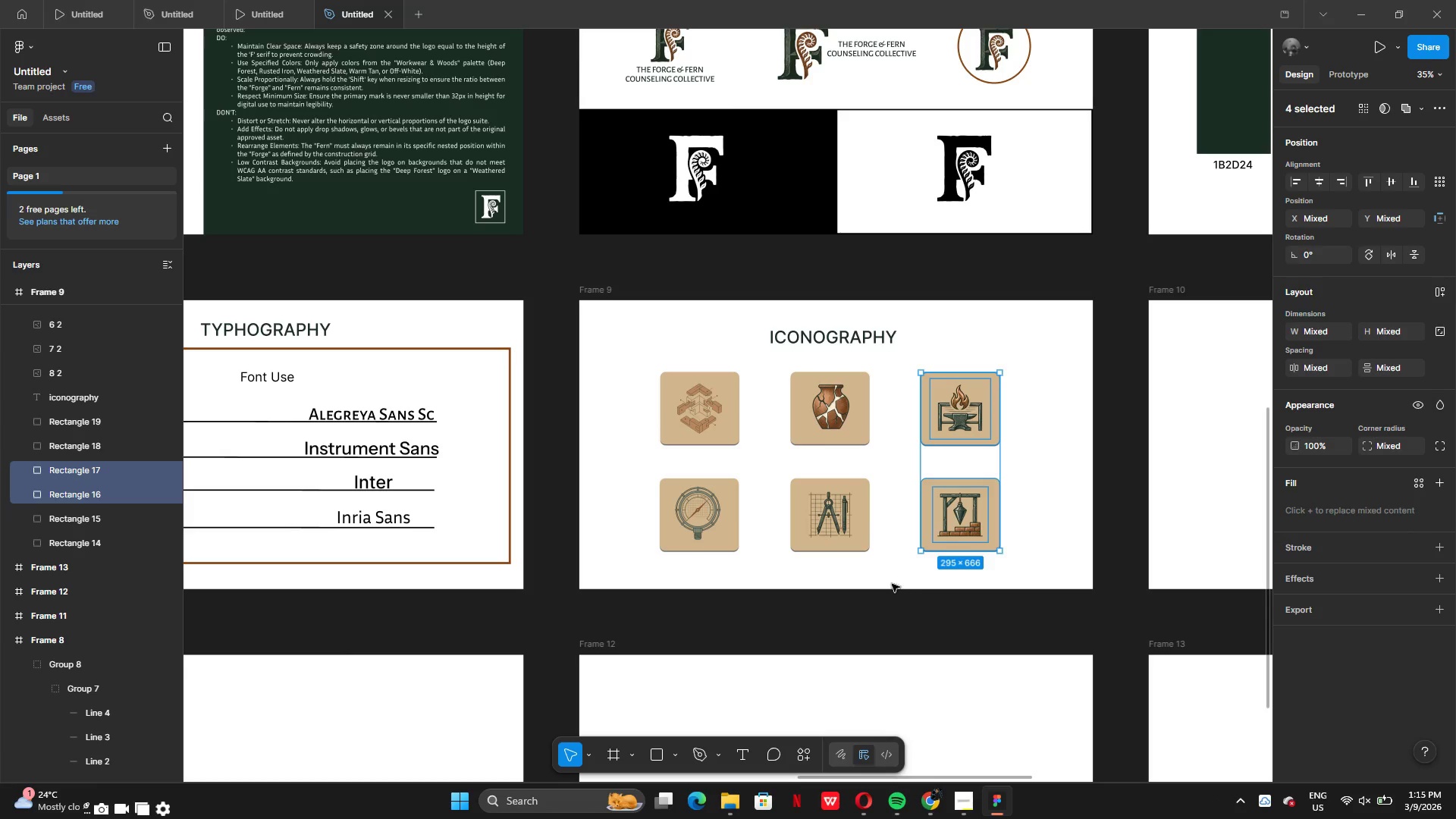 
left_click([891, 579])
 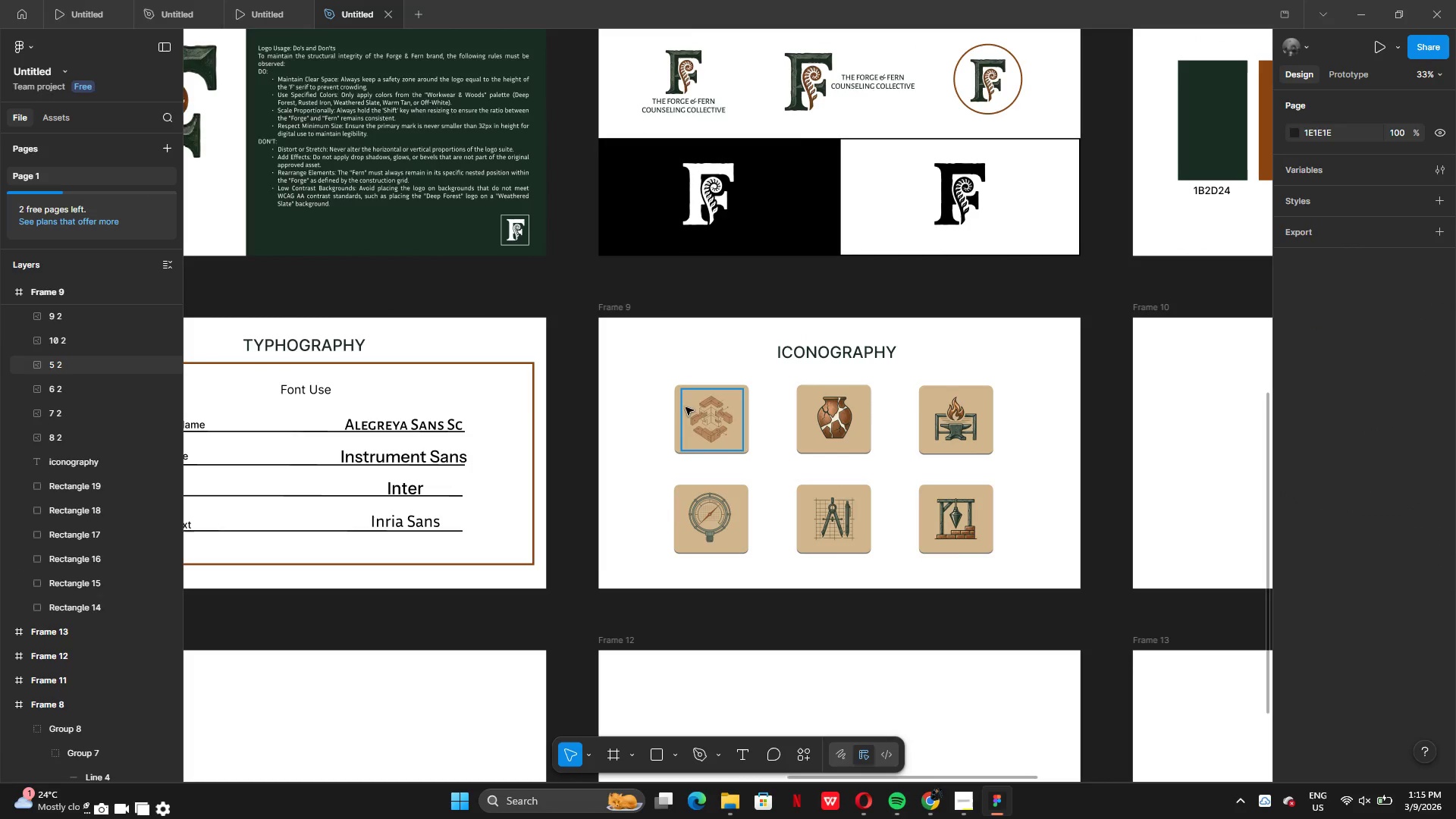 
left_click_drag(start_coordinate=[639, 389], to_coordinate=[967, 548])
 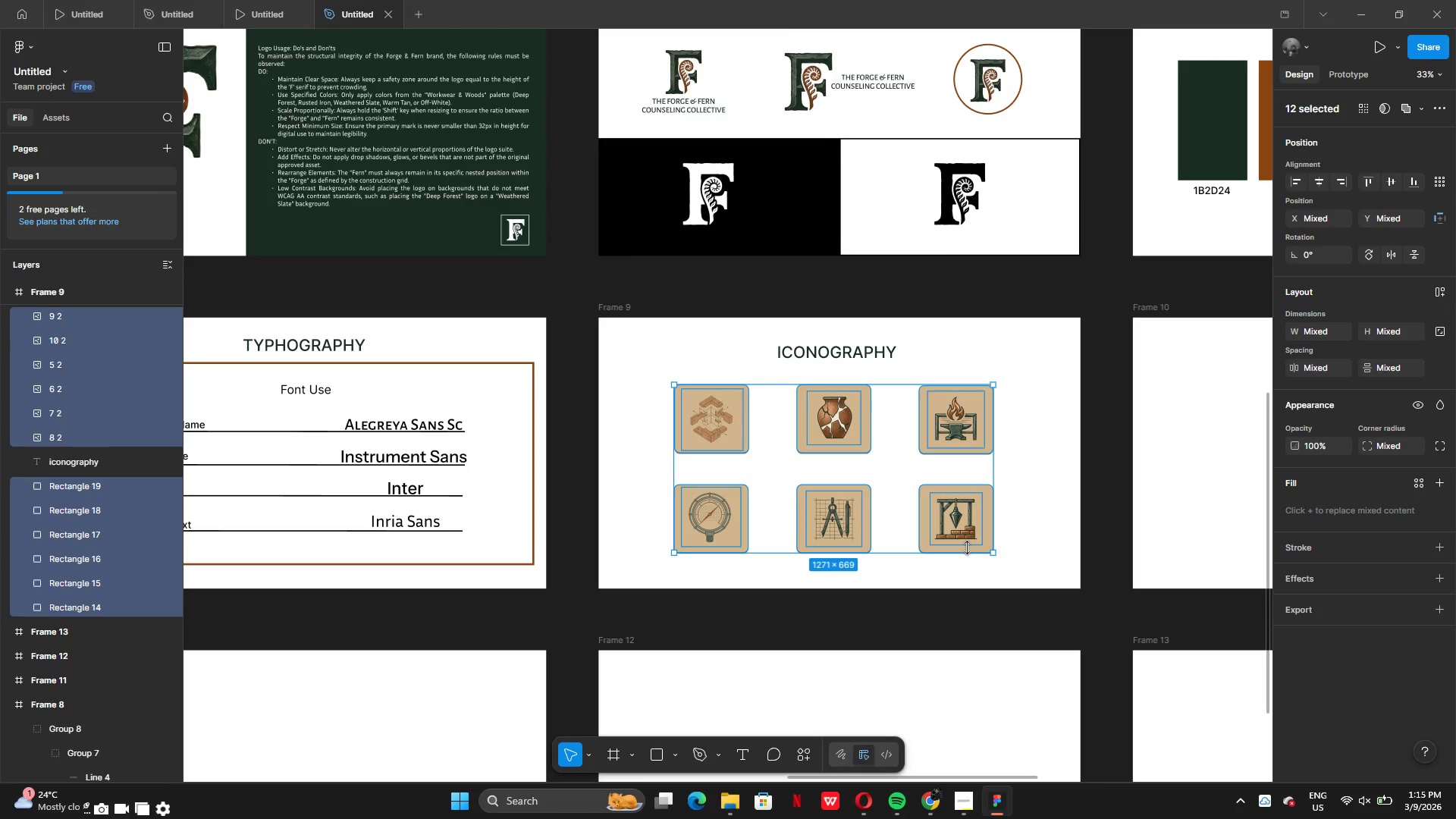 
hold_key(key=ControlLeft, duration=0.98)
 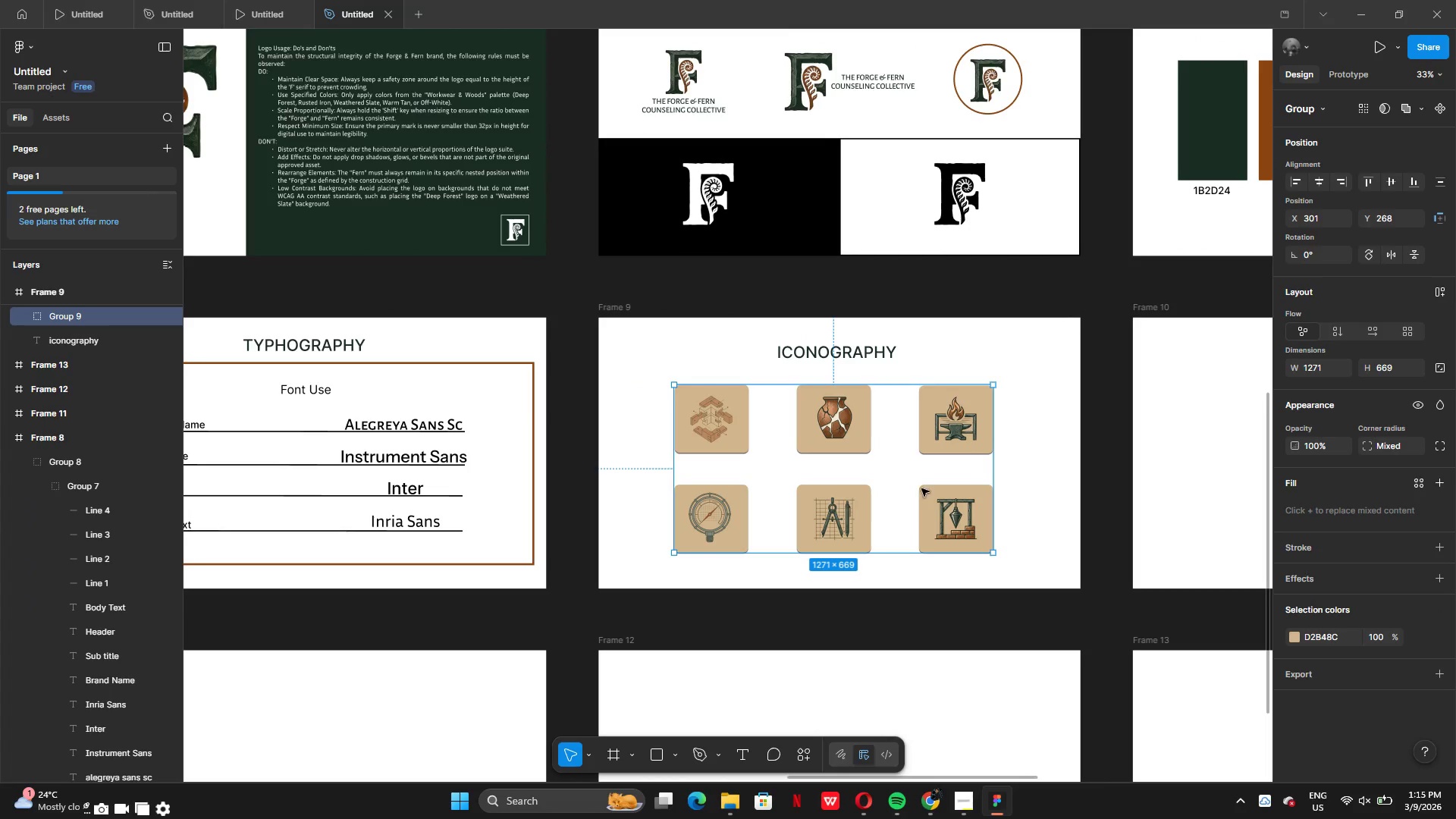 
key(G)
 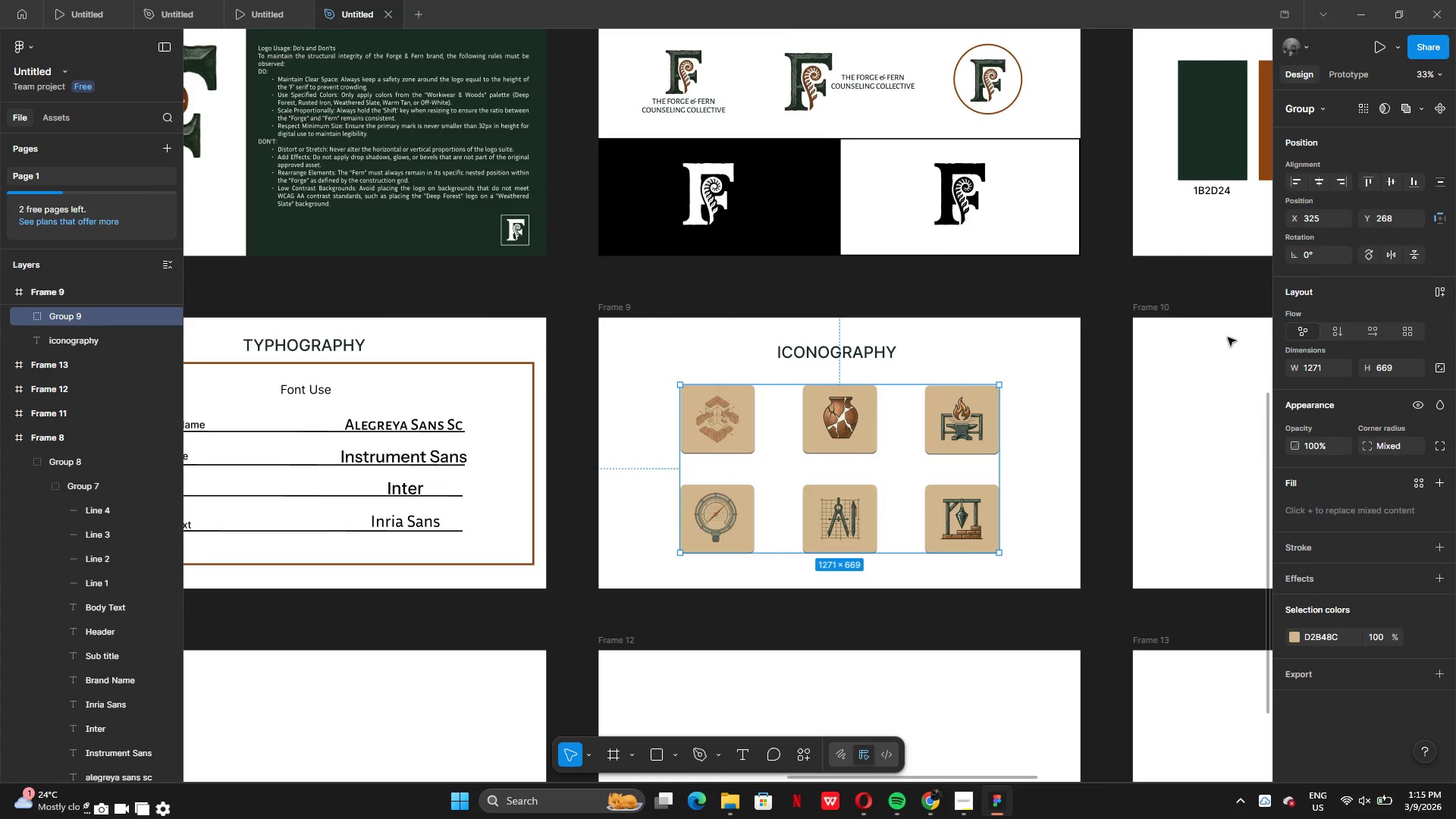 
left_click([827, 347])
 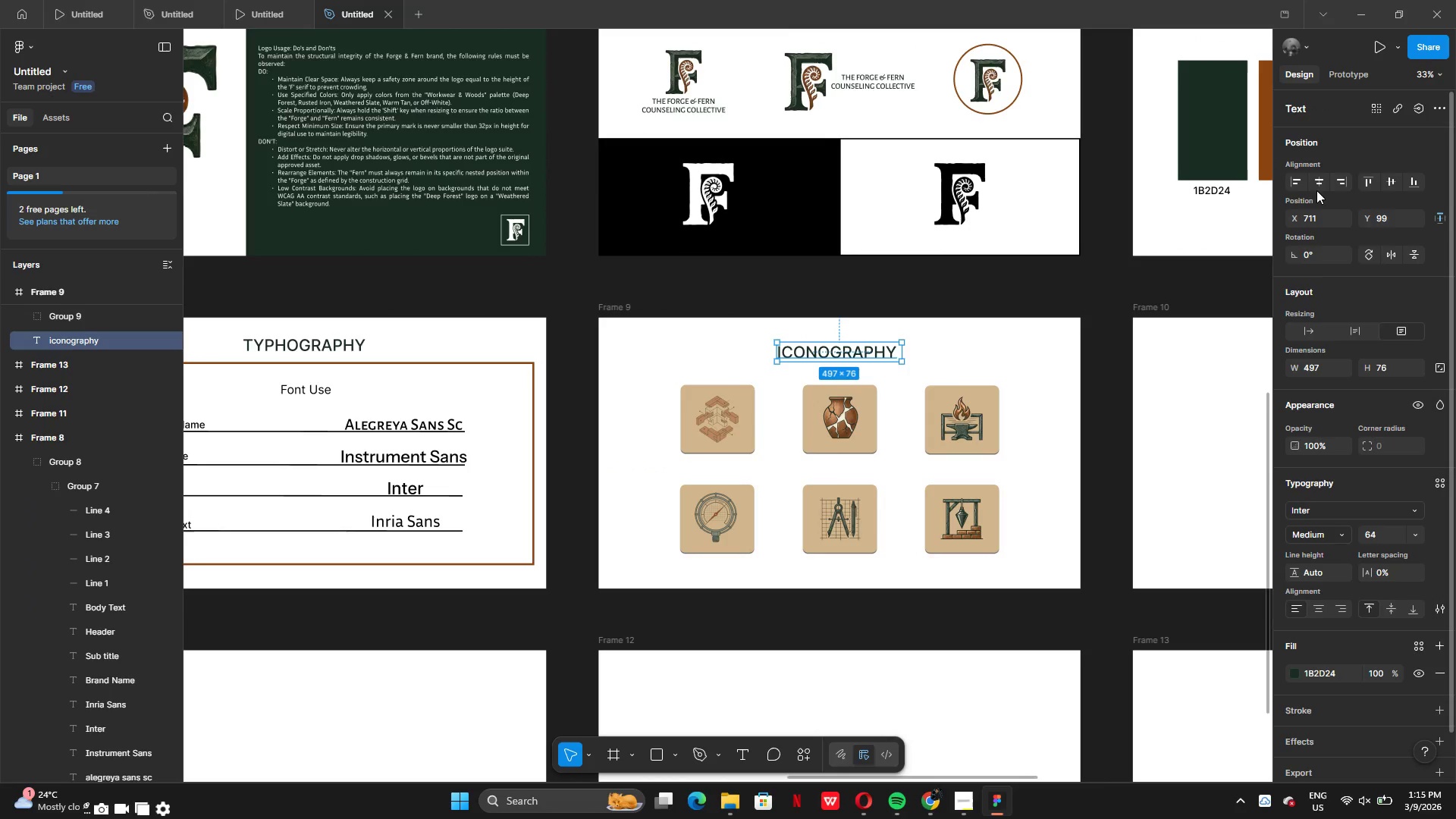 
left_click([1316, 187])
 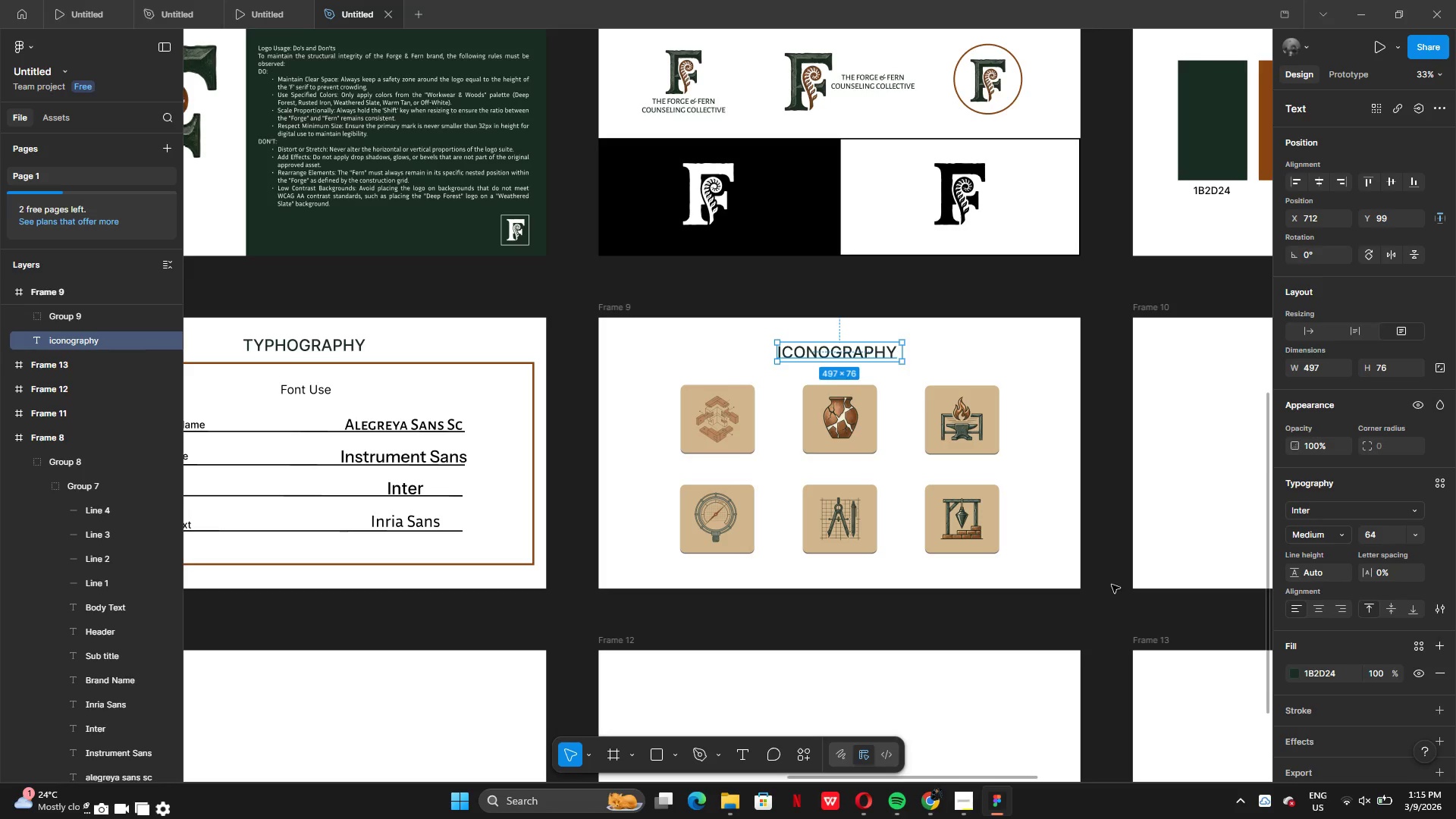 
wait(15.08)
 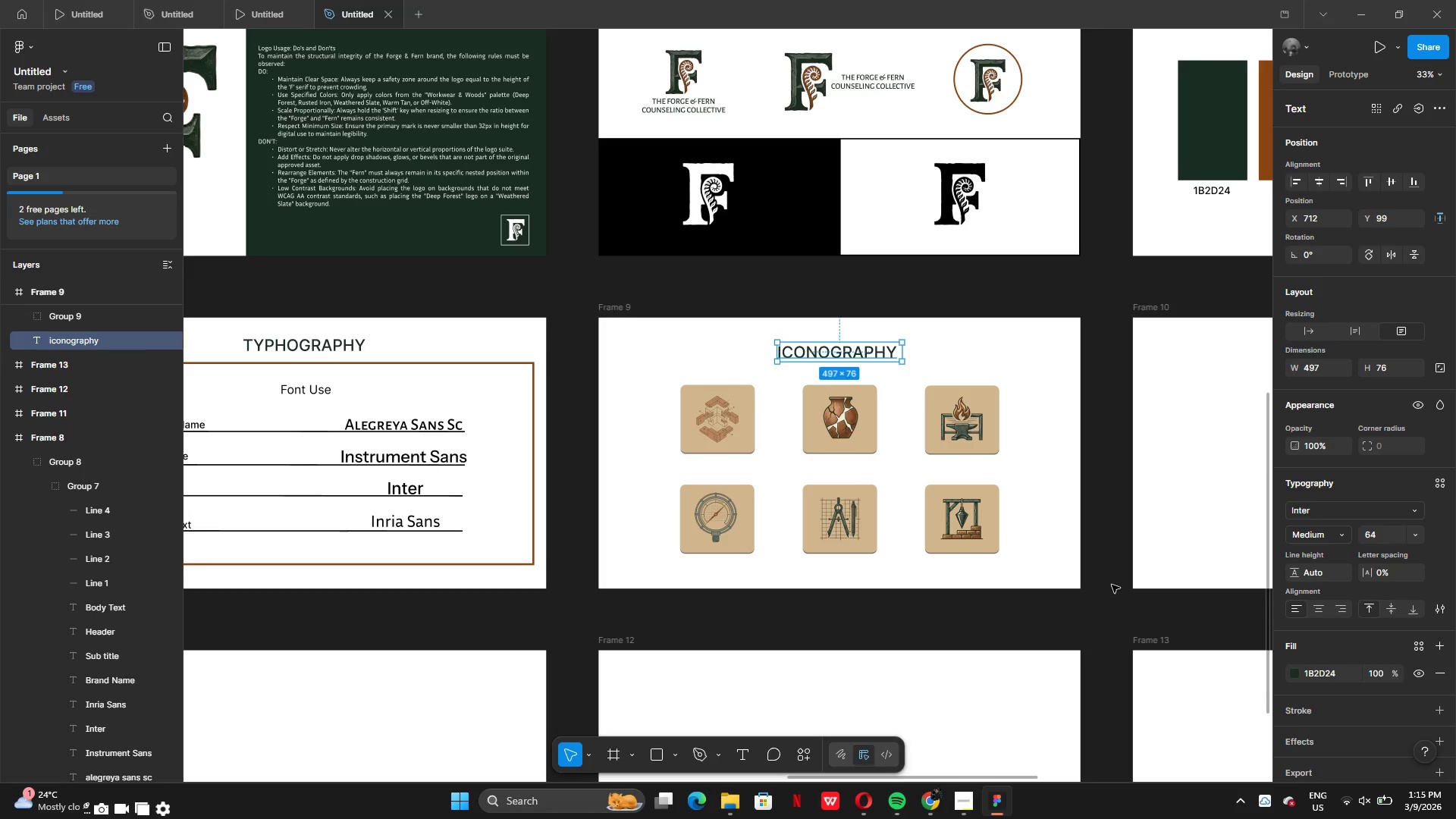 
left_click_drag(start_coordinate=[1083, 576], to_coordinate=[1067, 576])
 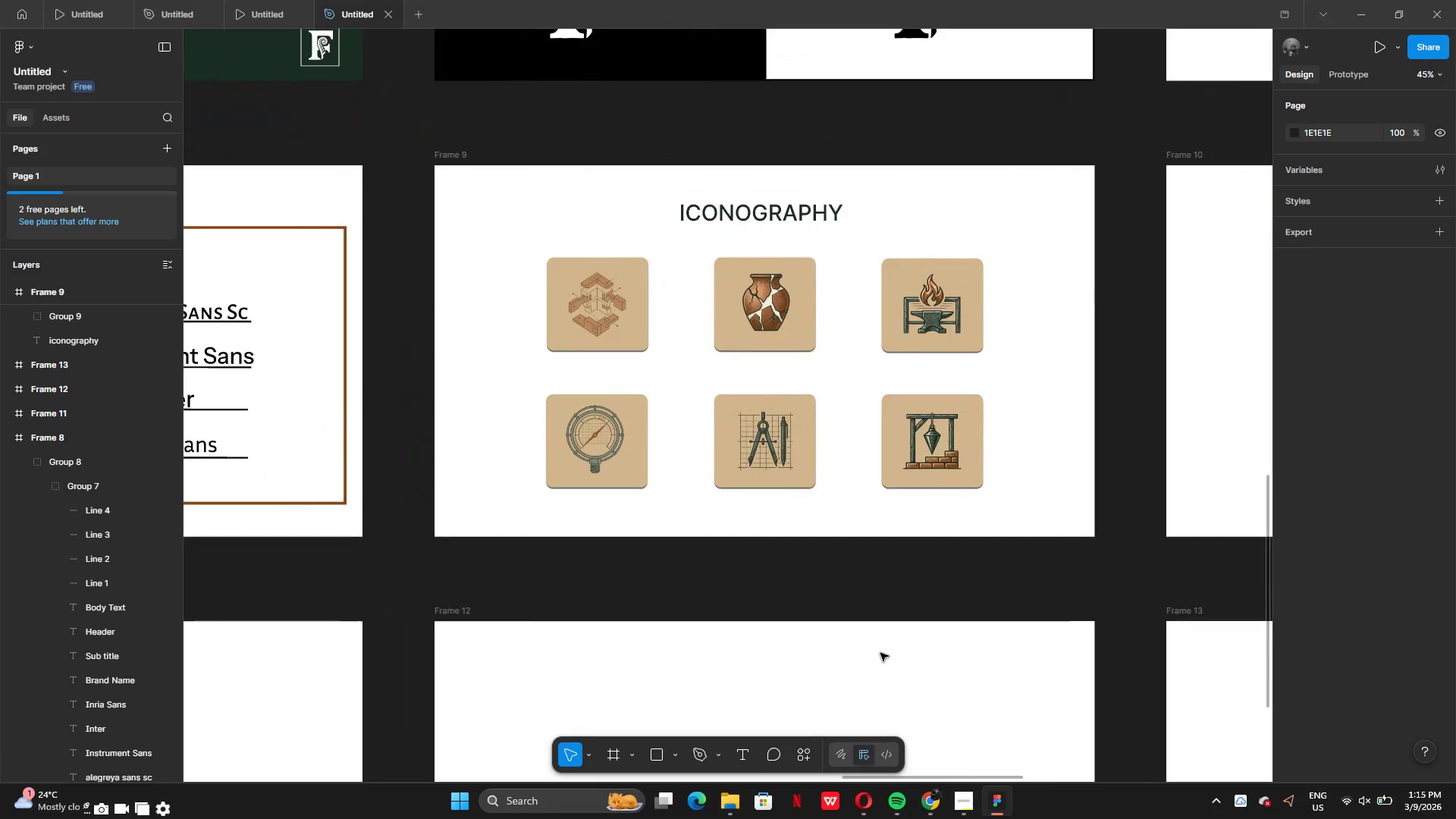 
wait(11.52)
 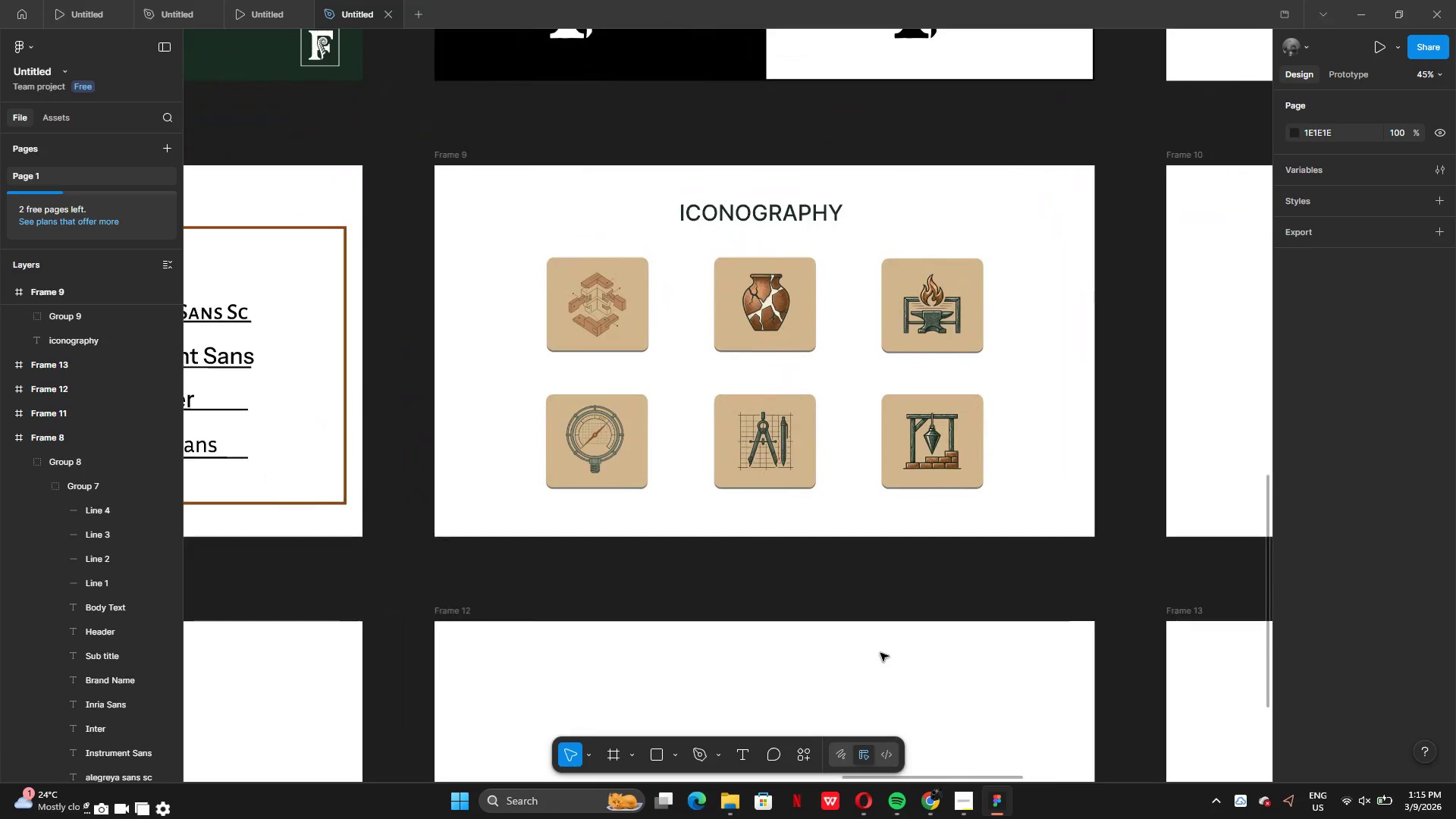 
left_click_drag(start_coordinate=[568, 510], to_coordinate=[564, 498])
 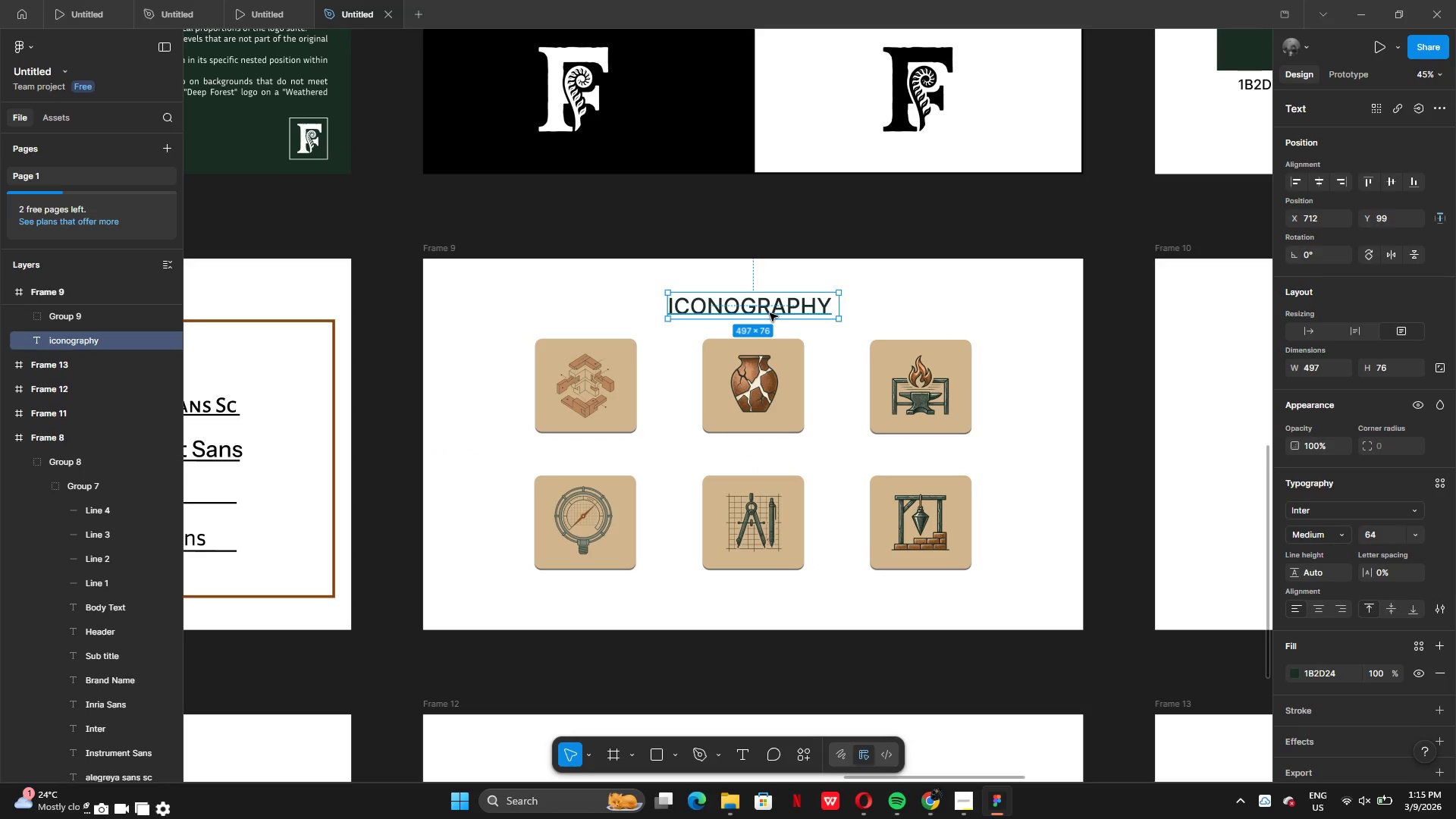 
left_click_drag(start_coordinate=[770, 313], to_coordinate=[774, 306])
 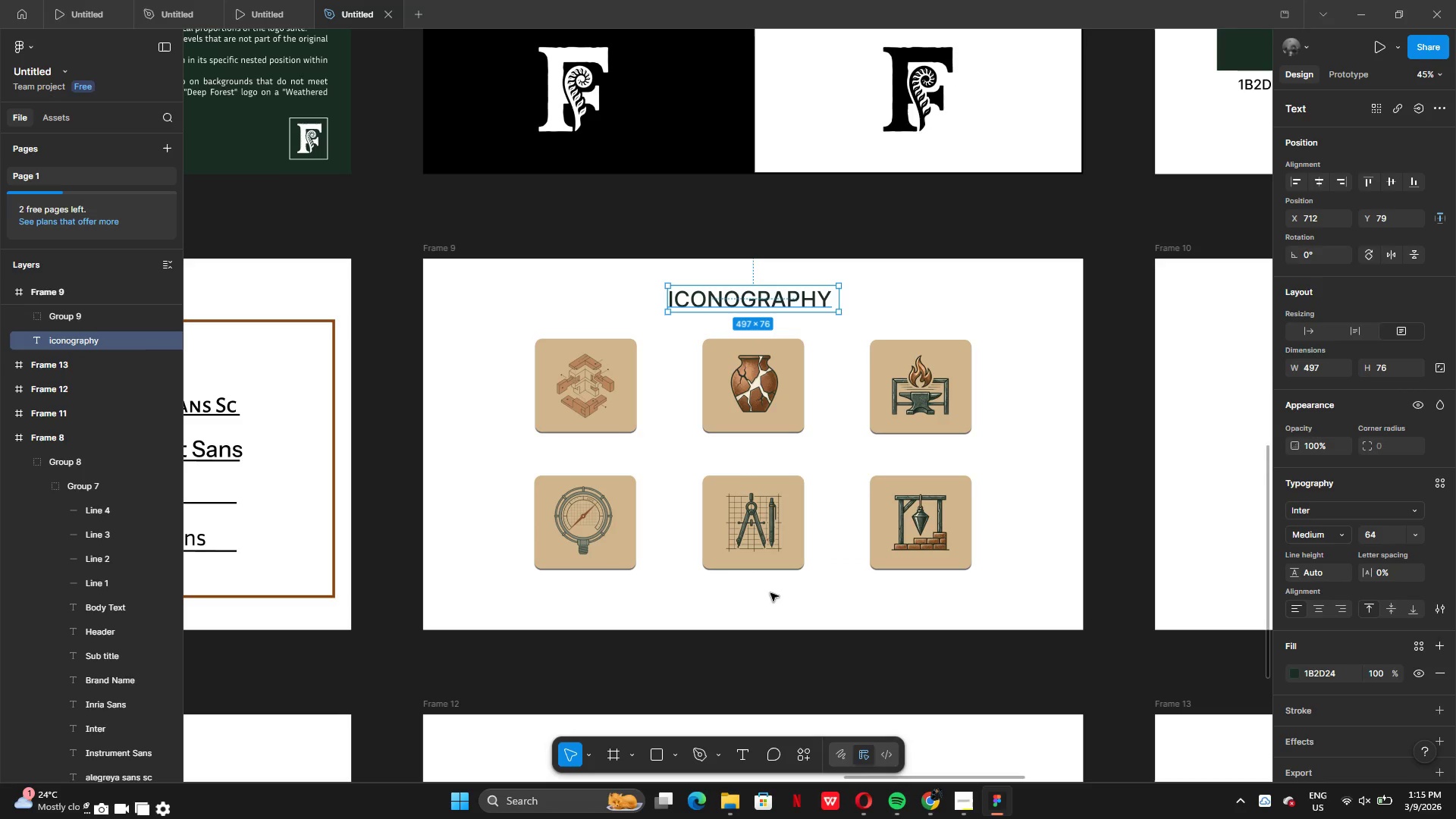 
left_click([770, 595])
 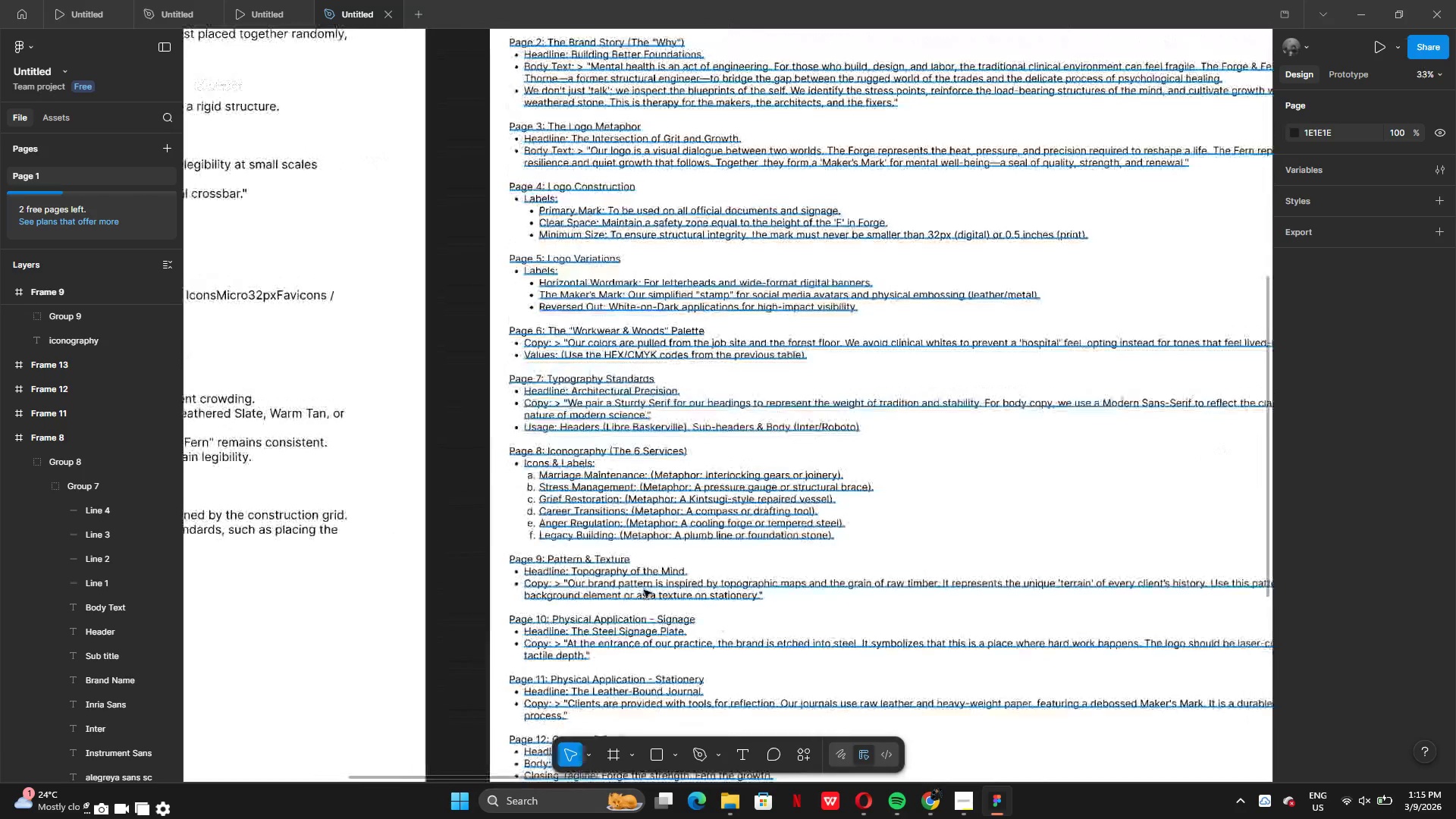 
wait(6.61)
 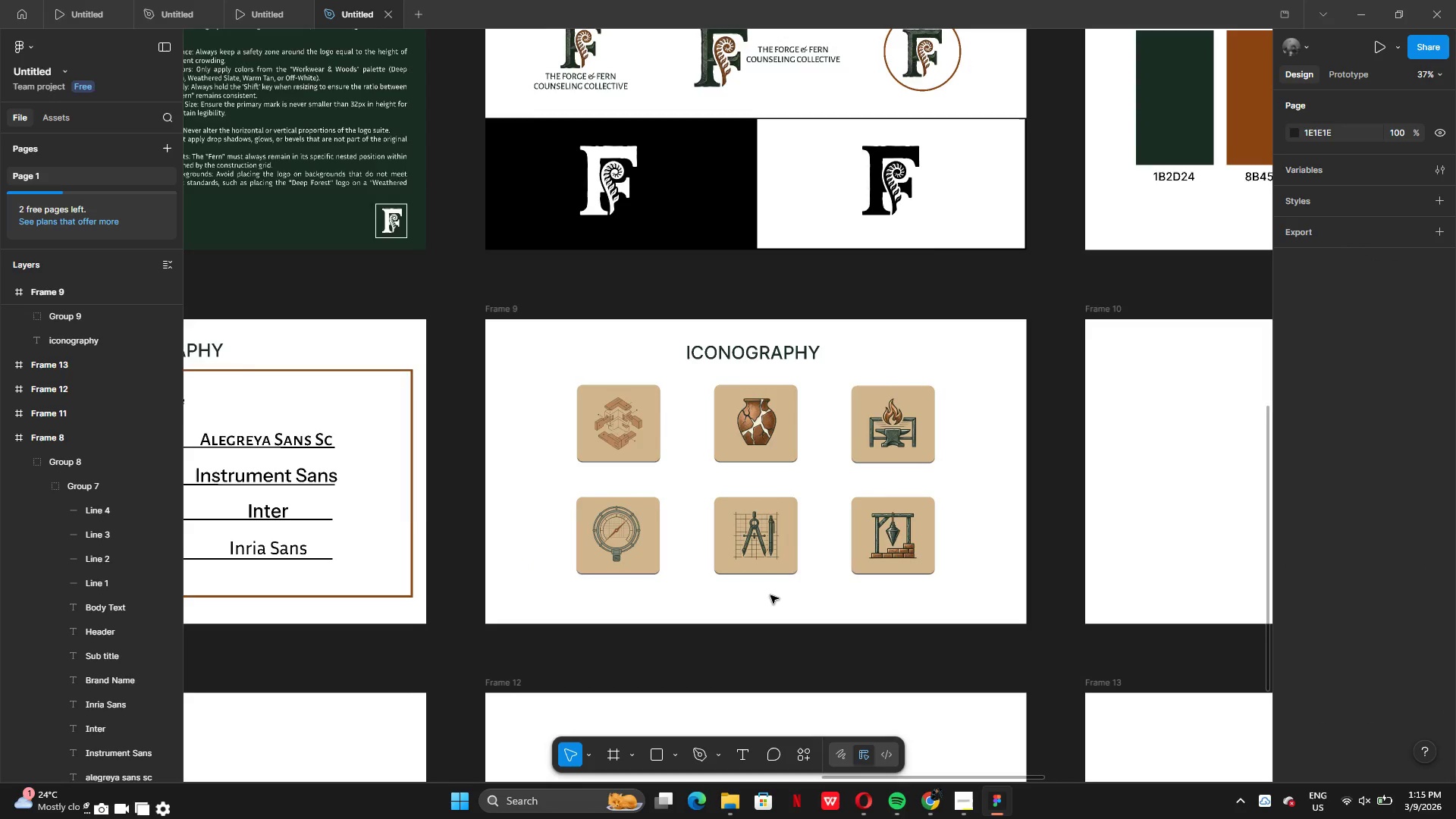 
double_click([494, 409])
 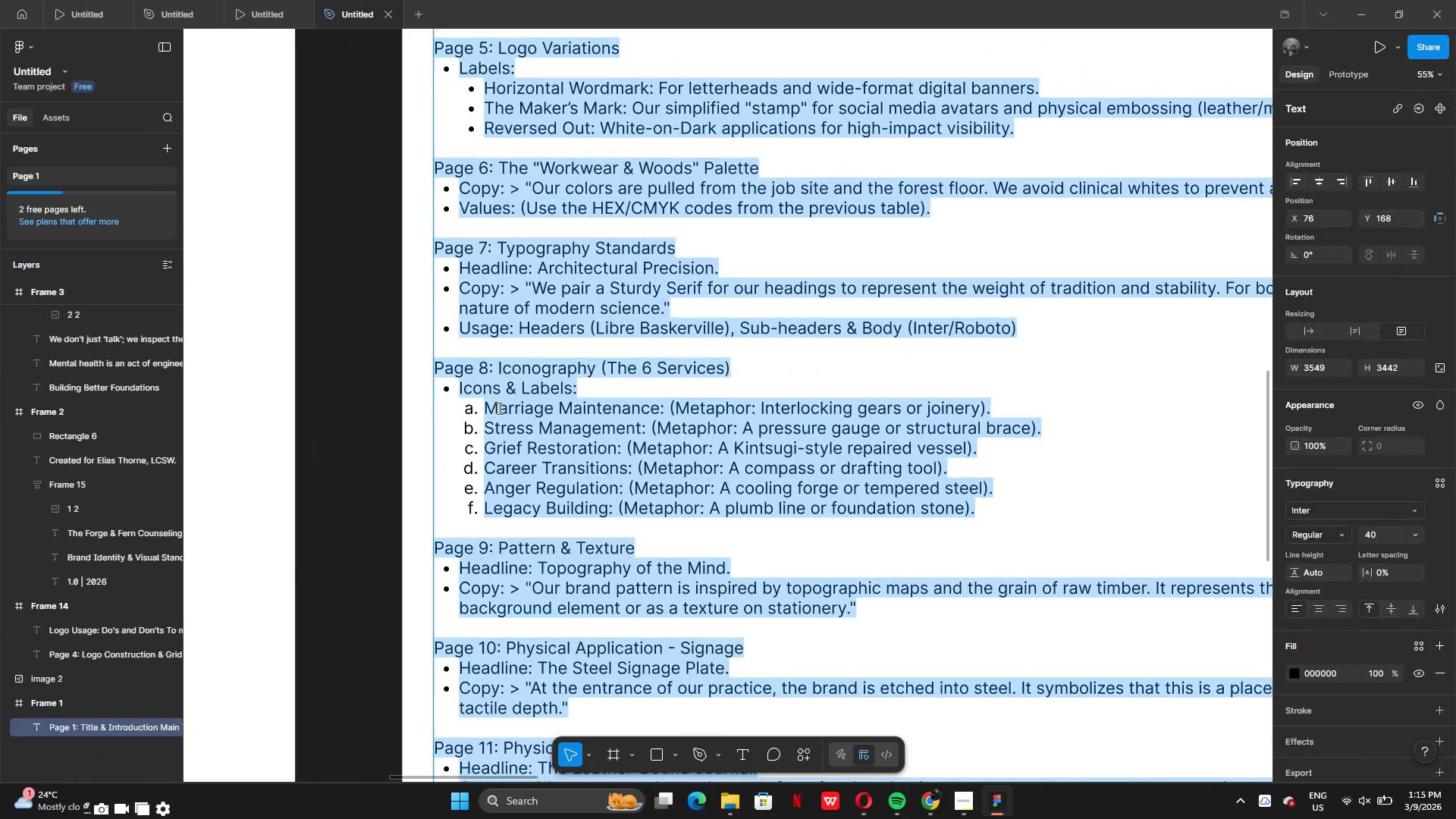 
left_click([499, 408])
 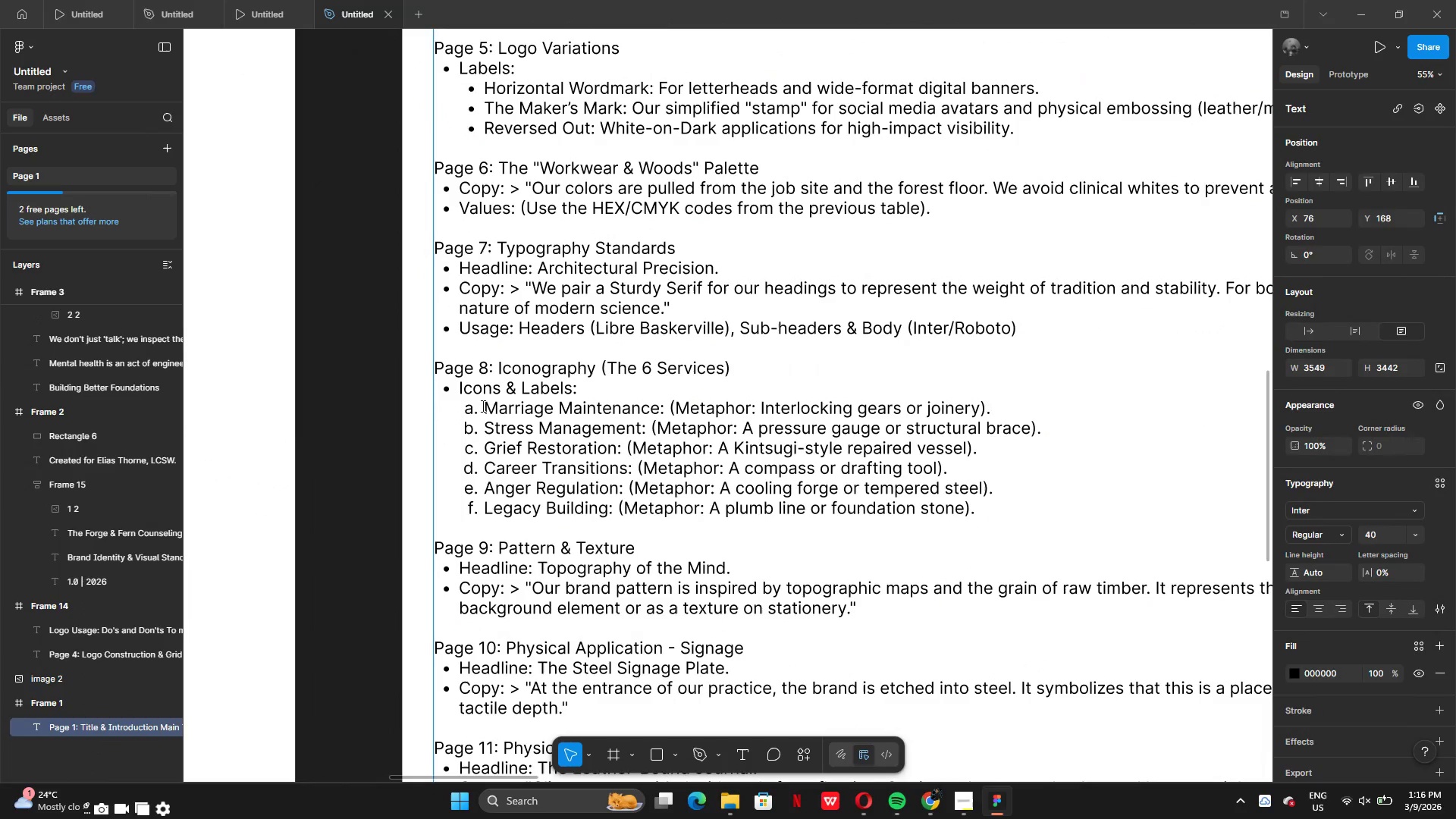 
left_click_drag(start_coordinate=[480, 406], to_coordinate=[655, 413])
 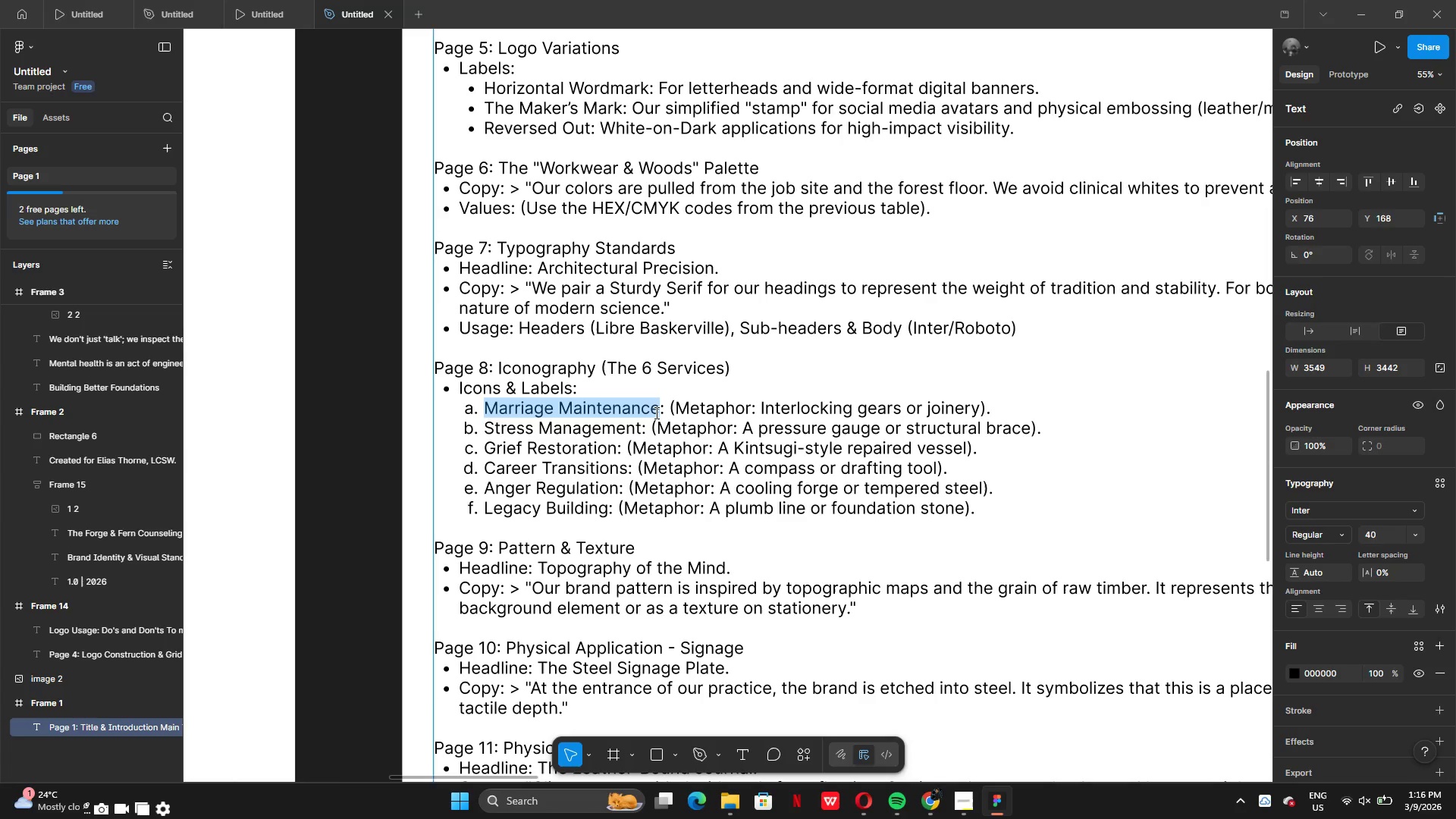 
hold_key(key=ControlLeft, duration=1.2)
 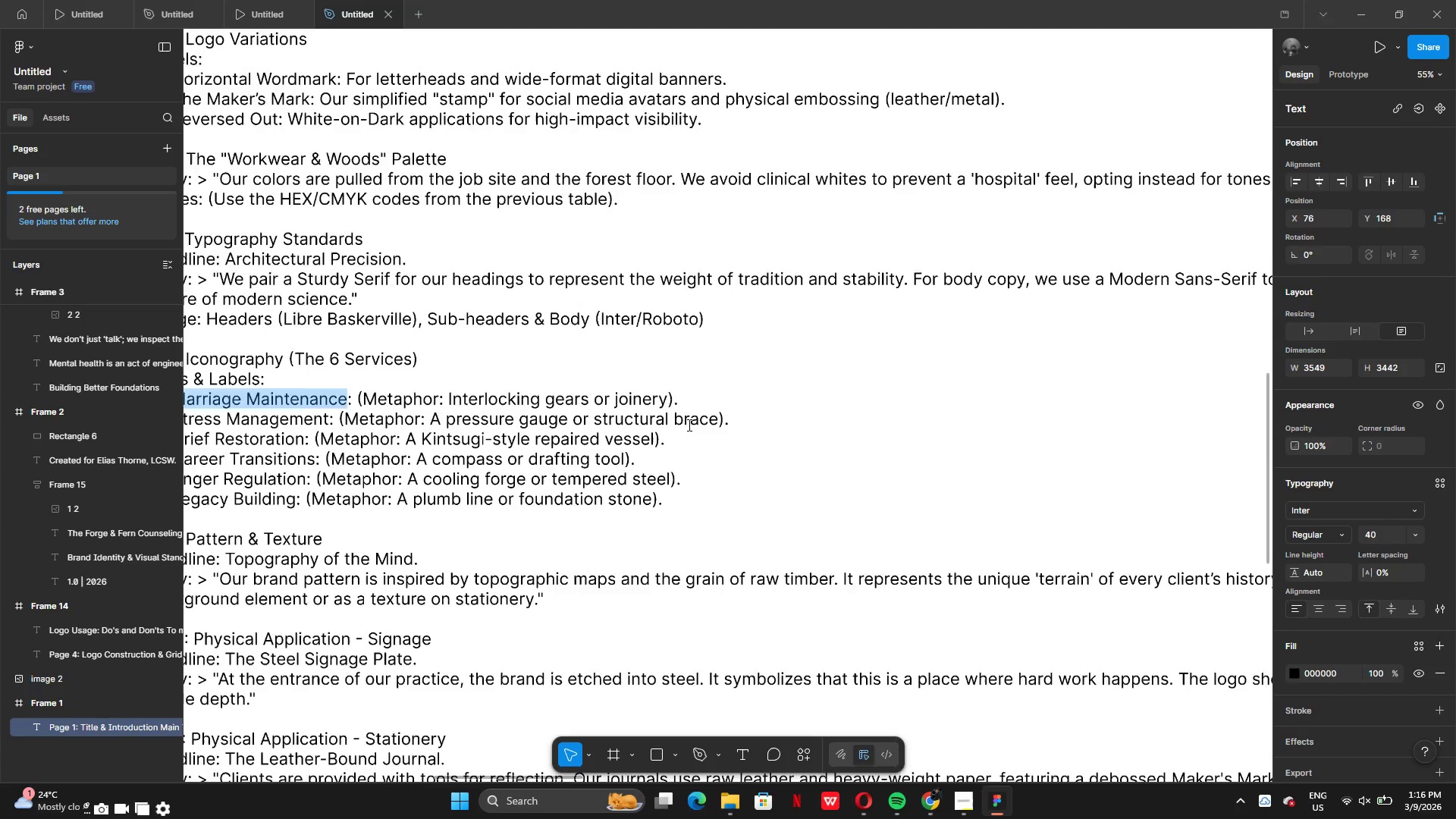 
key(C)
 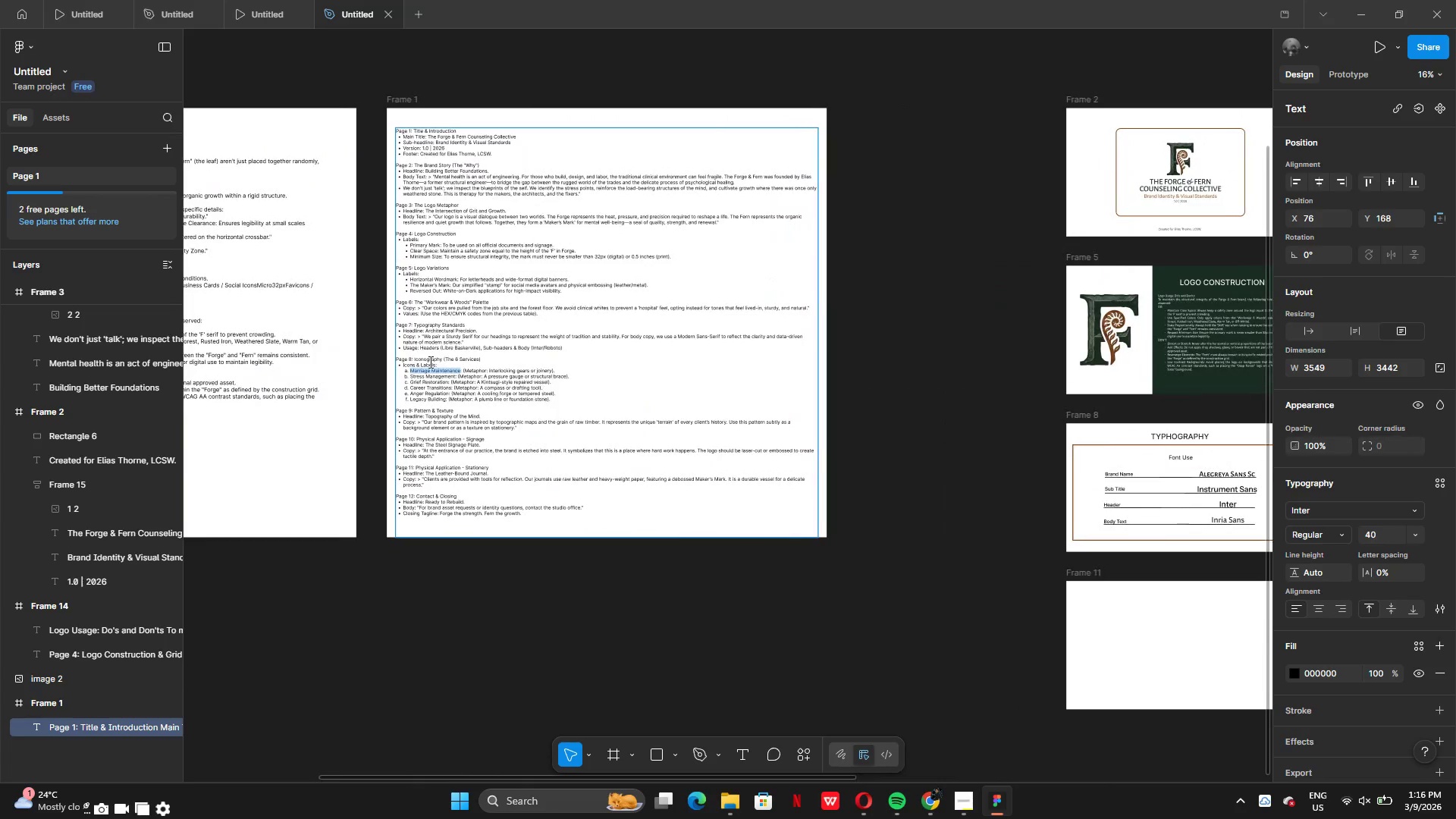 
wait(5.5)
 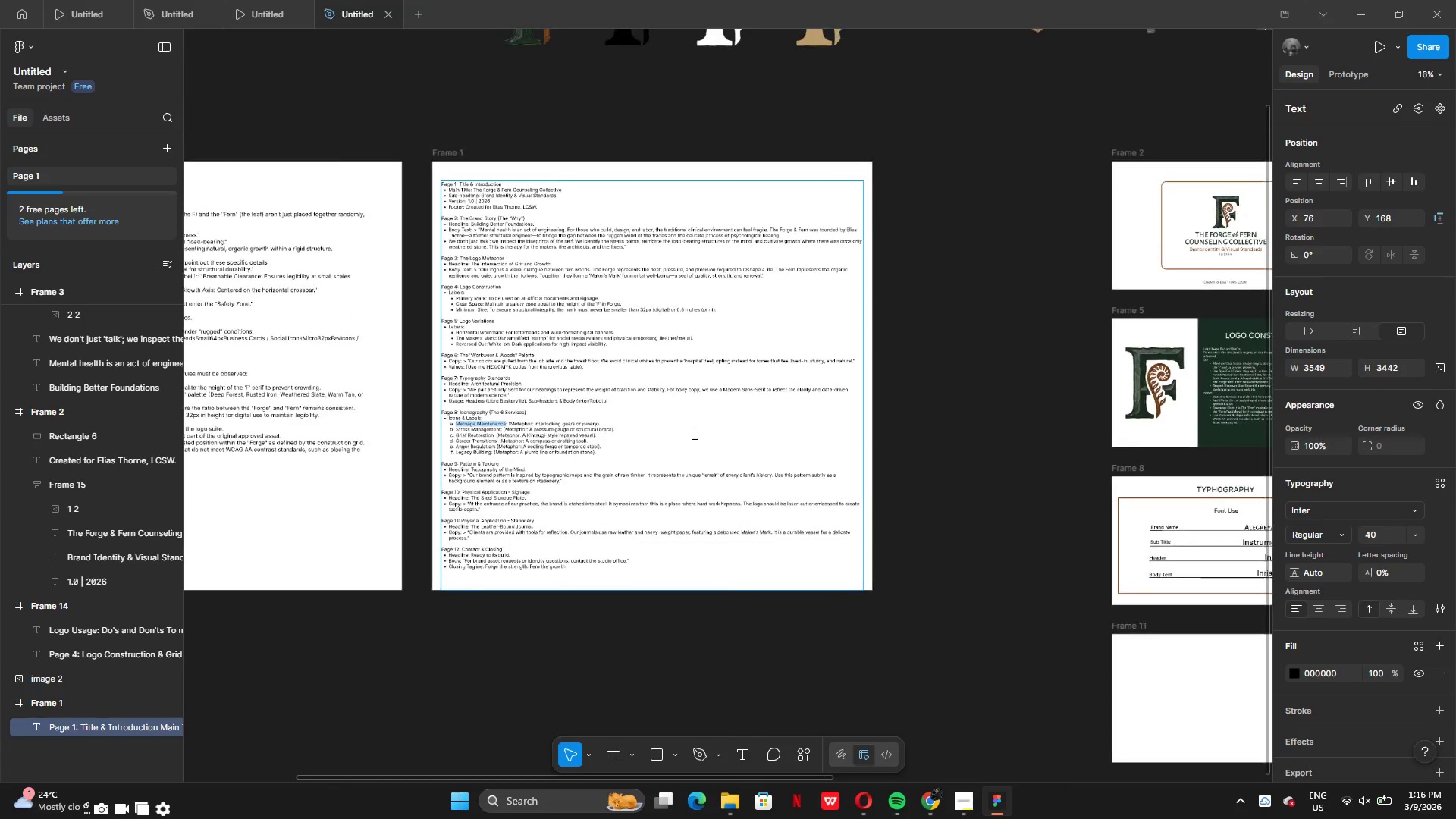 
left_click([434, 338])
 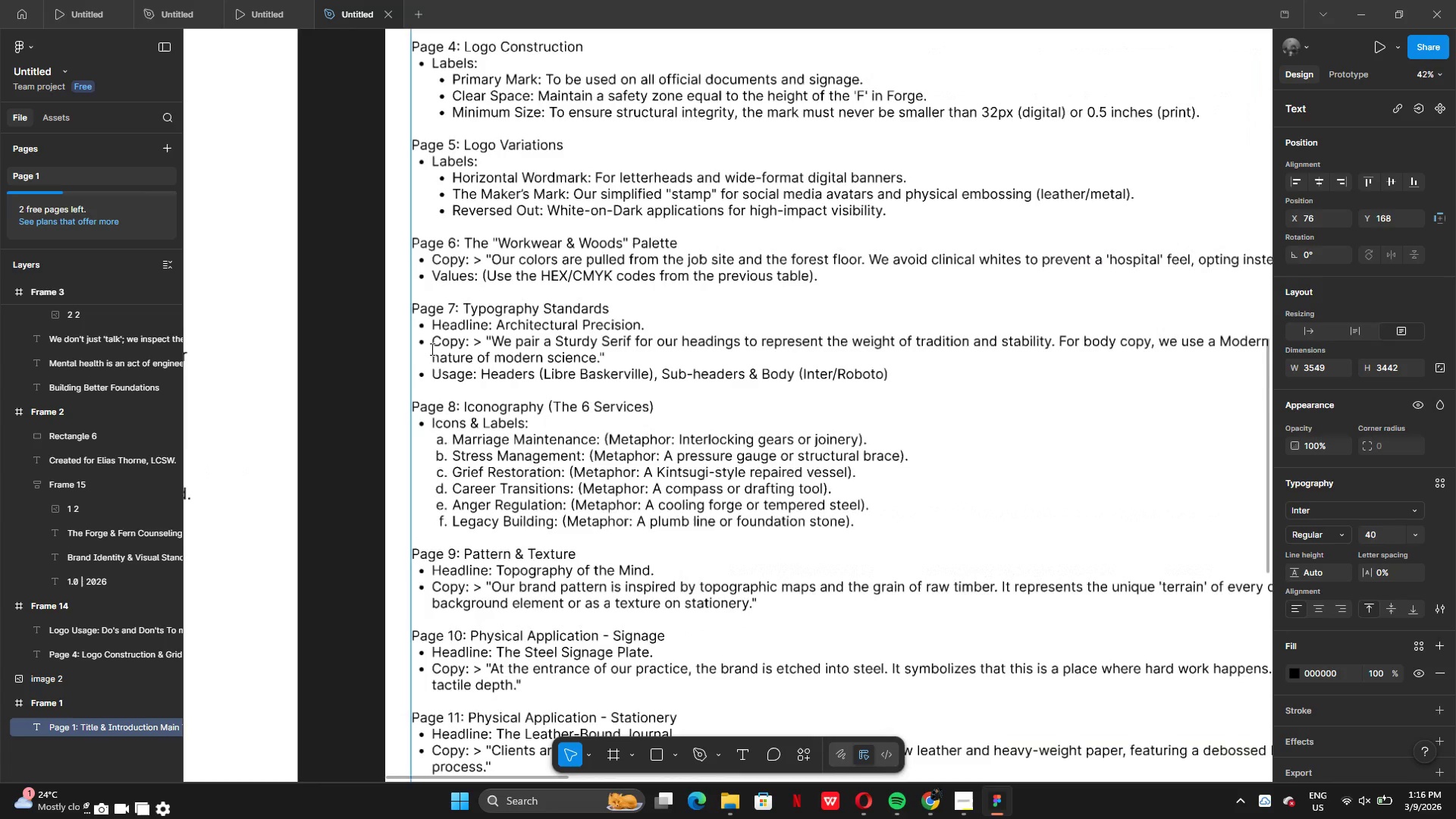 
left_click([431, 349])
 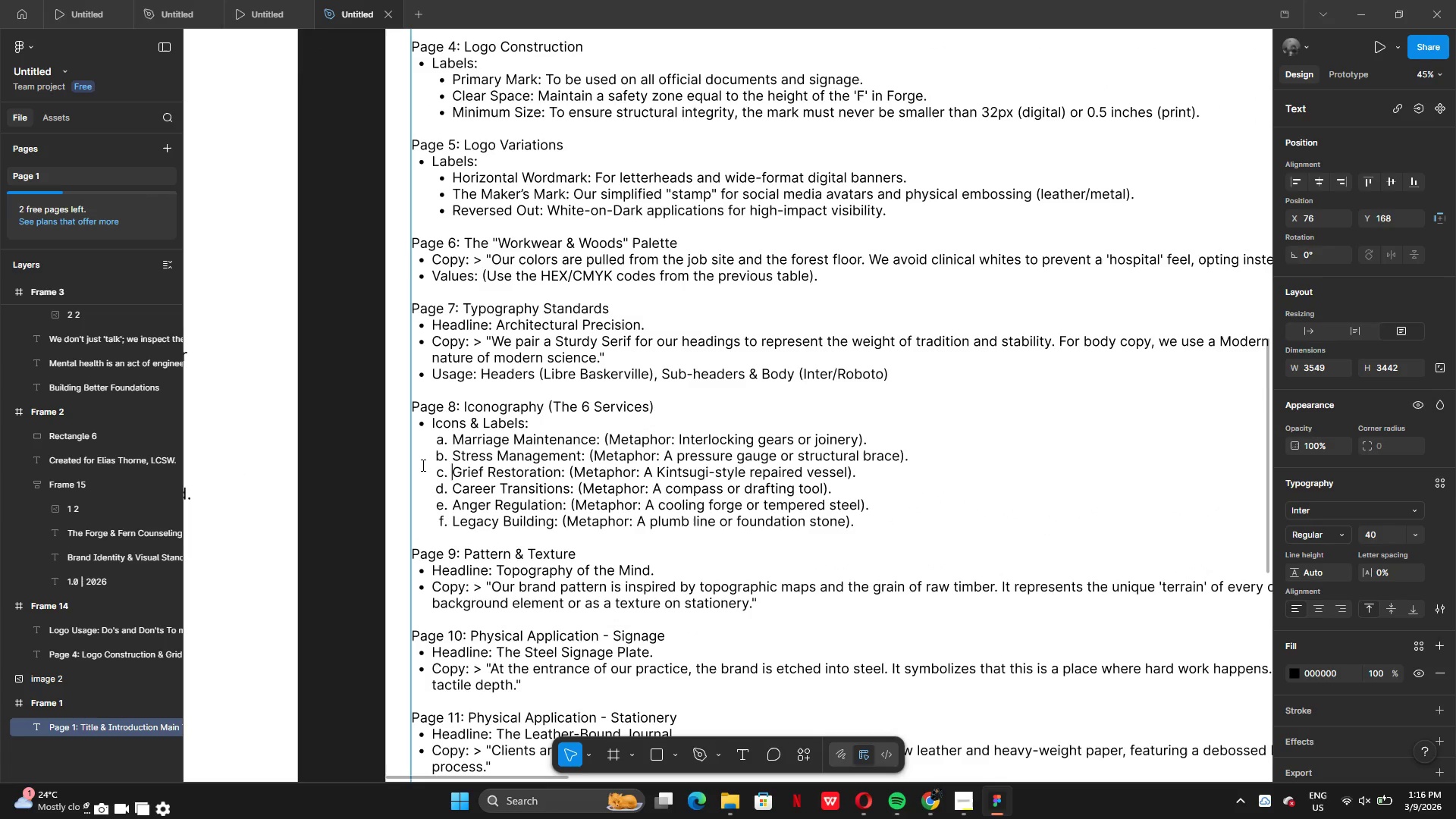 
left_click_drag(start_coordinate=[399, 430], to_coordinate=[406, 433])
 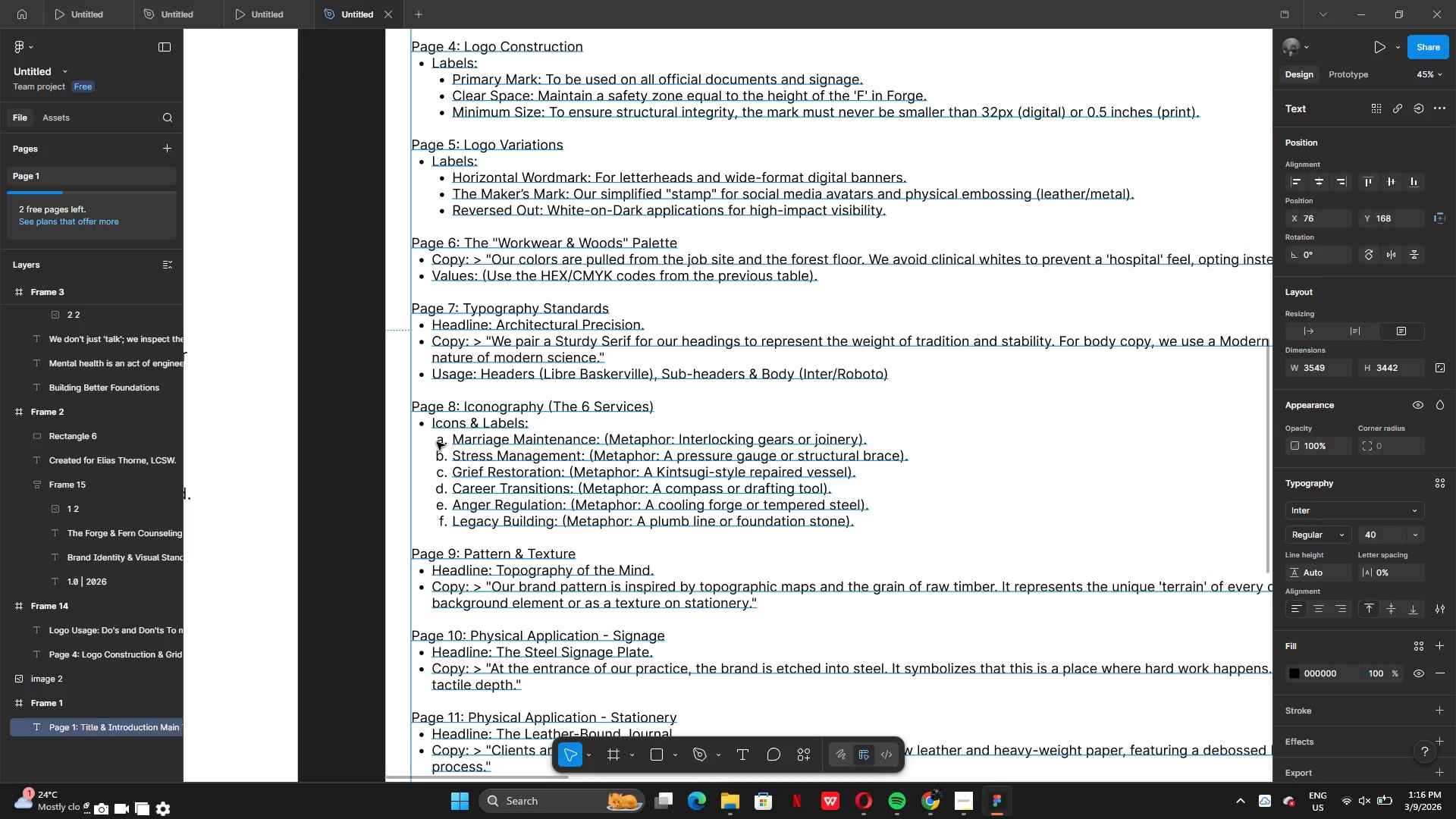 
double_click([437, 442])
 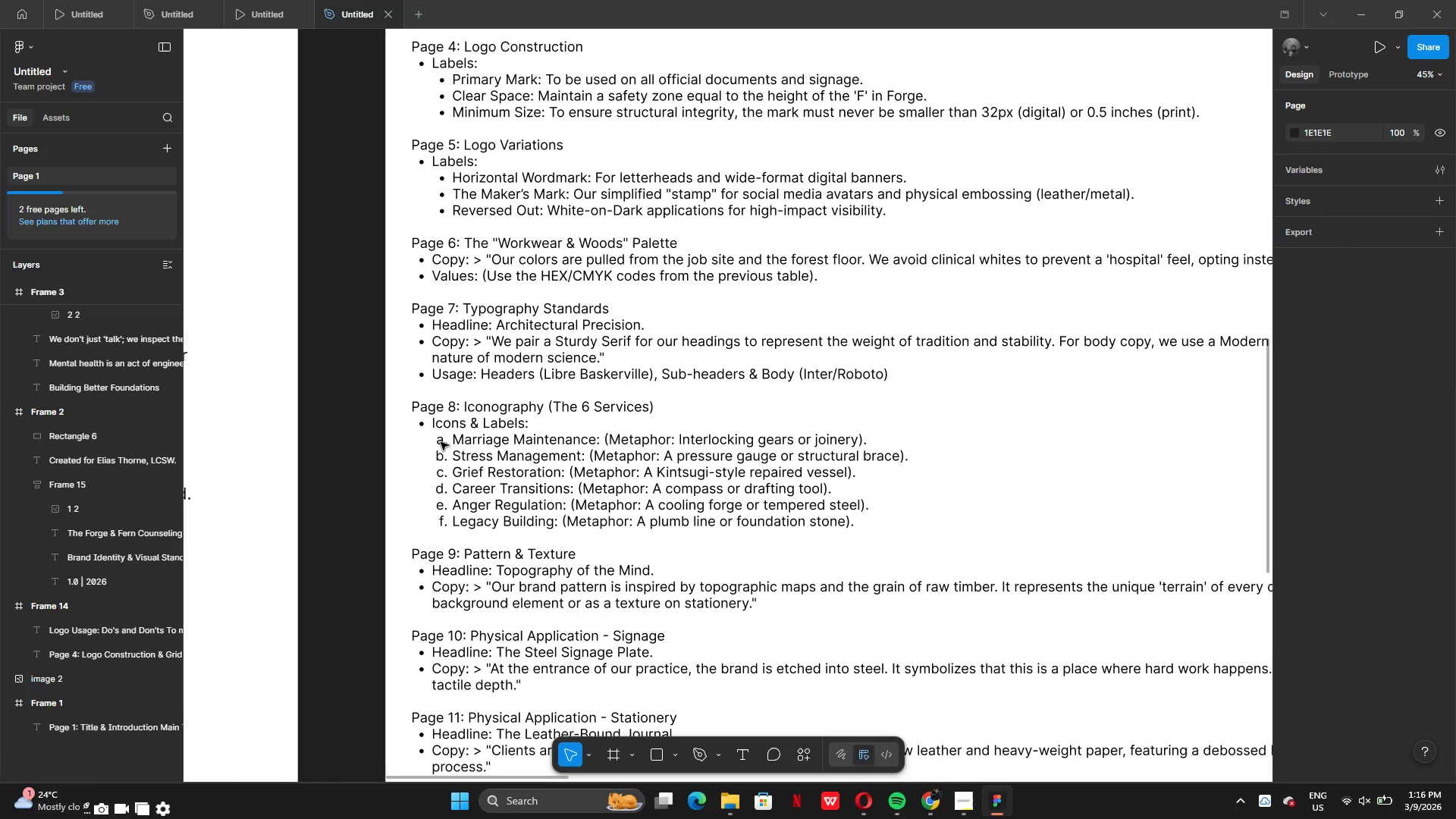 
double_click([441, 442])
 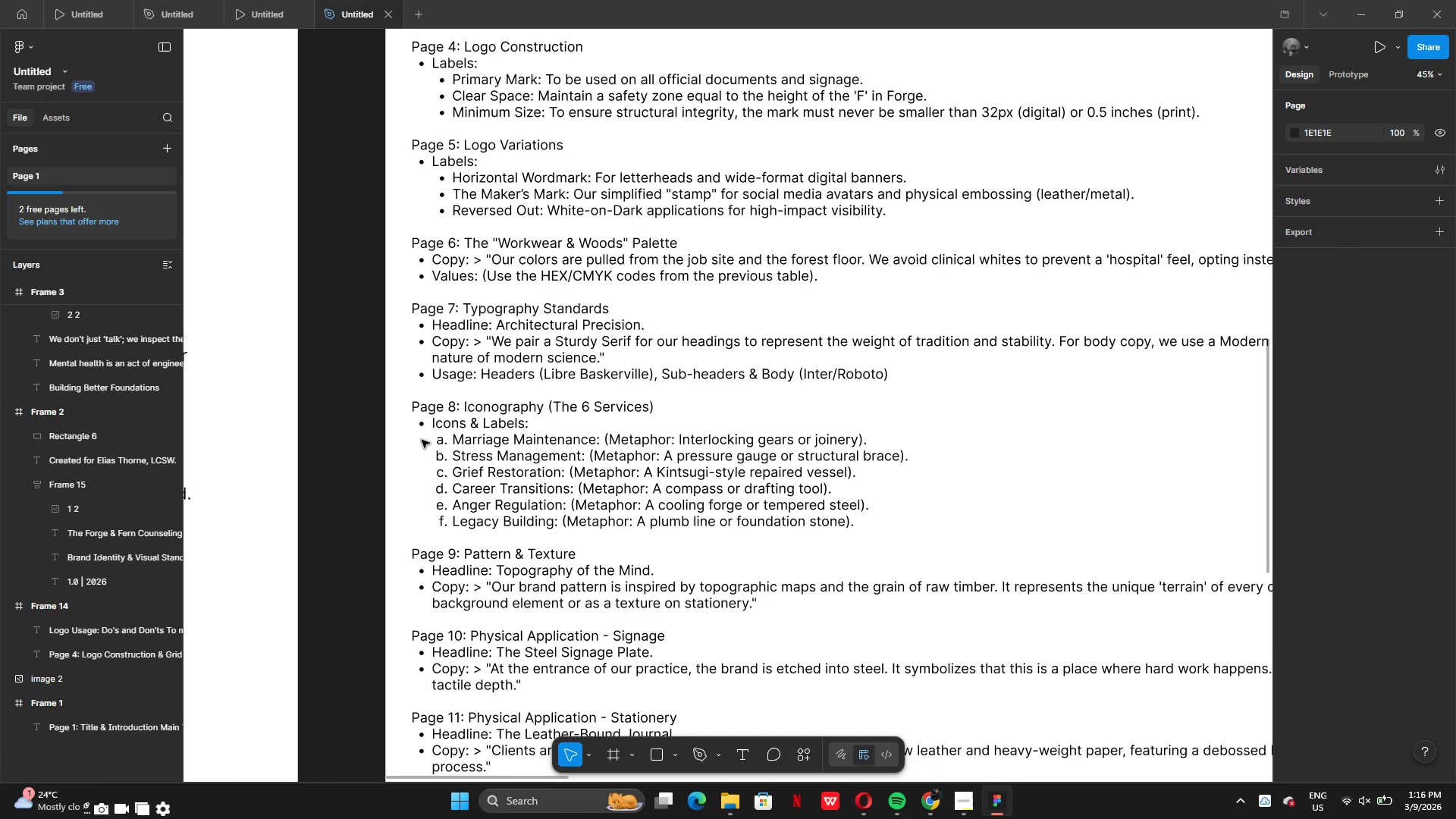 
double_click([423, 440])
 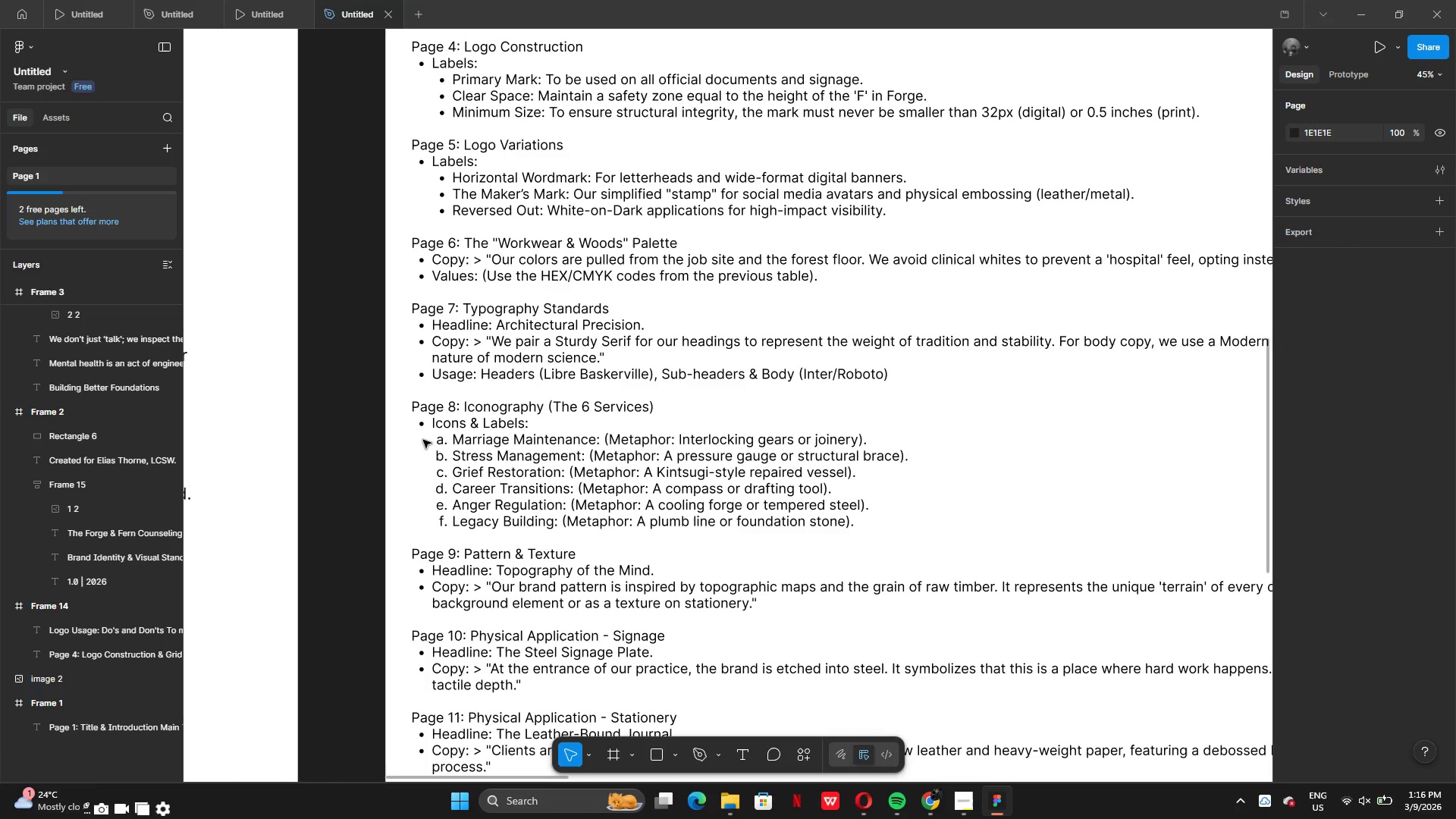 
triple_click([423, 440])
 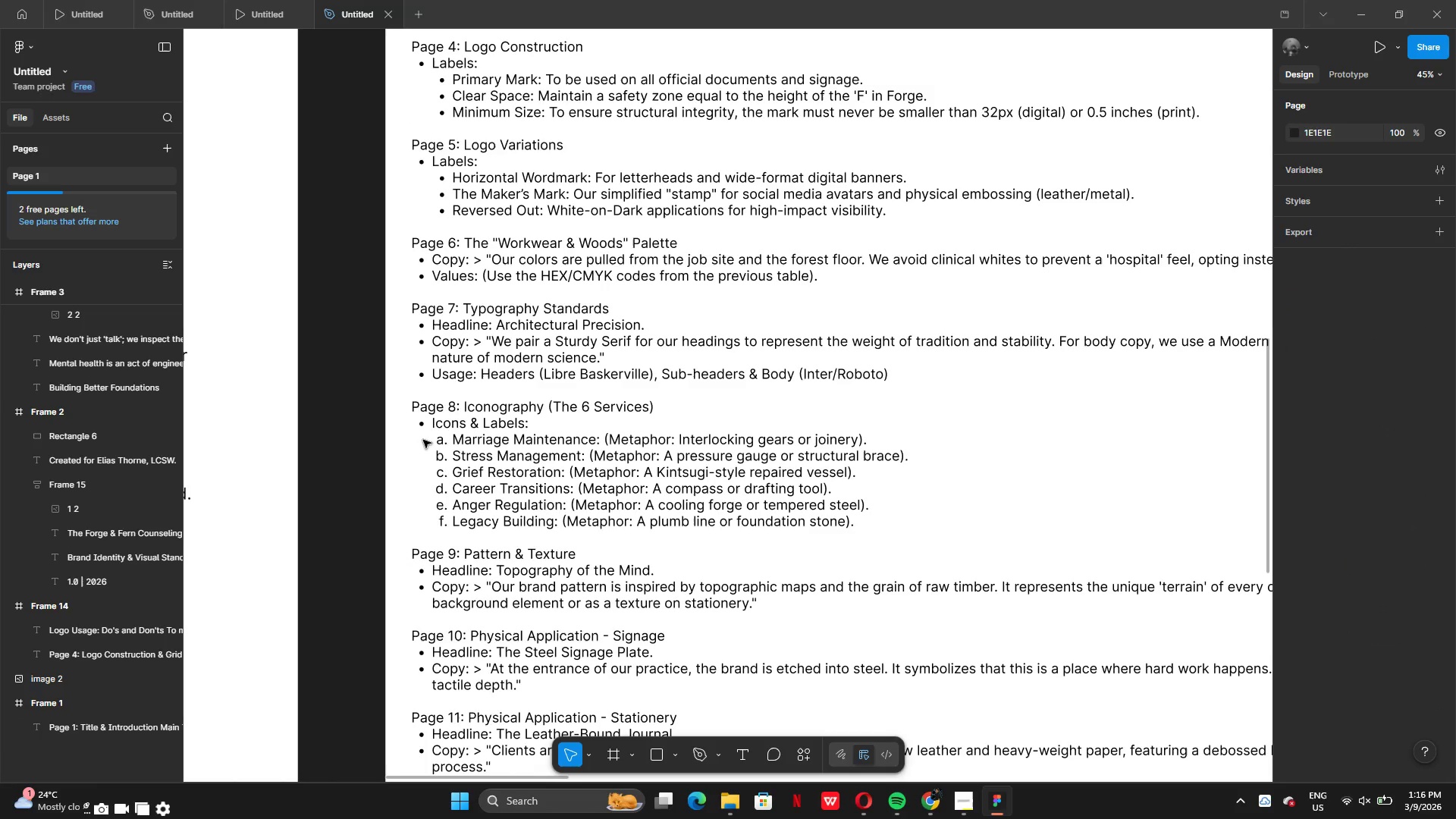 
triple_click([423, 440])
 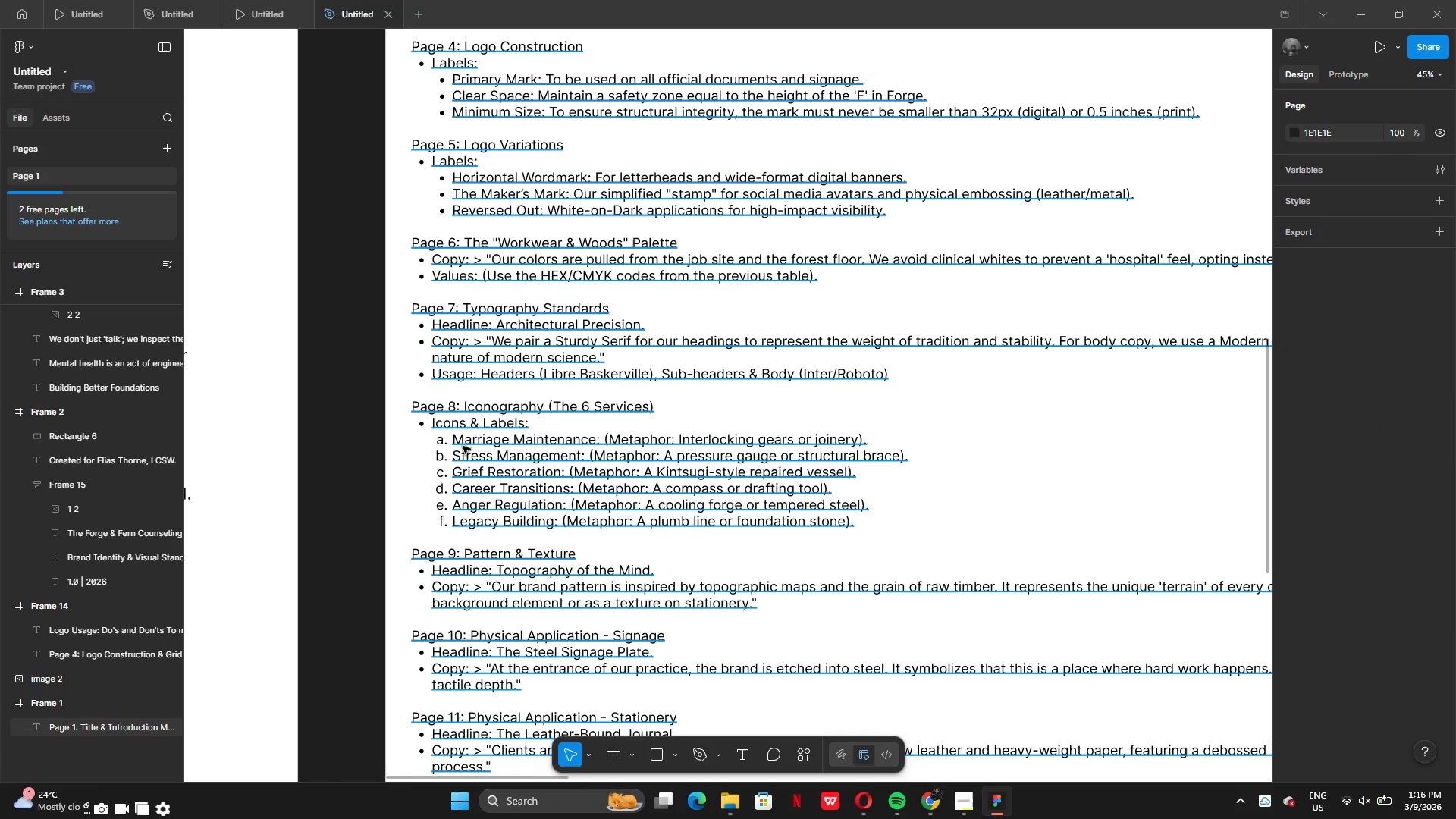 
triple_click([463, 446])
 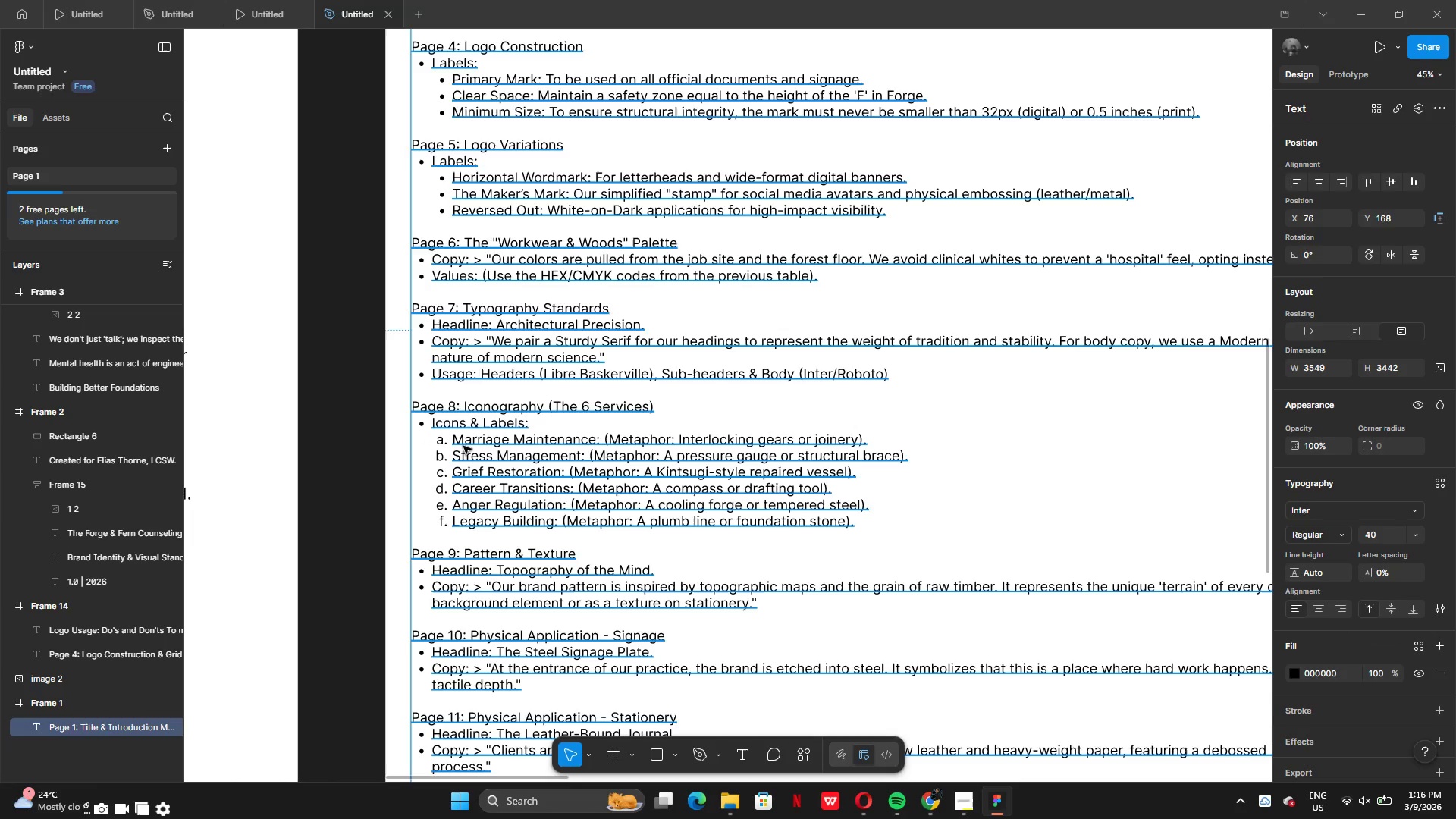 
triple_click([463, 446])
 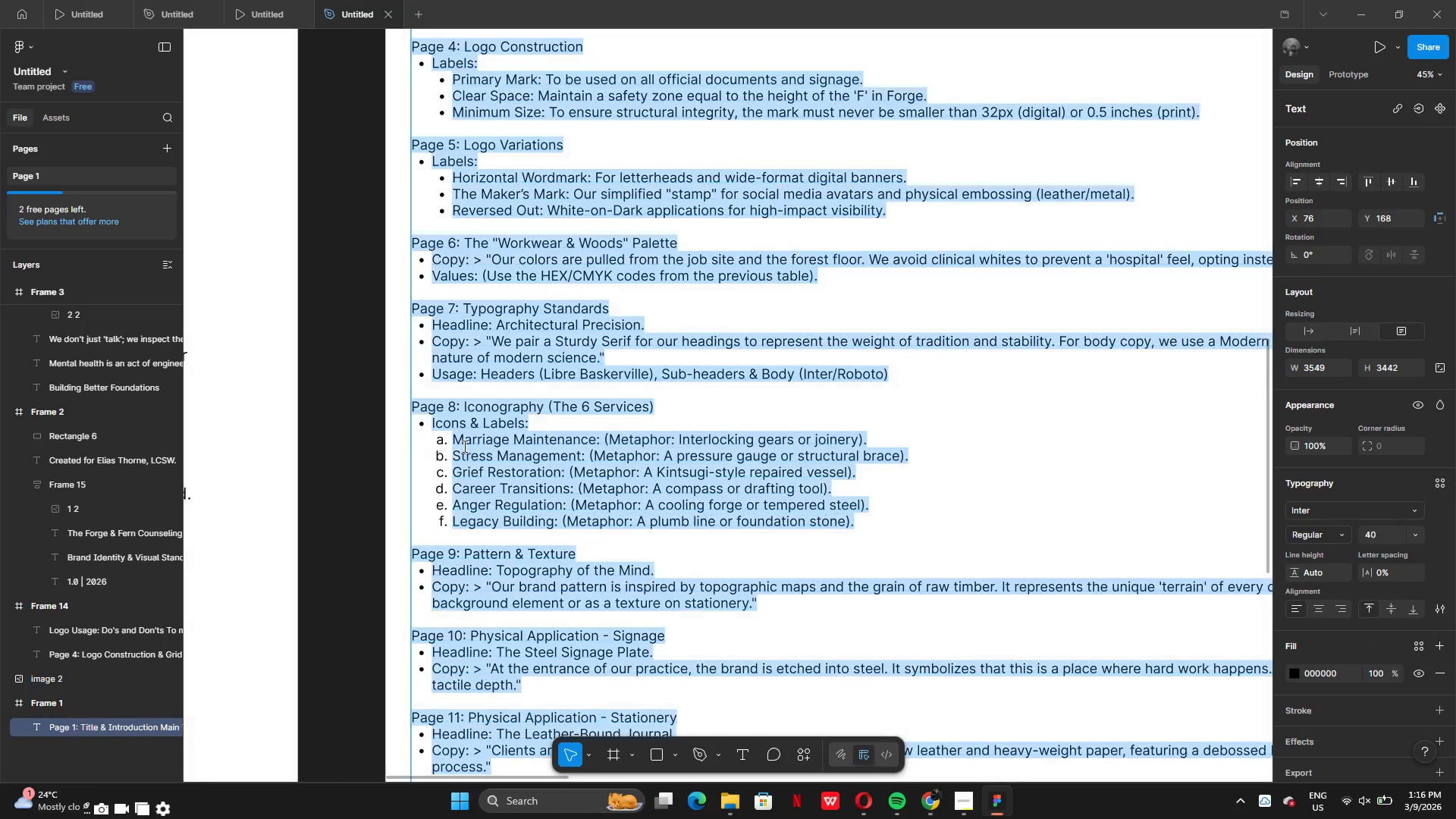 
triple_click([463, 446])
 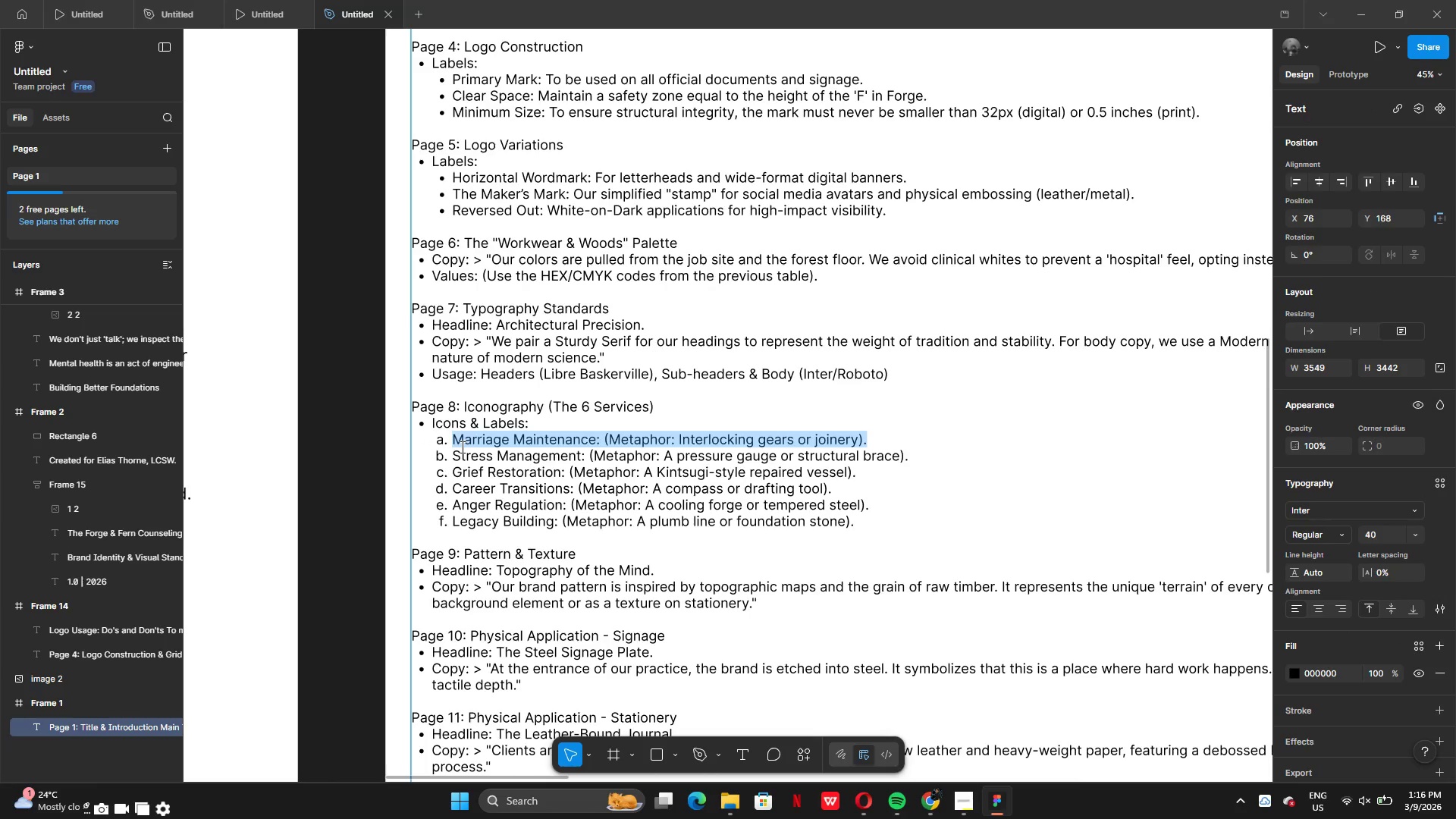 
triple_click([461, 447])
 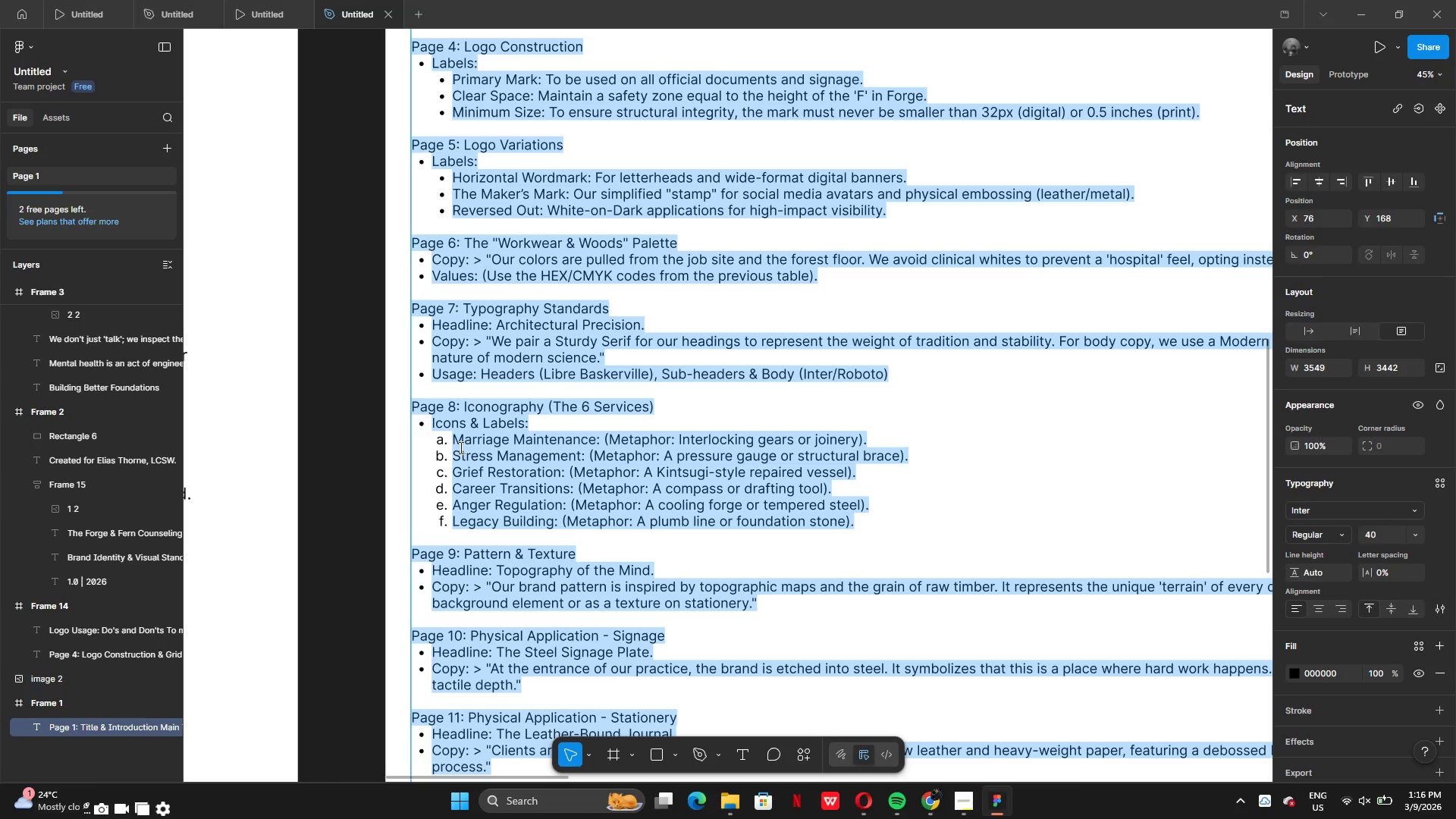 
left_click([460, 447])
 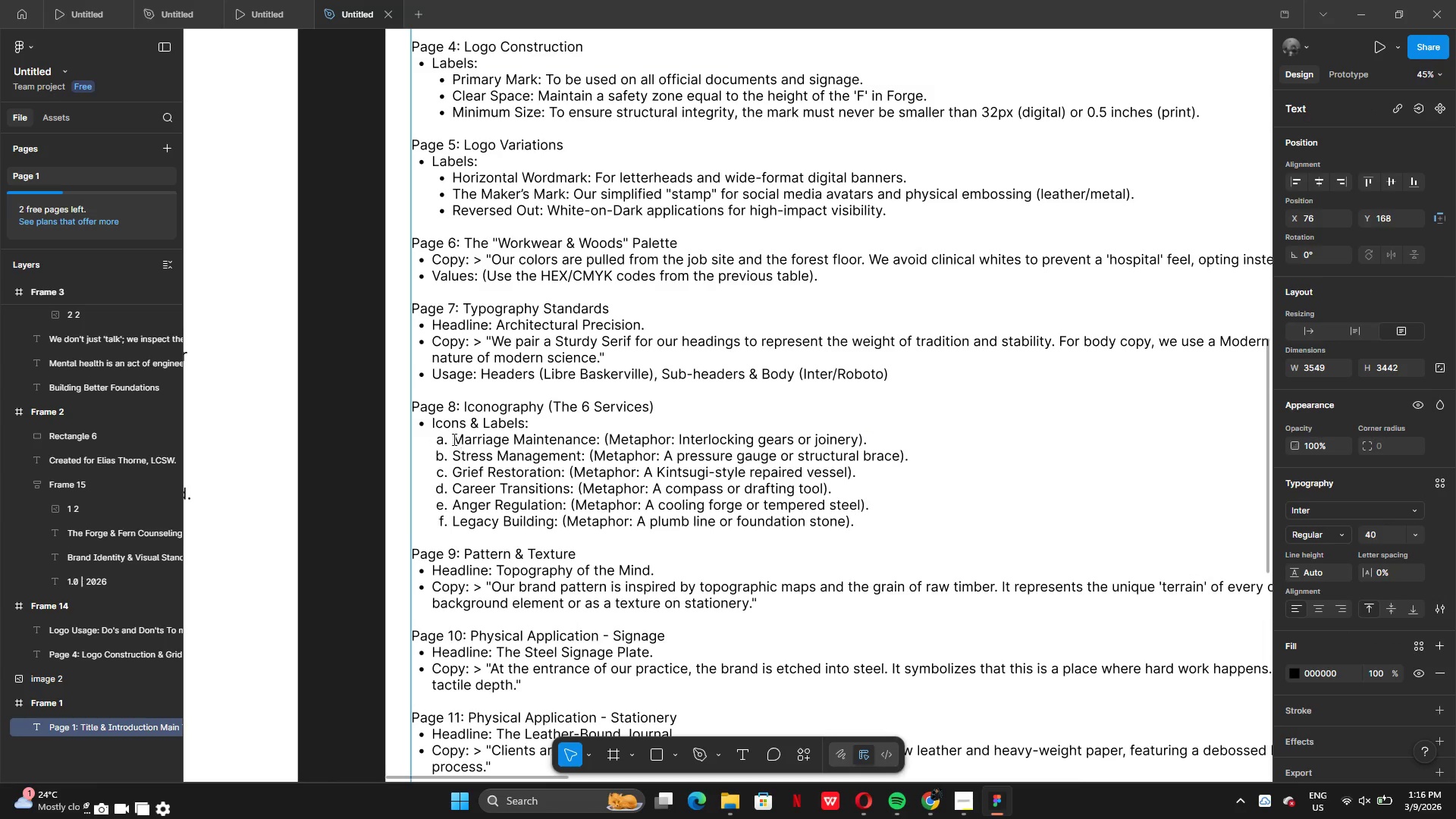 
left_click_drag(start_coordinate=[453, 438], to_coordinate=[940, 527])
 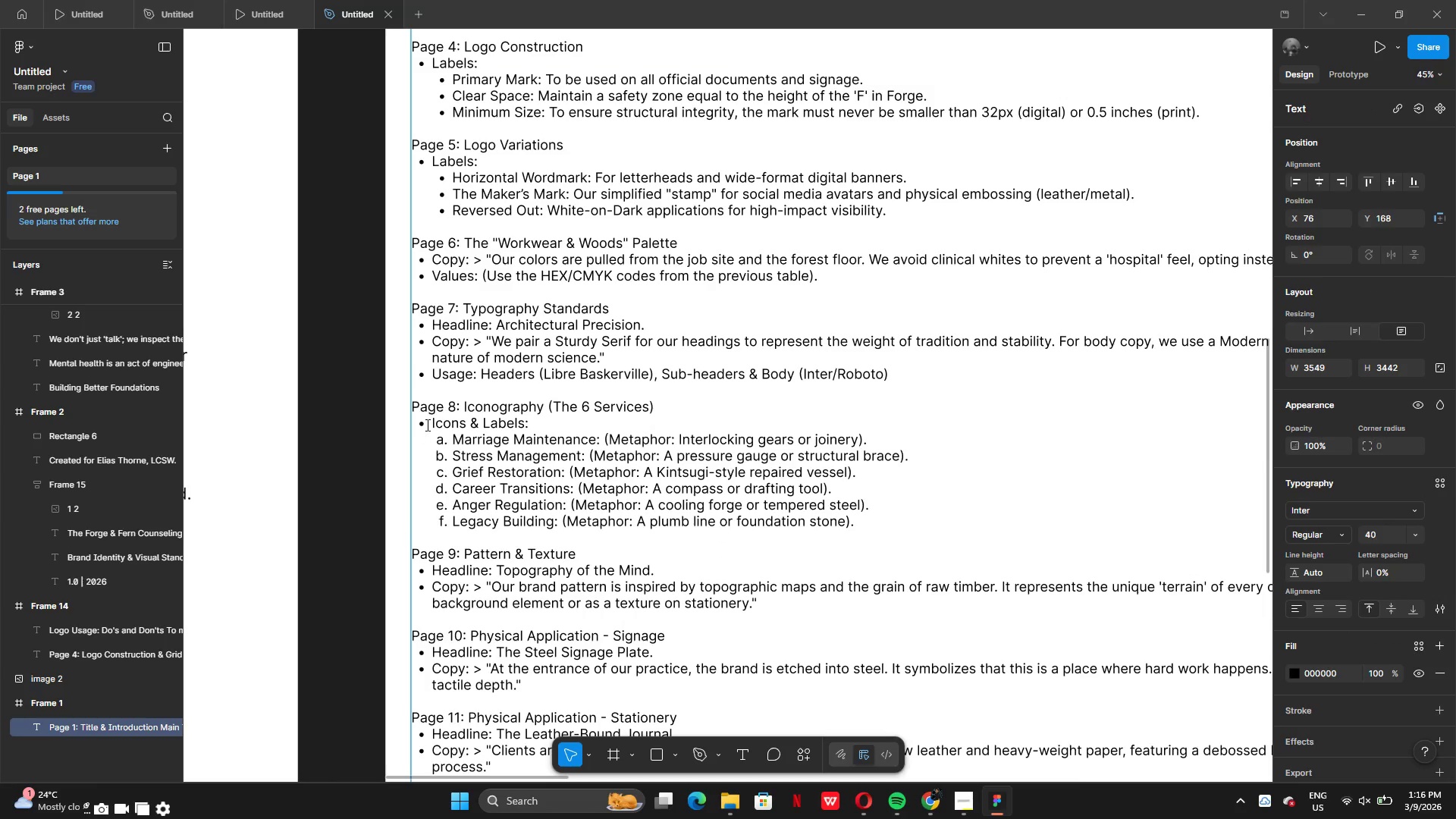 
left_click([413, 450])
 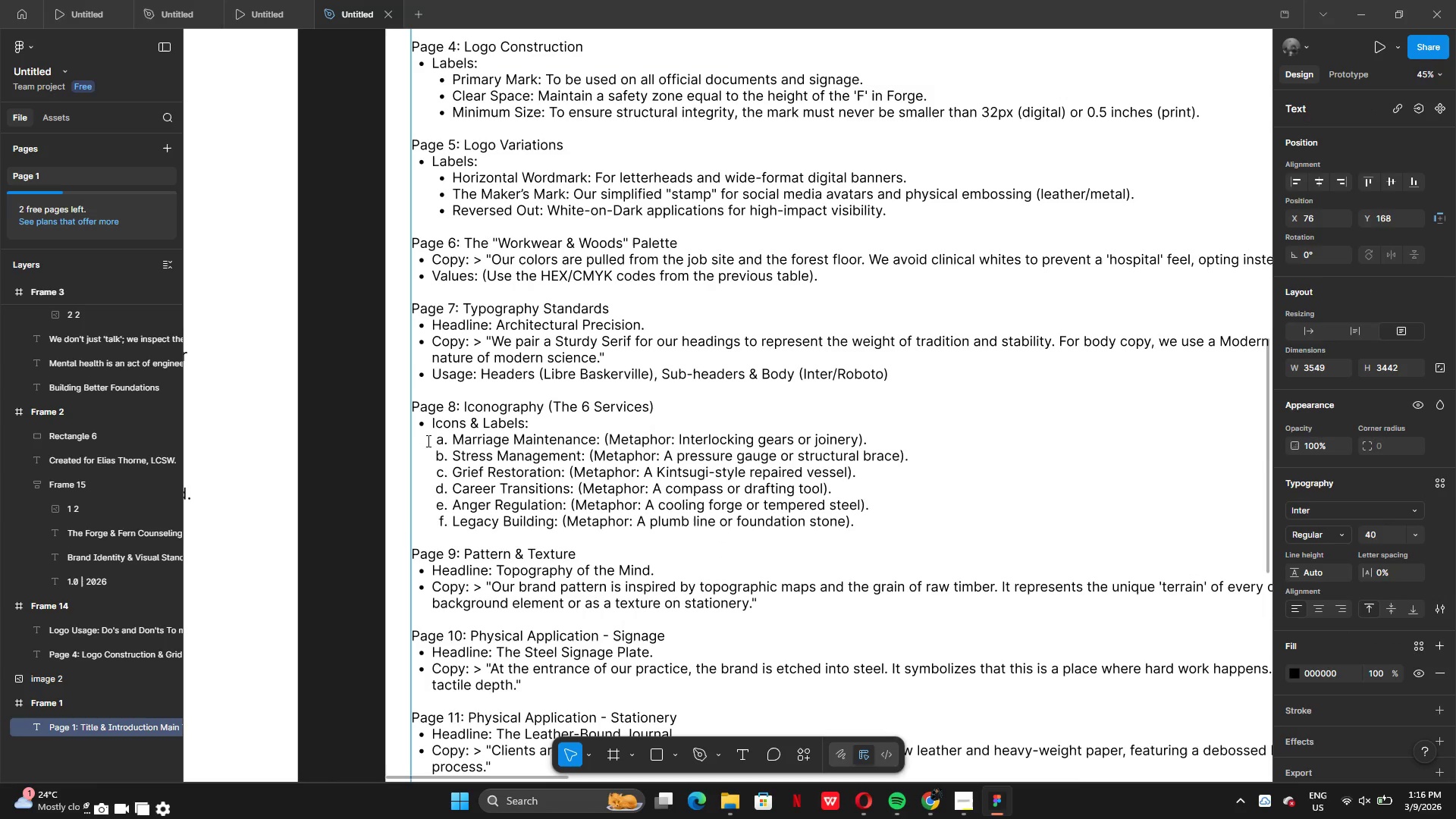 
left_click_drag(start_coordinate=[432, 444], to_coordinate=[903, 522])
 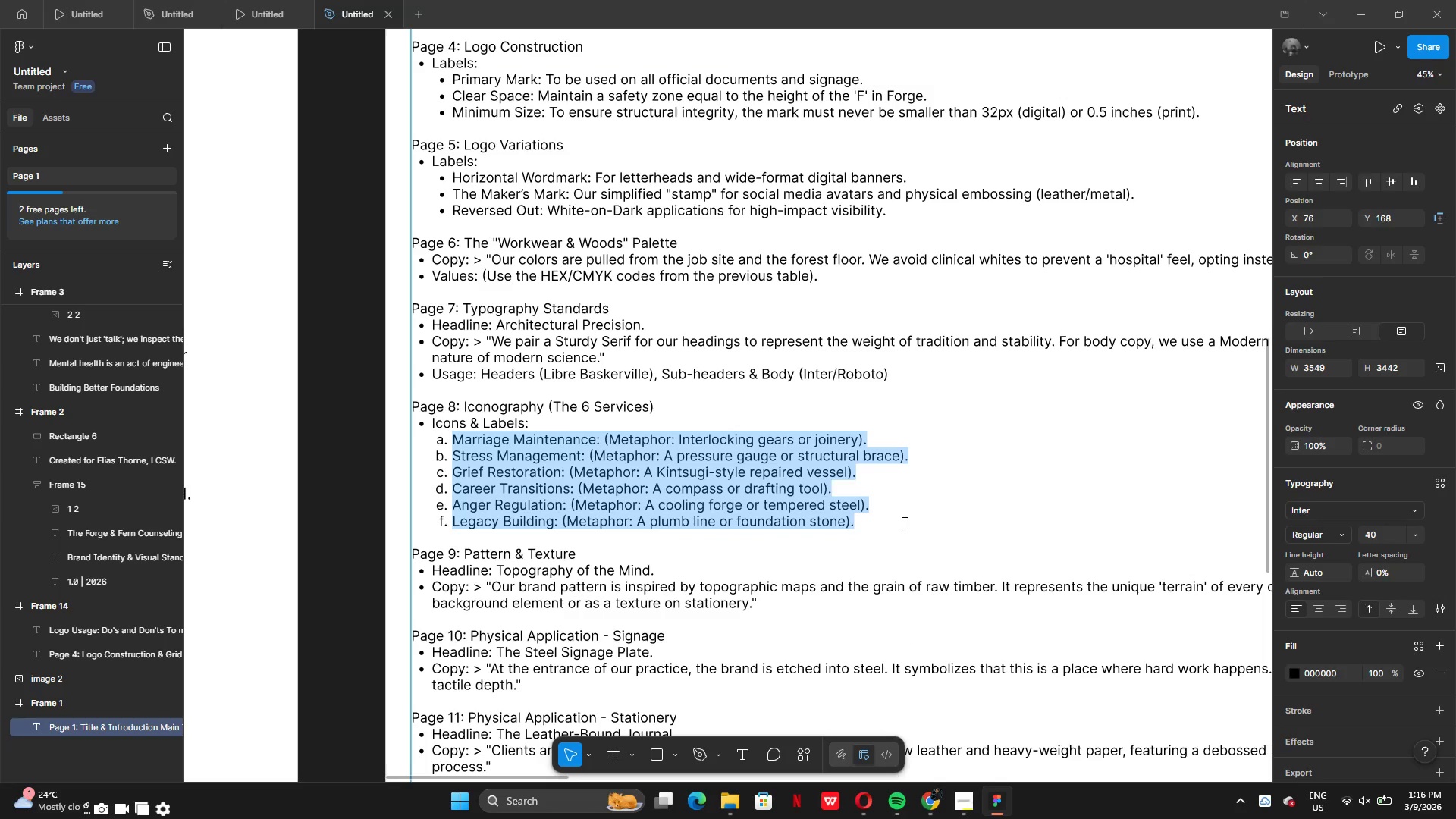 
key(Control+C)
 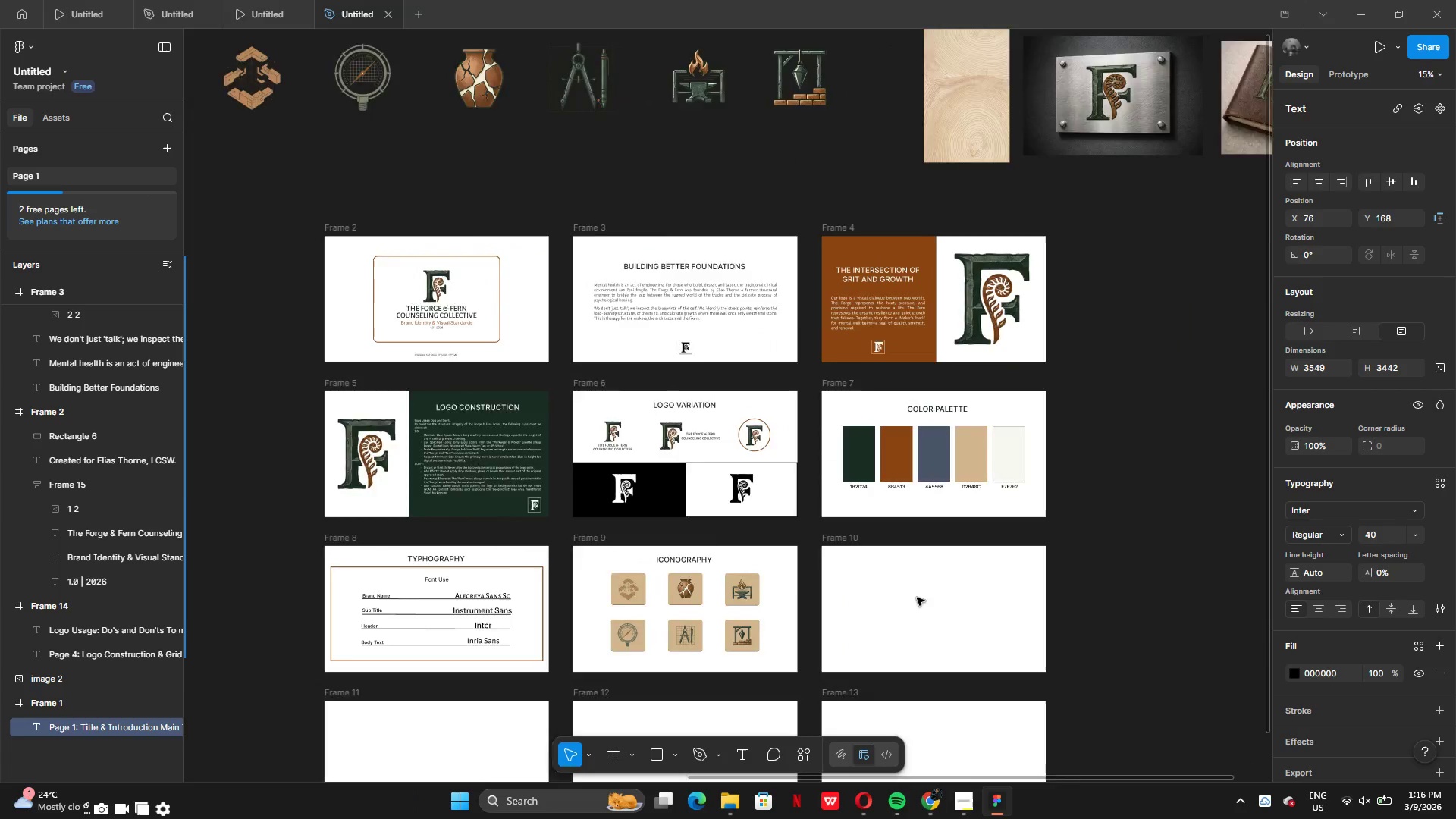 
left_click([792, 504])
 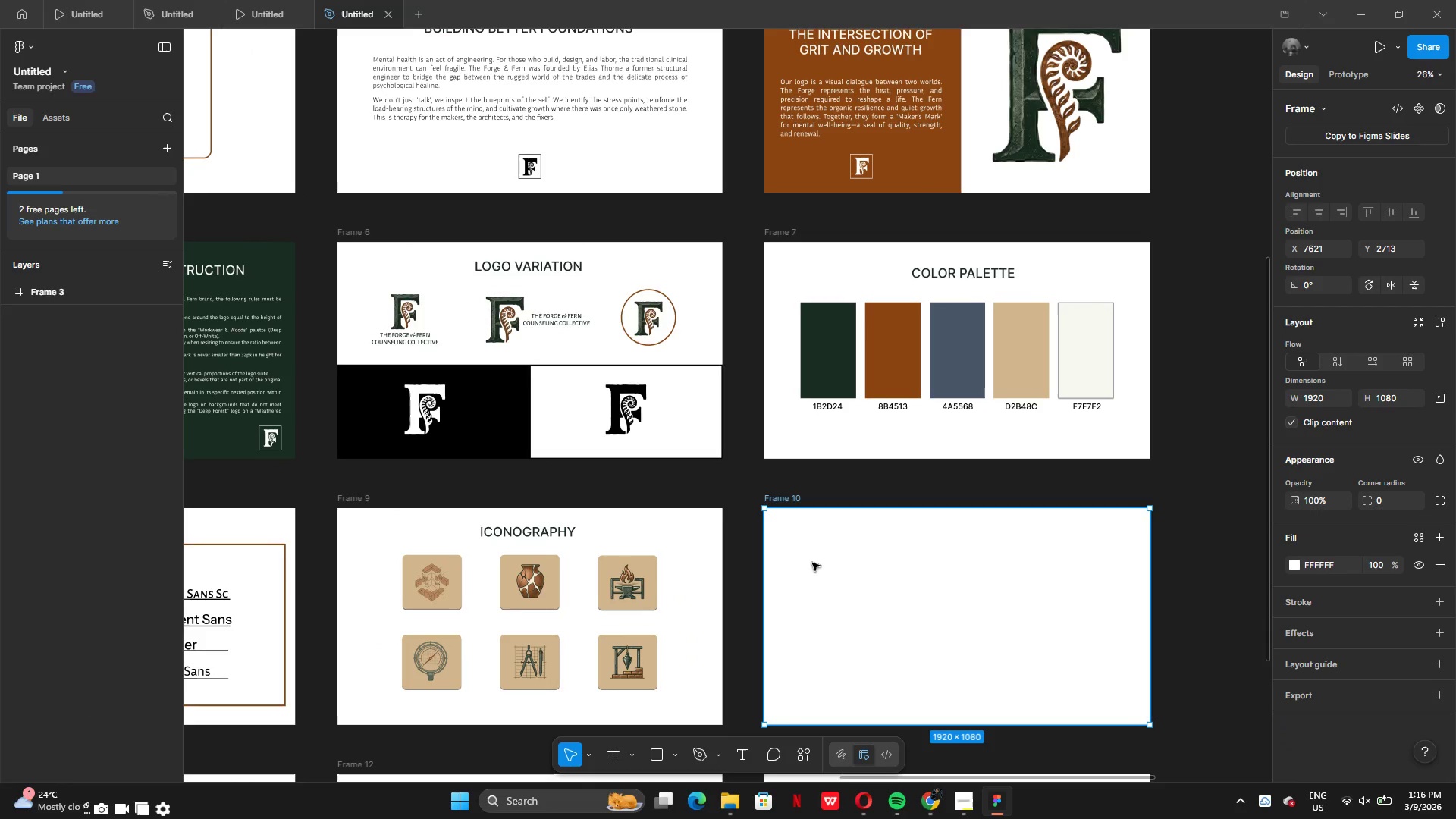 
key(Control+C)
 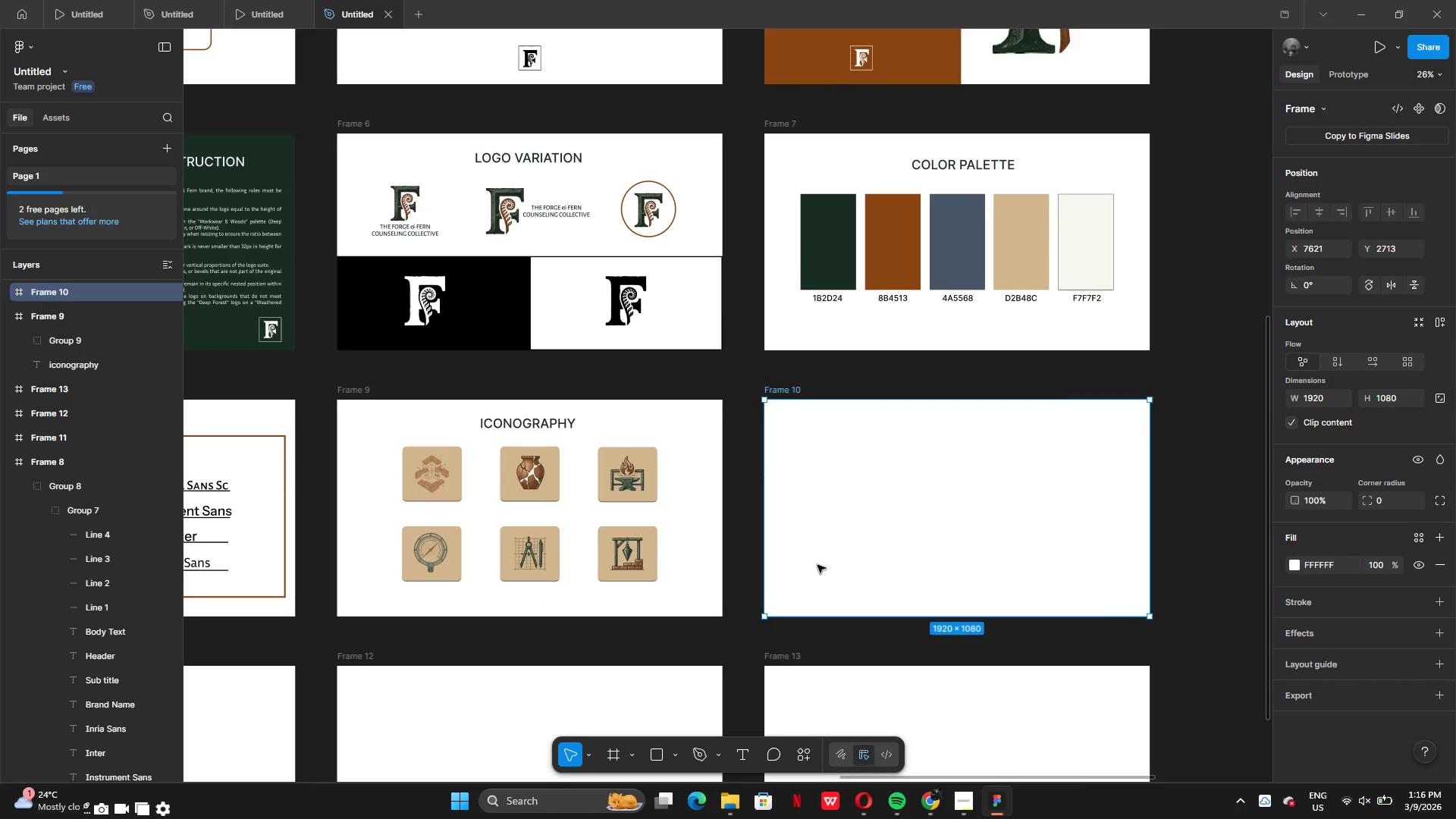 
key(Control+V)
 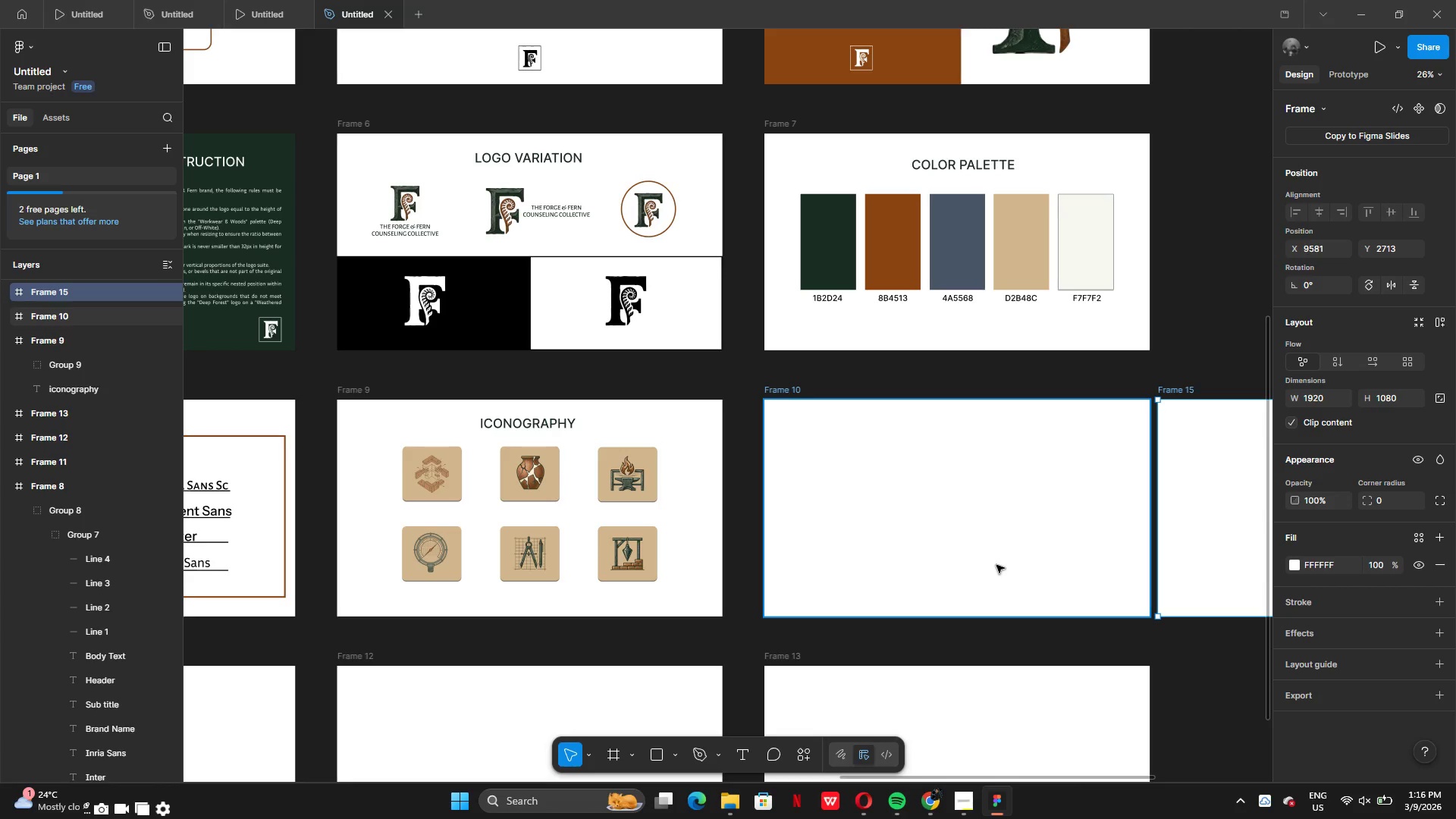 
key(Control+Z)
 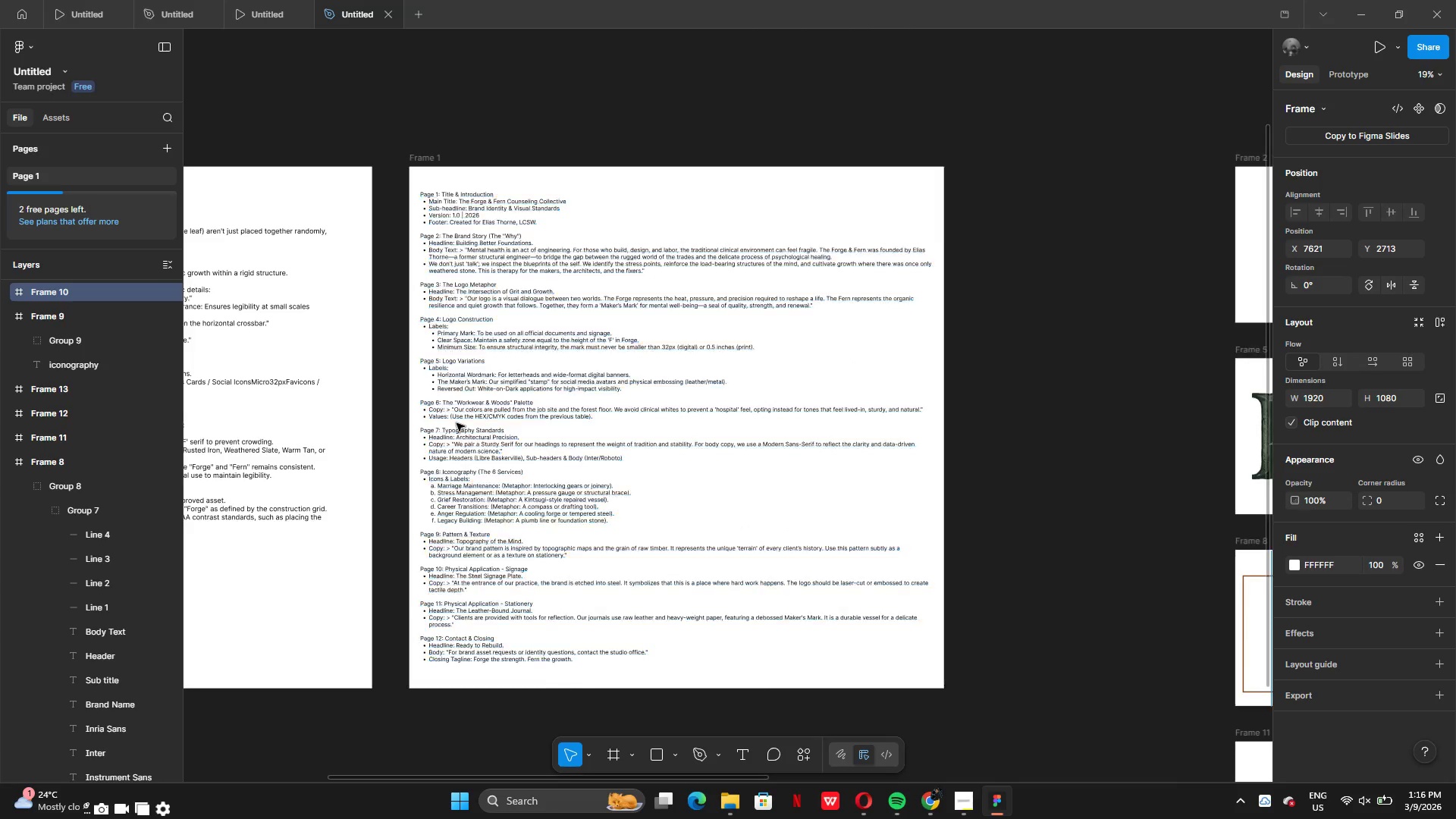 
left_click([468, 452])
 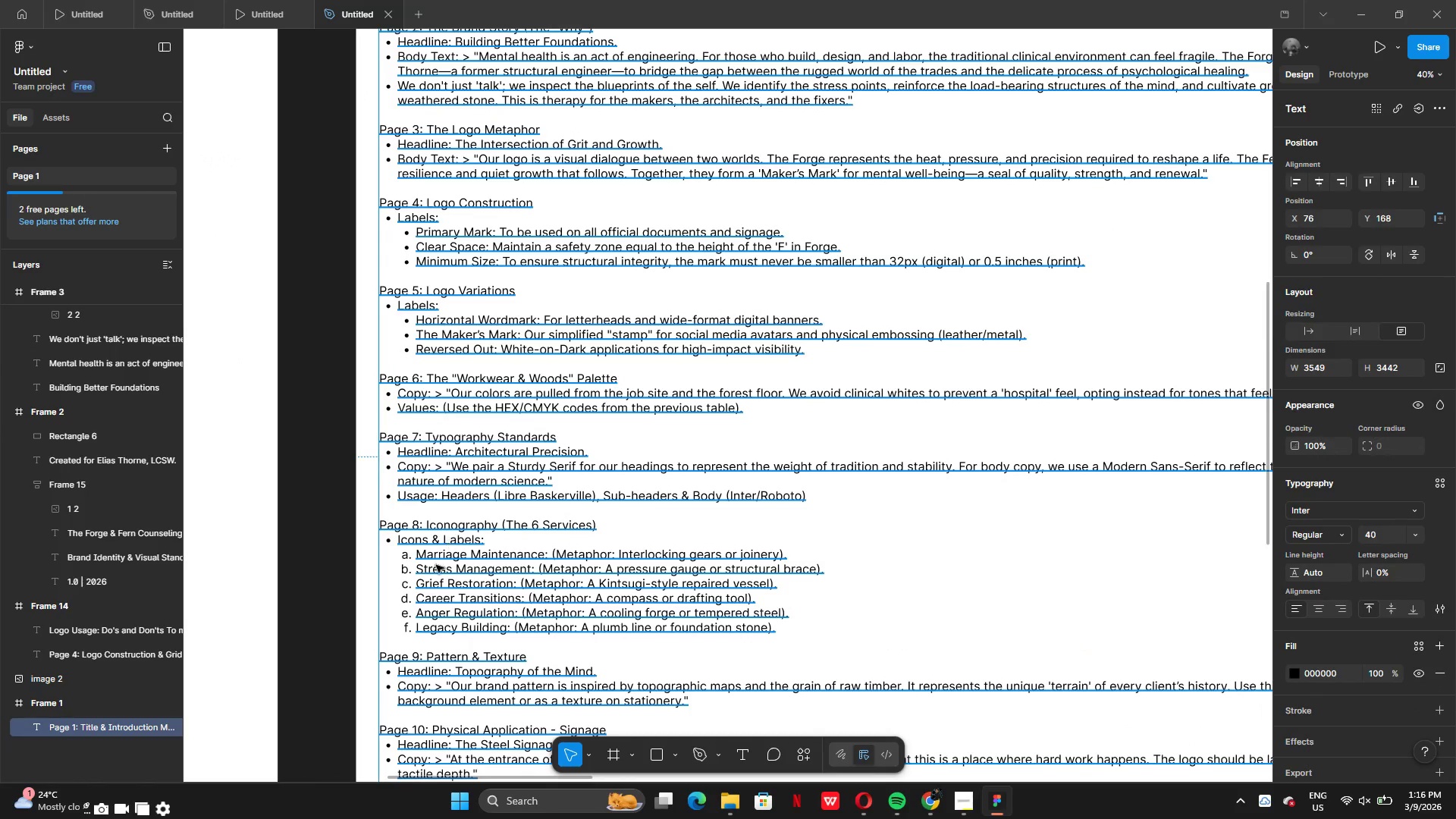 
double_click([436, 566])
 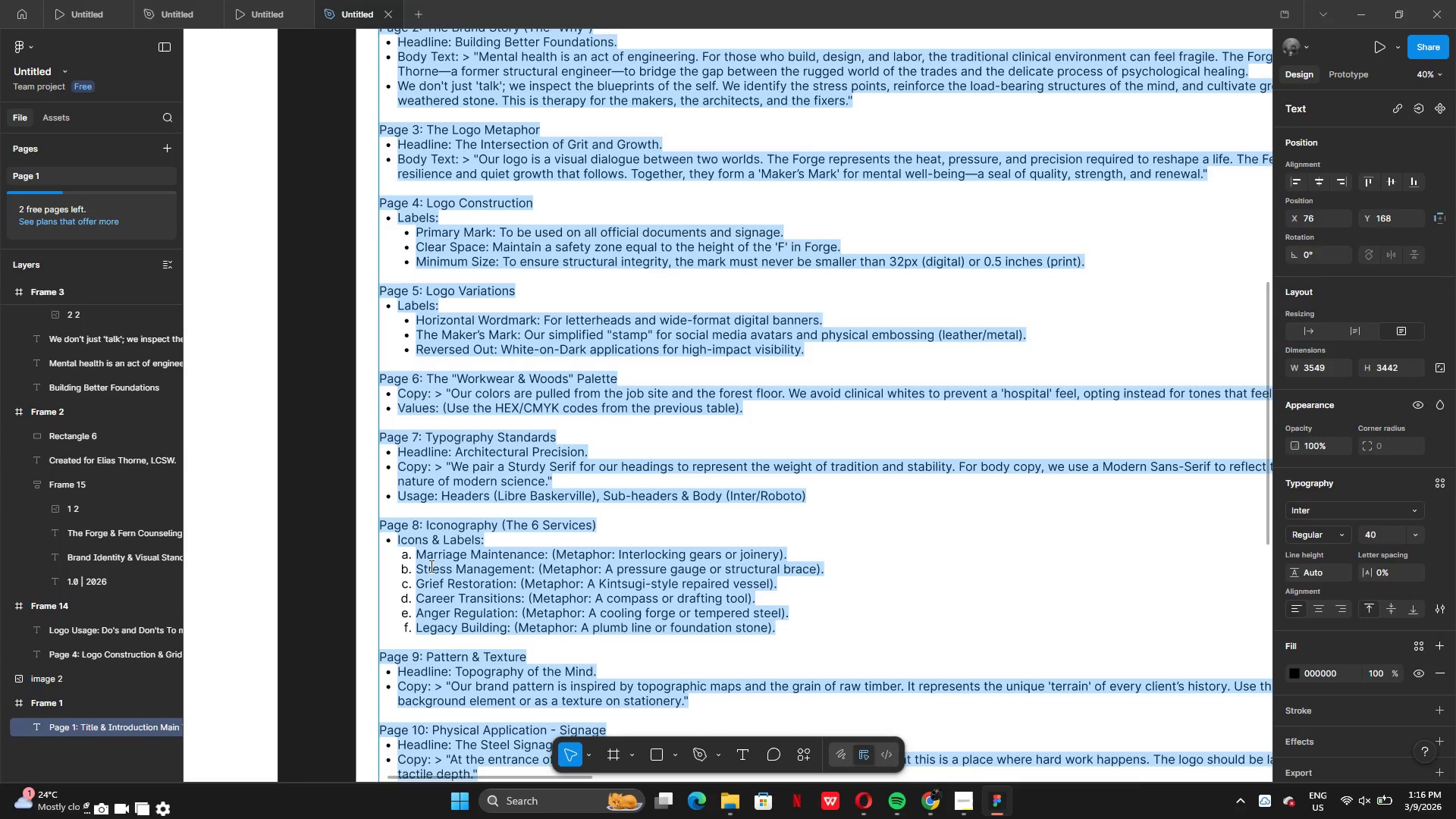 
triple_click([430, 566])
 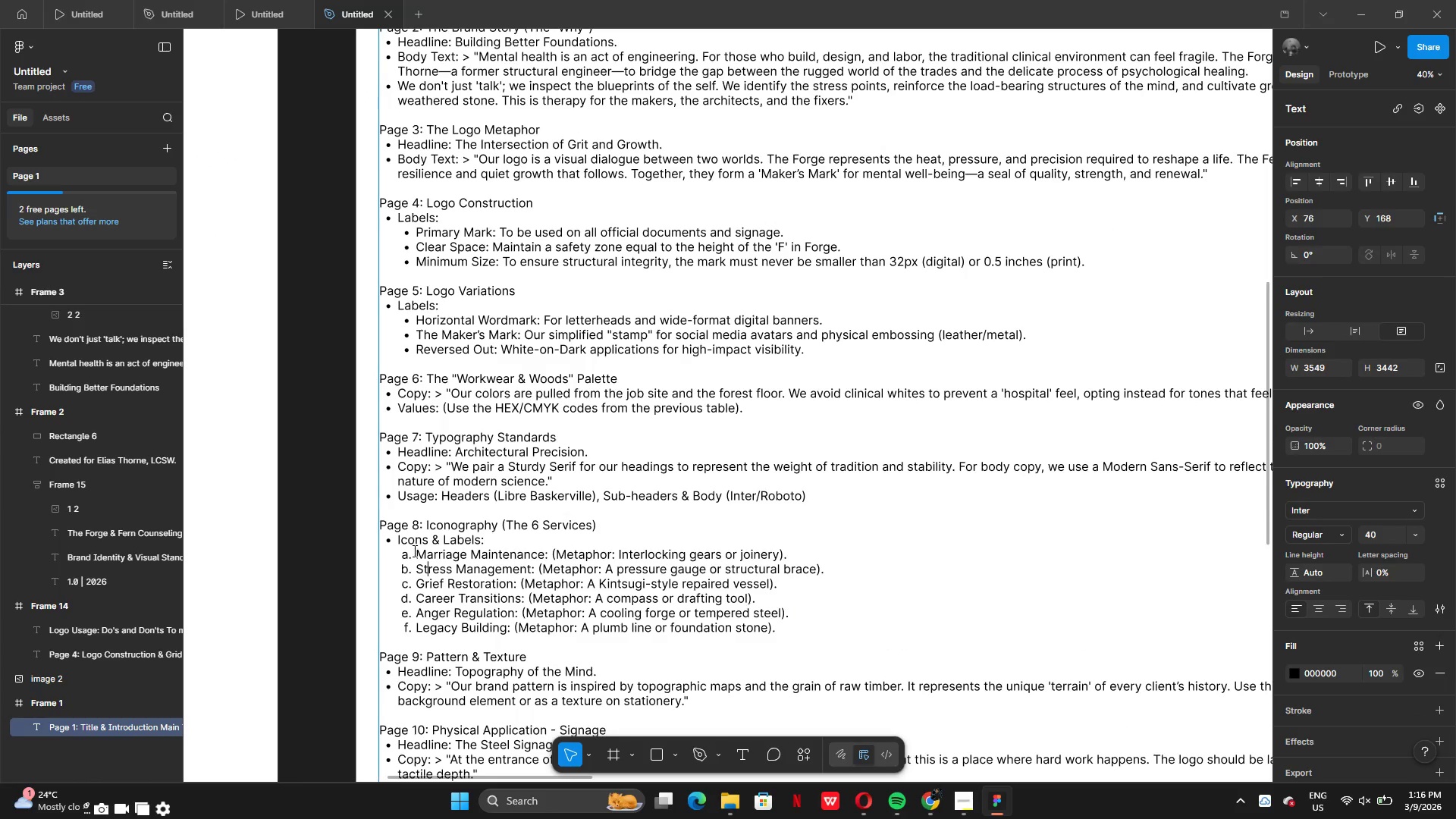 
left_click_drag(start_coordinate=[413, 550], to_coordinate=[991, 654])
 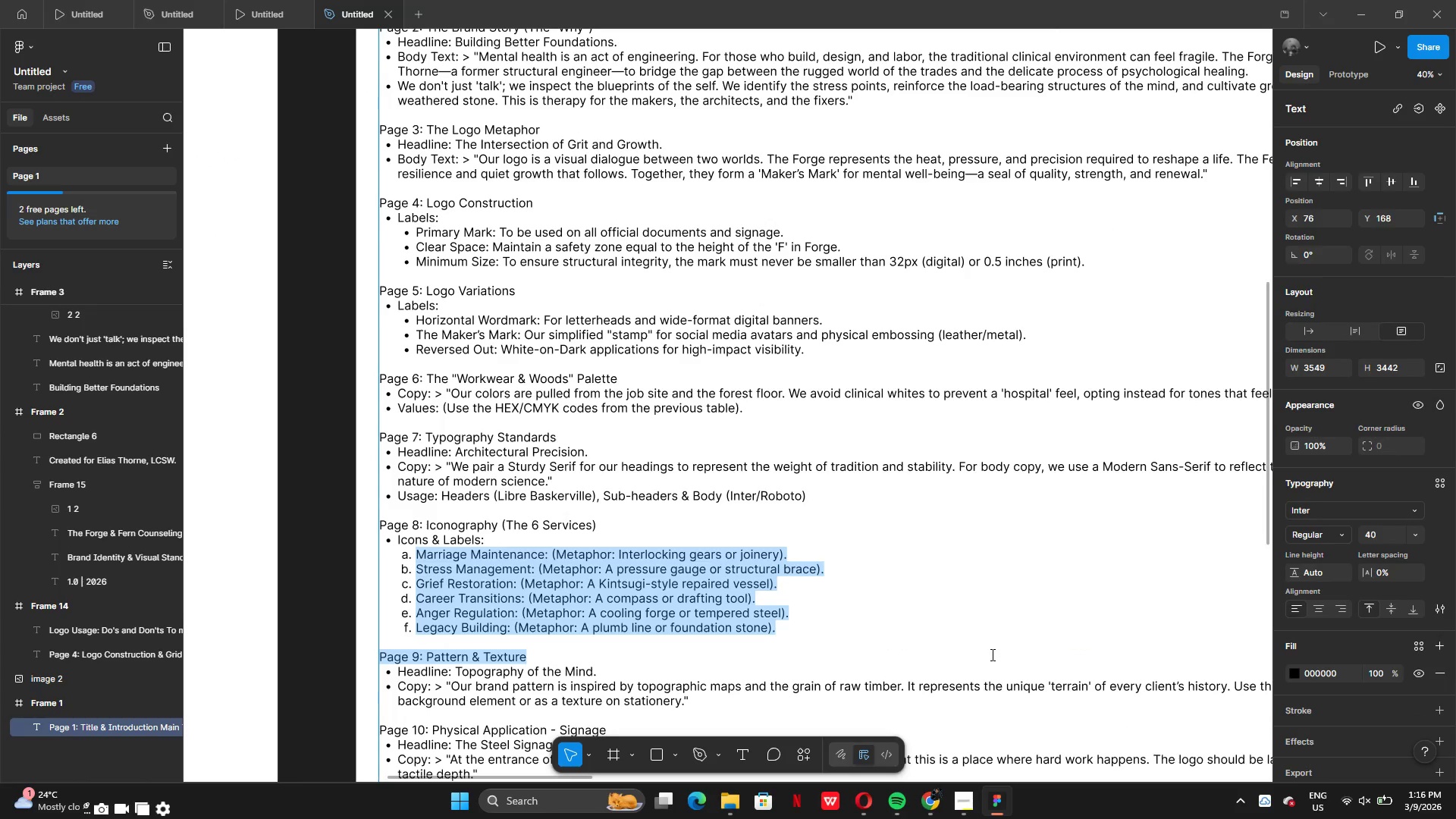 
key(Control+C)
 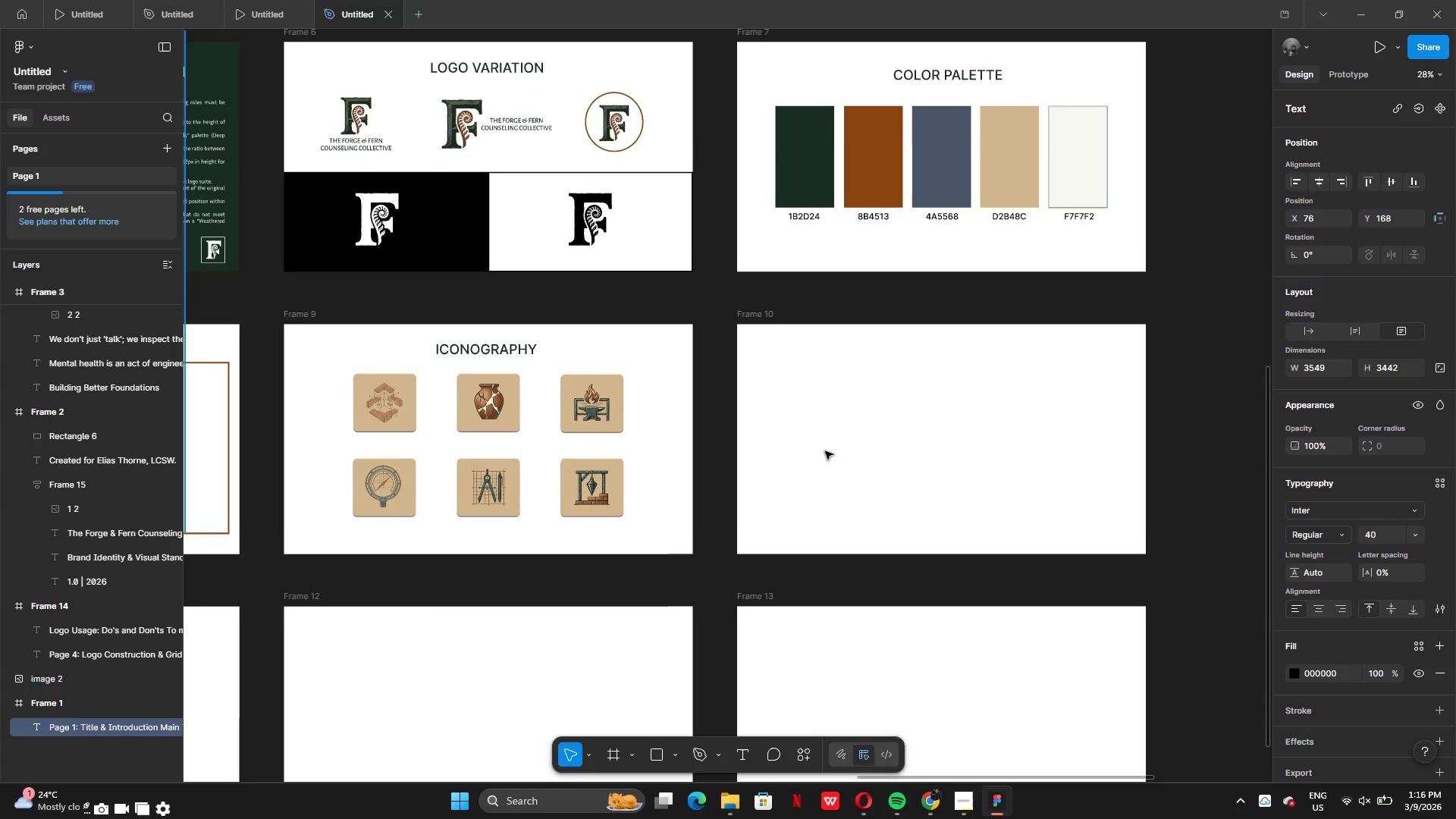 
left_click([759, 322])
 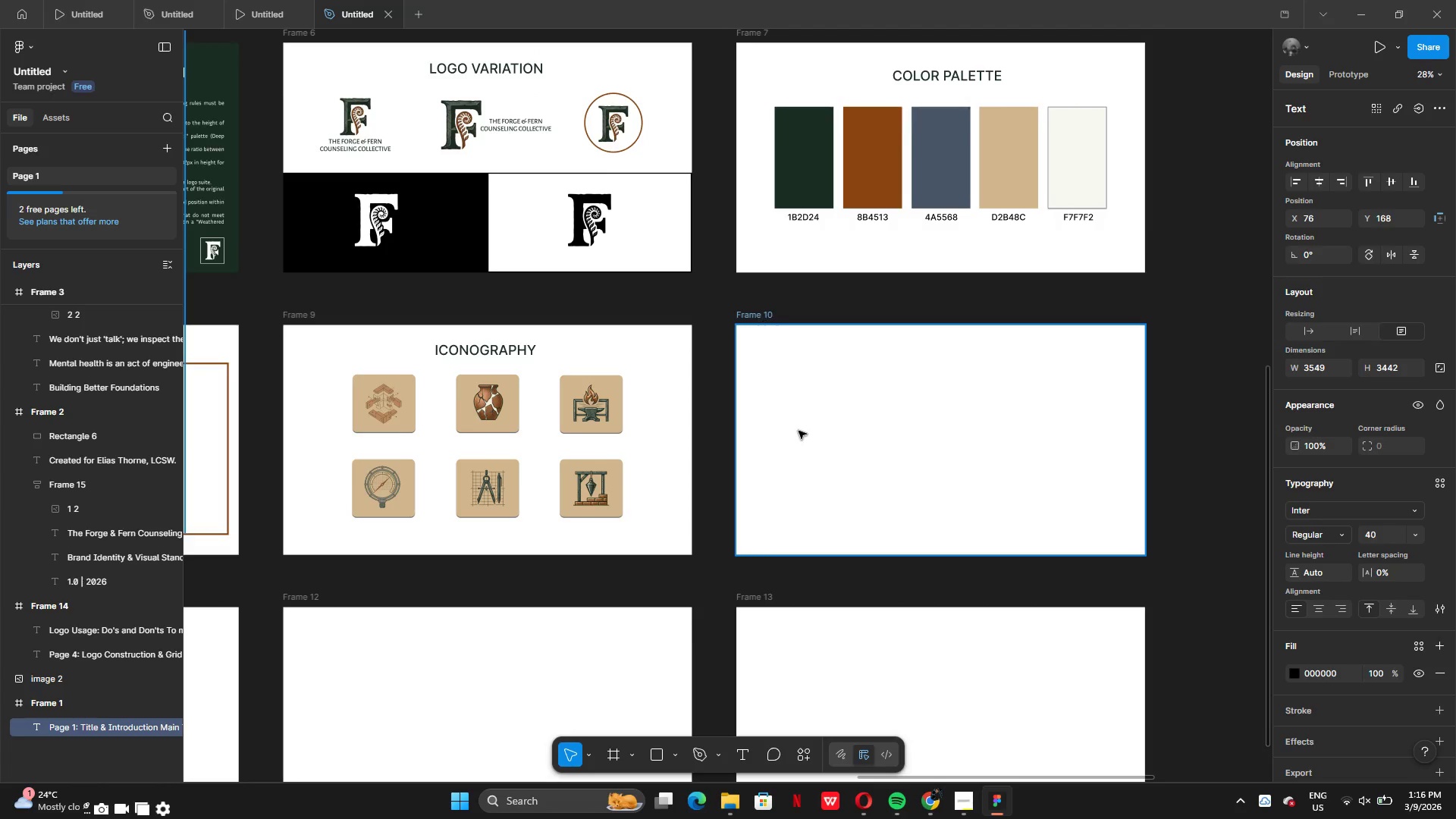 
left_click([800, 433])
 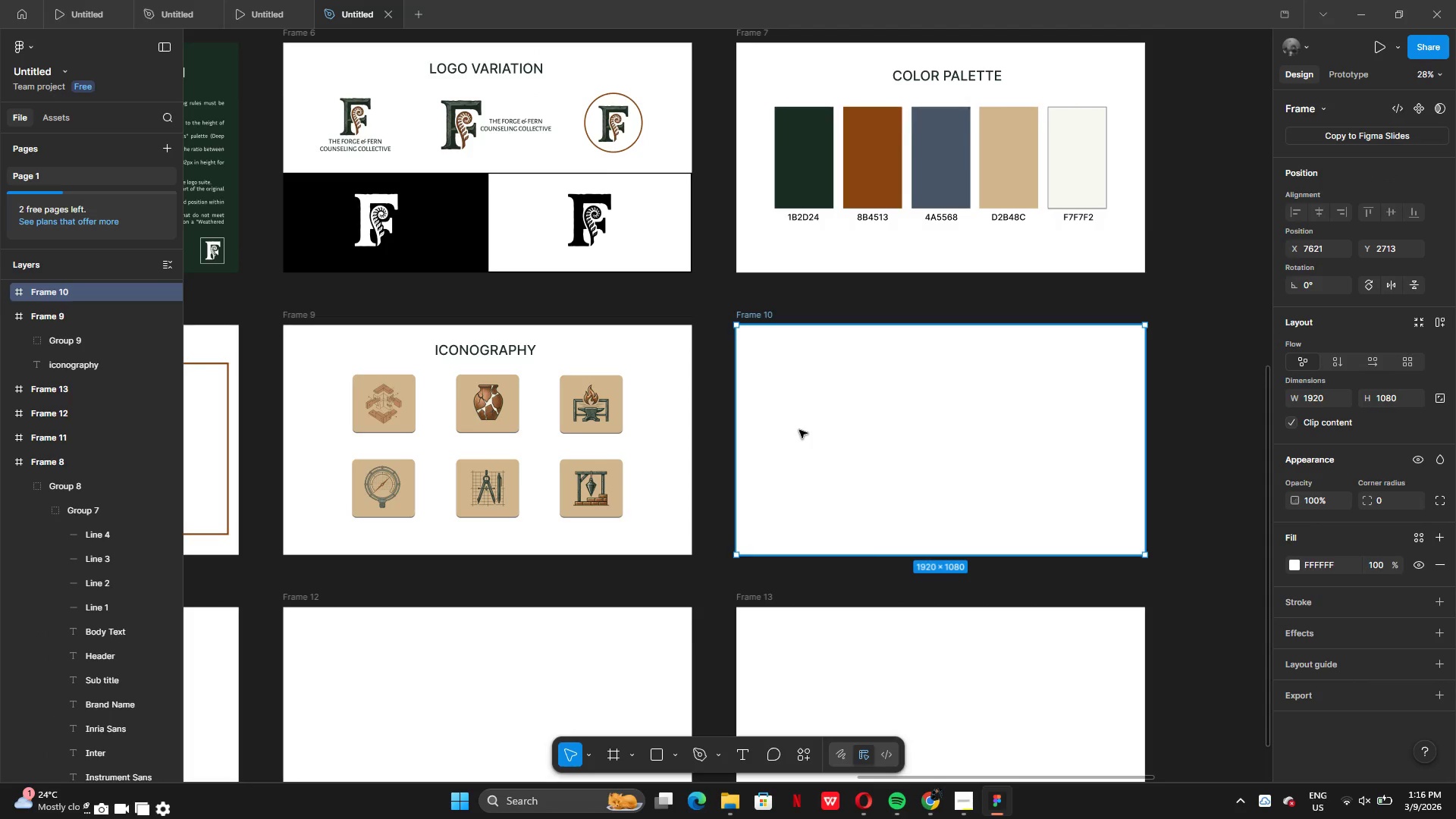 
key(Control+V)
 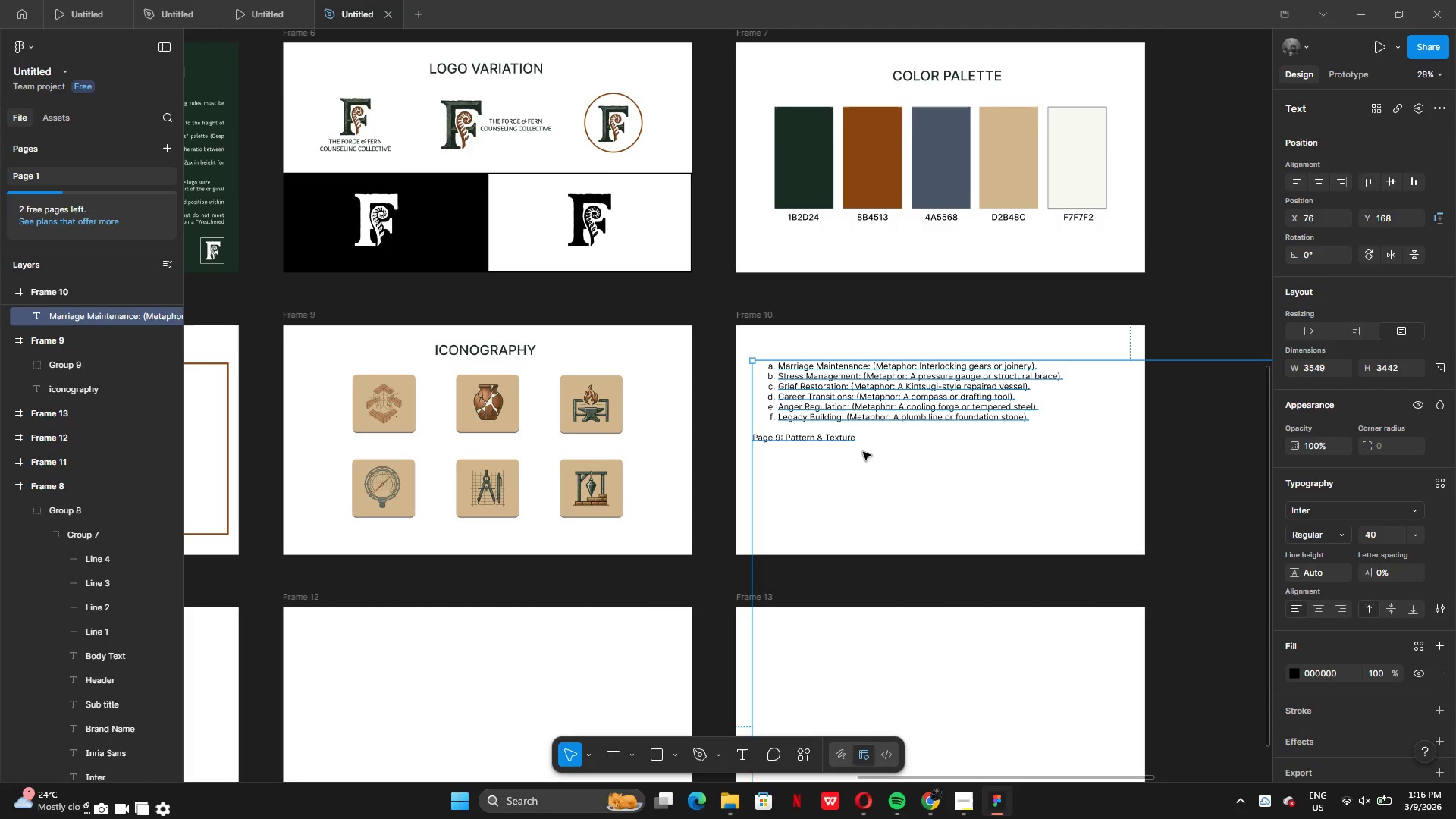 
double_click([864, 450])
 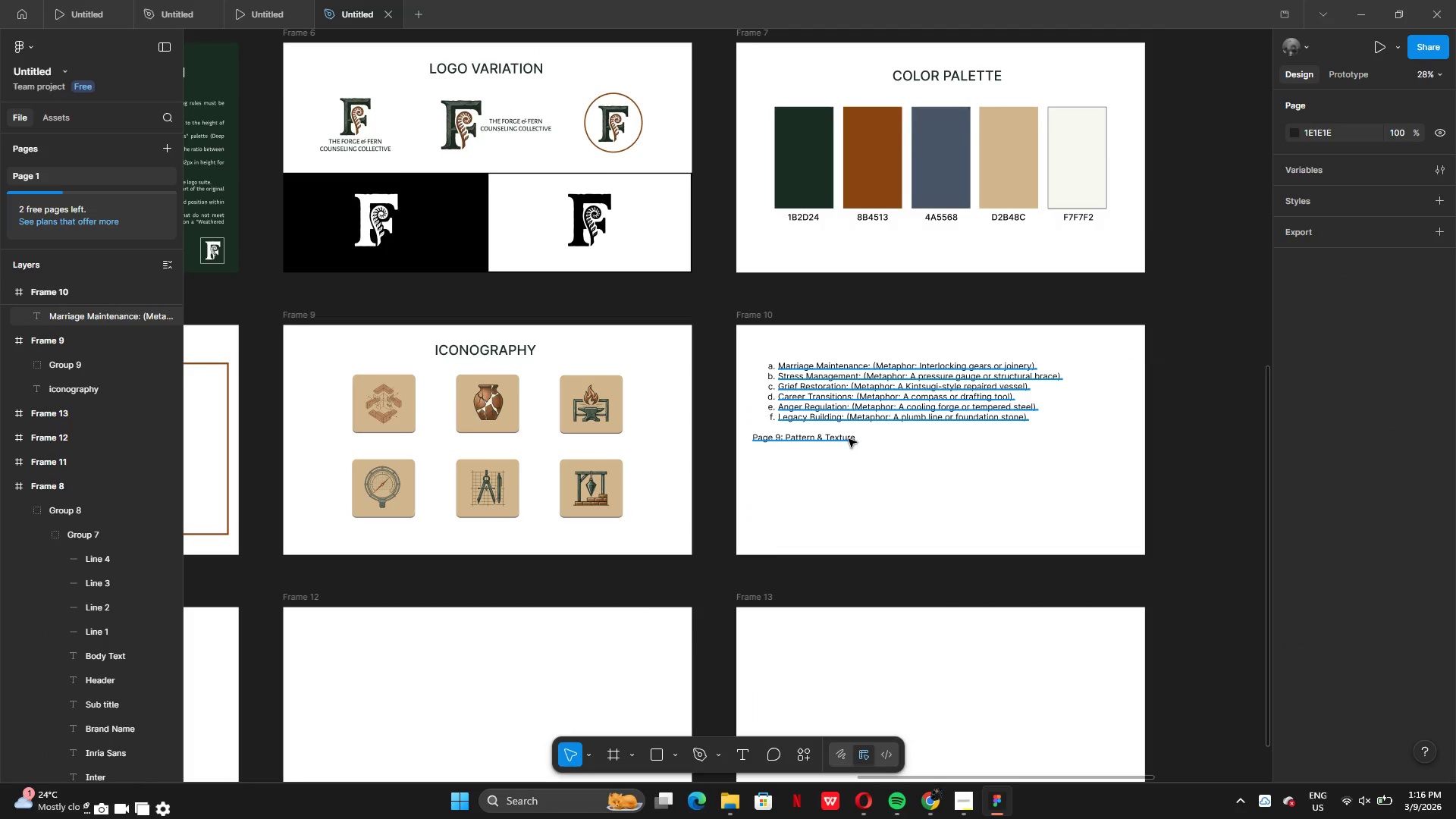 
double_click([849, 439])
 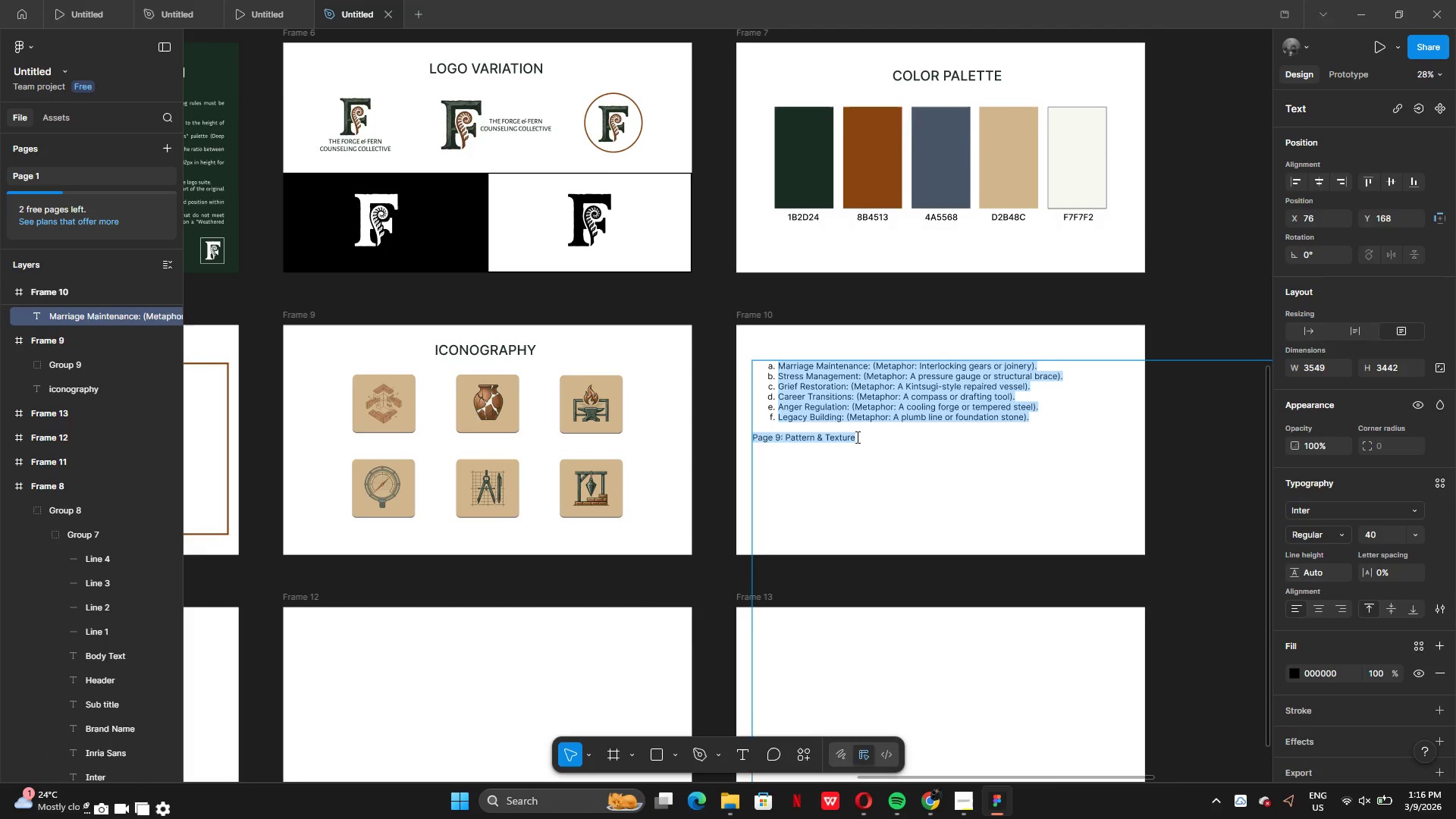 
left_click([857, 437])
 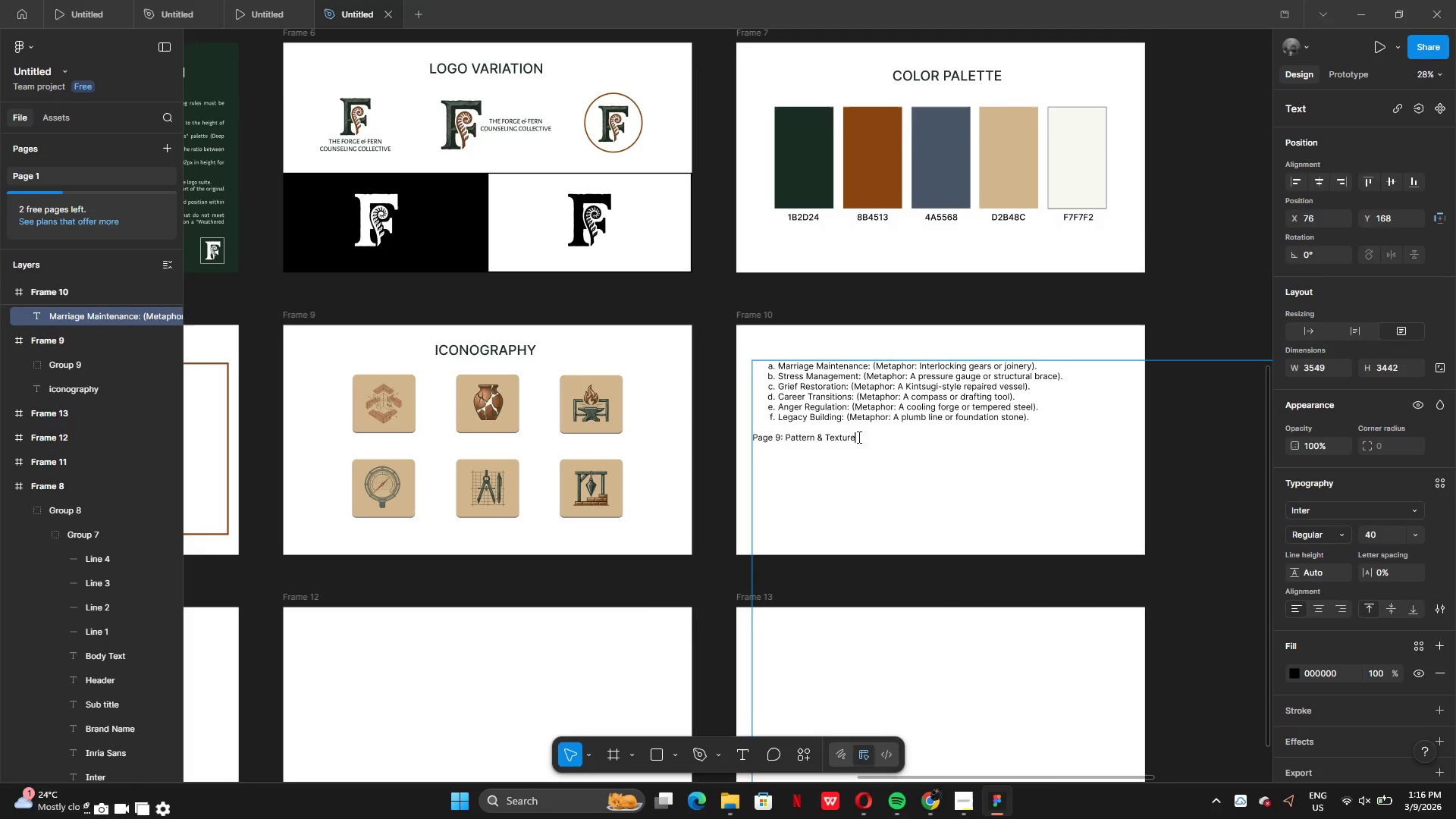 
left_click_drag(start_coordinate=[858, 437], to_coordinate=[751, 440])
 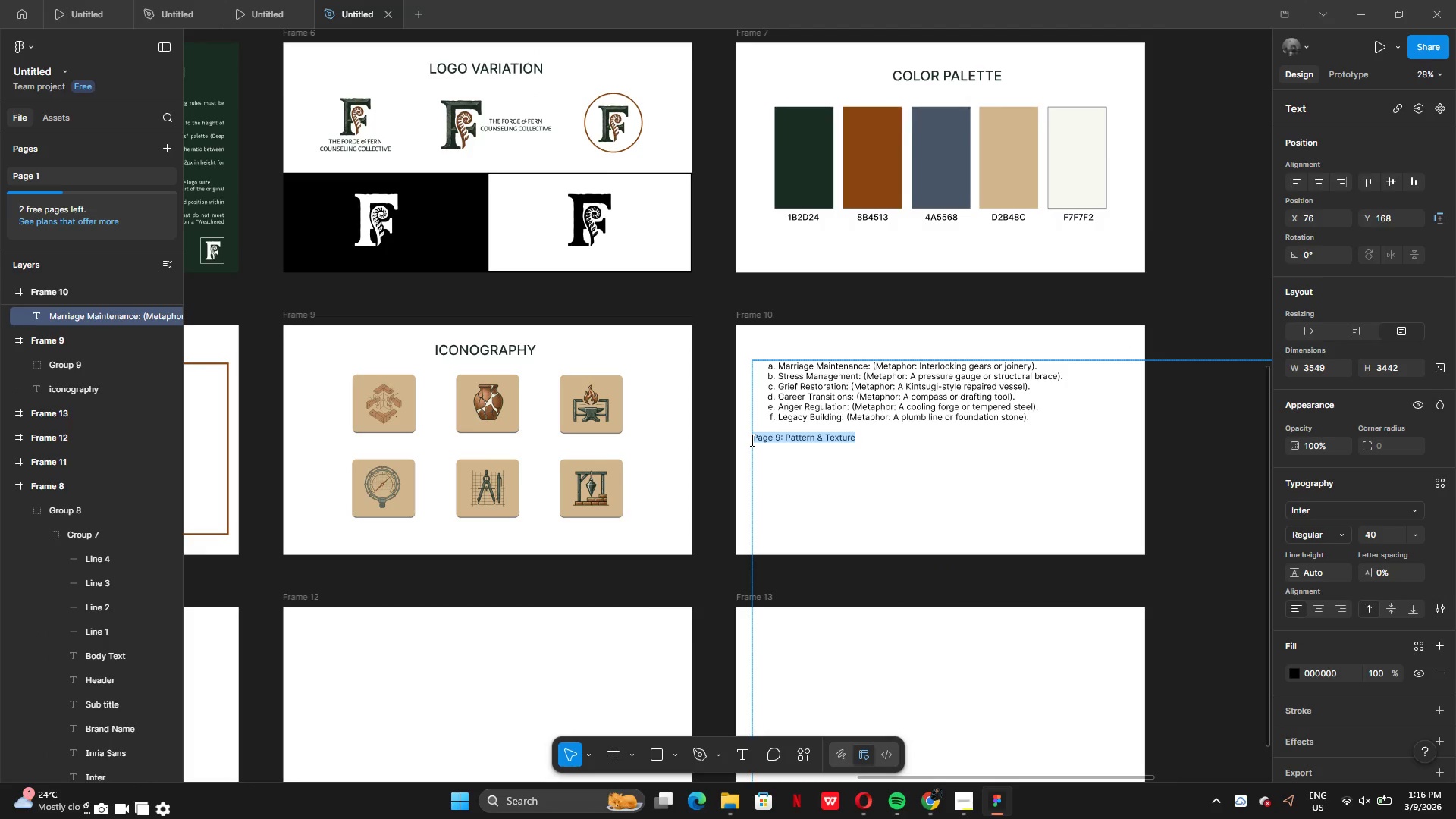 
key(Backspace)
 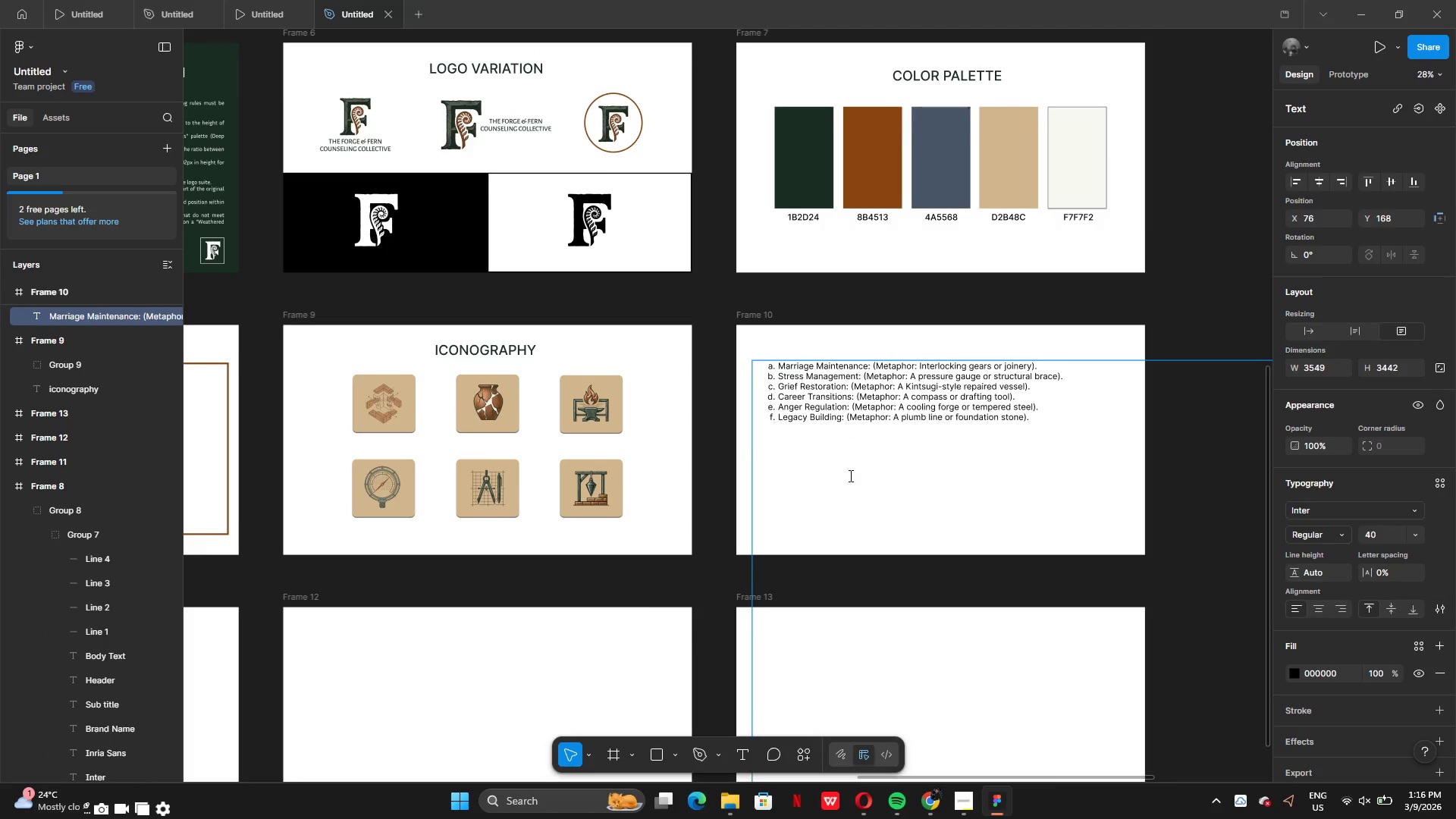 
left_click([849, 475])
 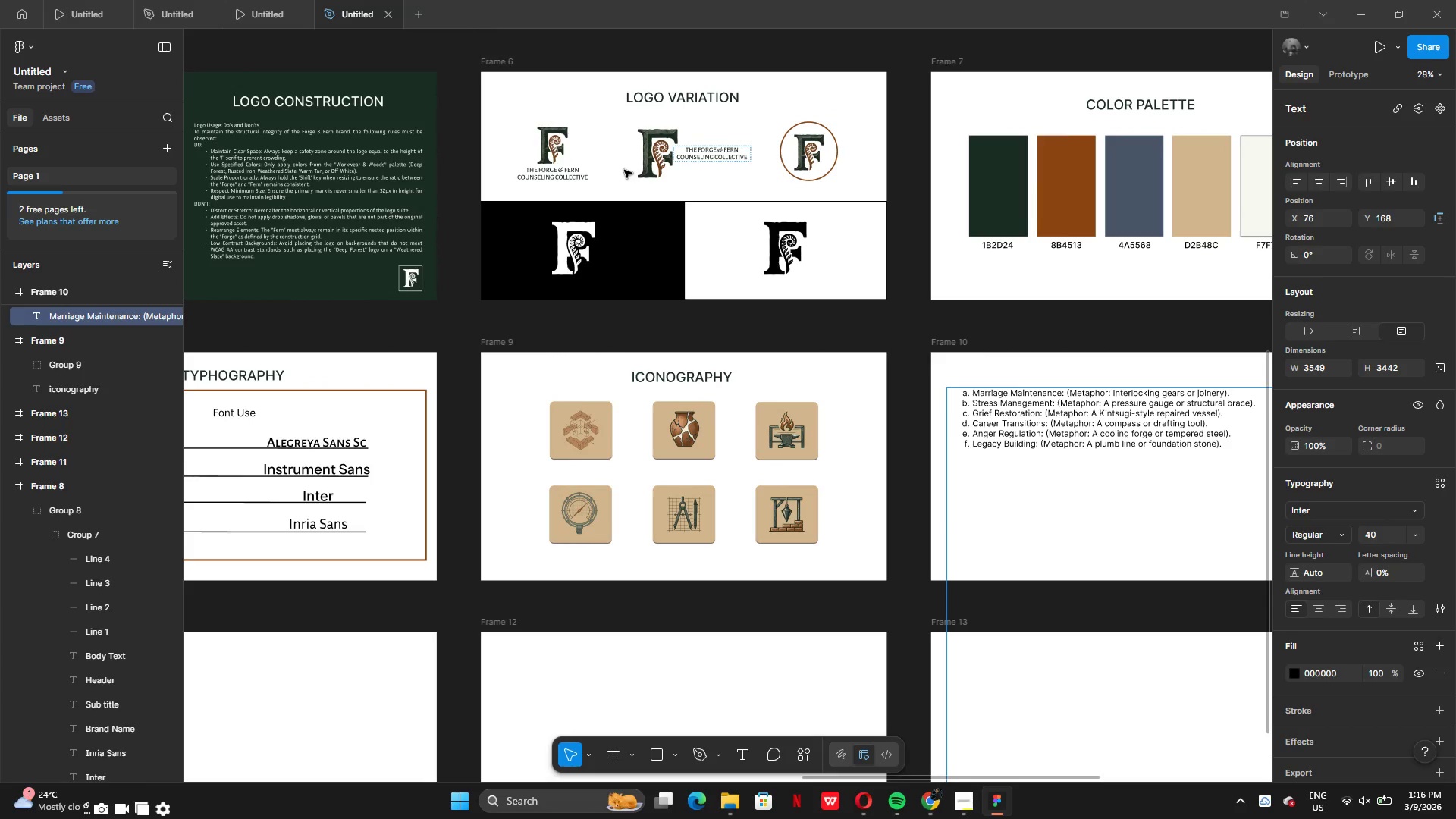 
wait(6.67)
 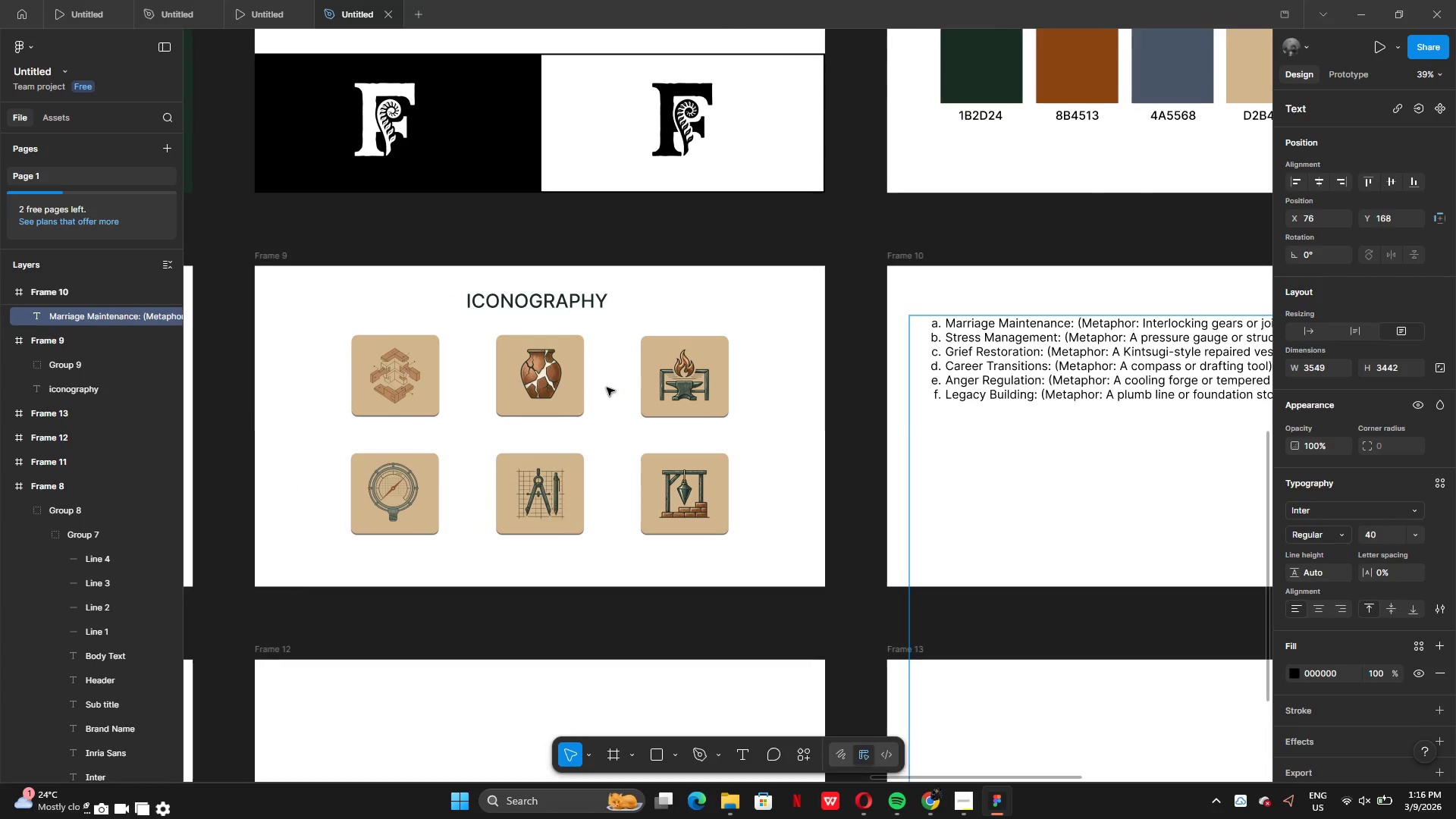 
left_click([734, 752])
 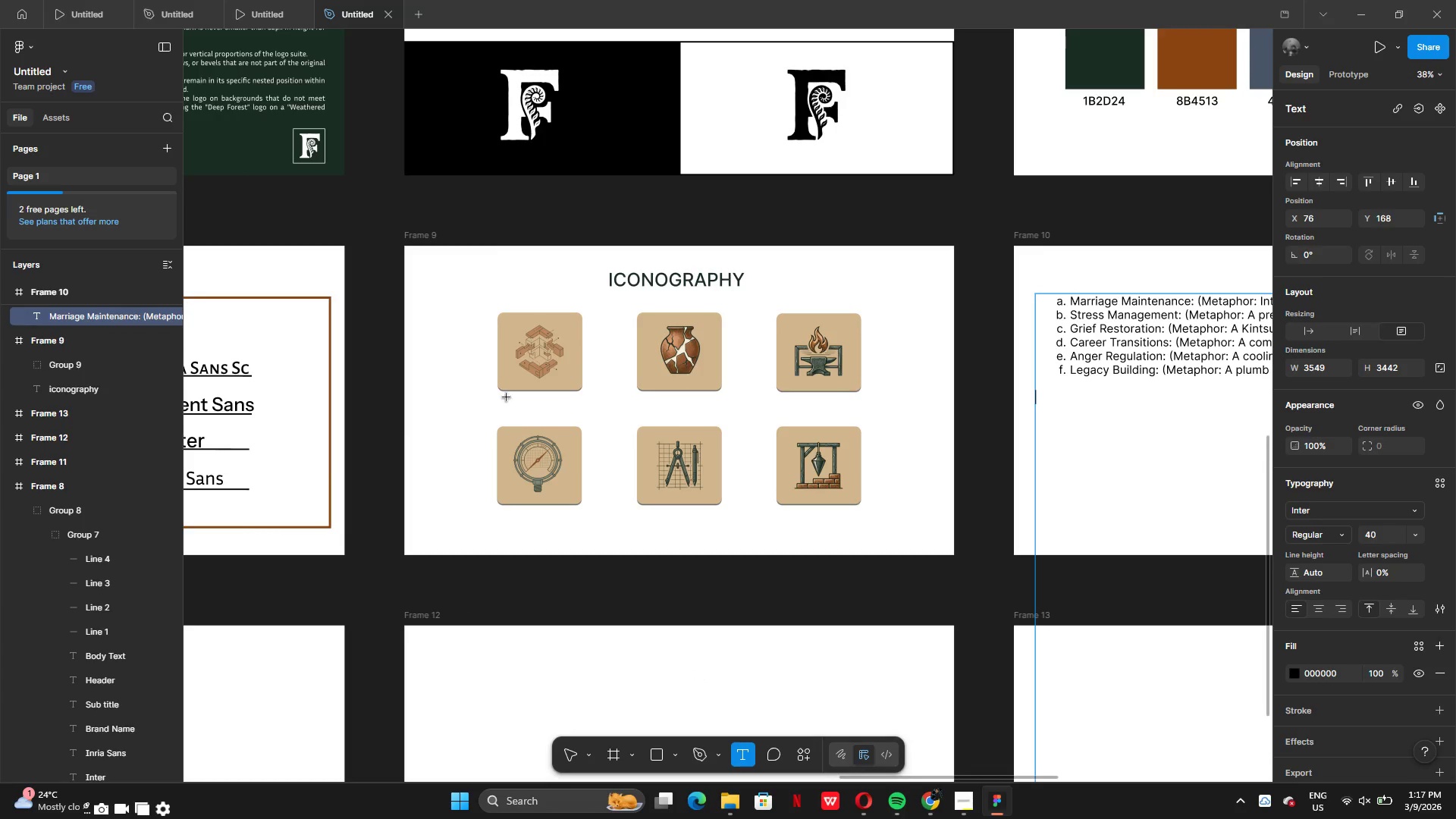 
left_click_drag(start_coordinate=[498, 397], to_coordinate=[575, 413])
 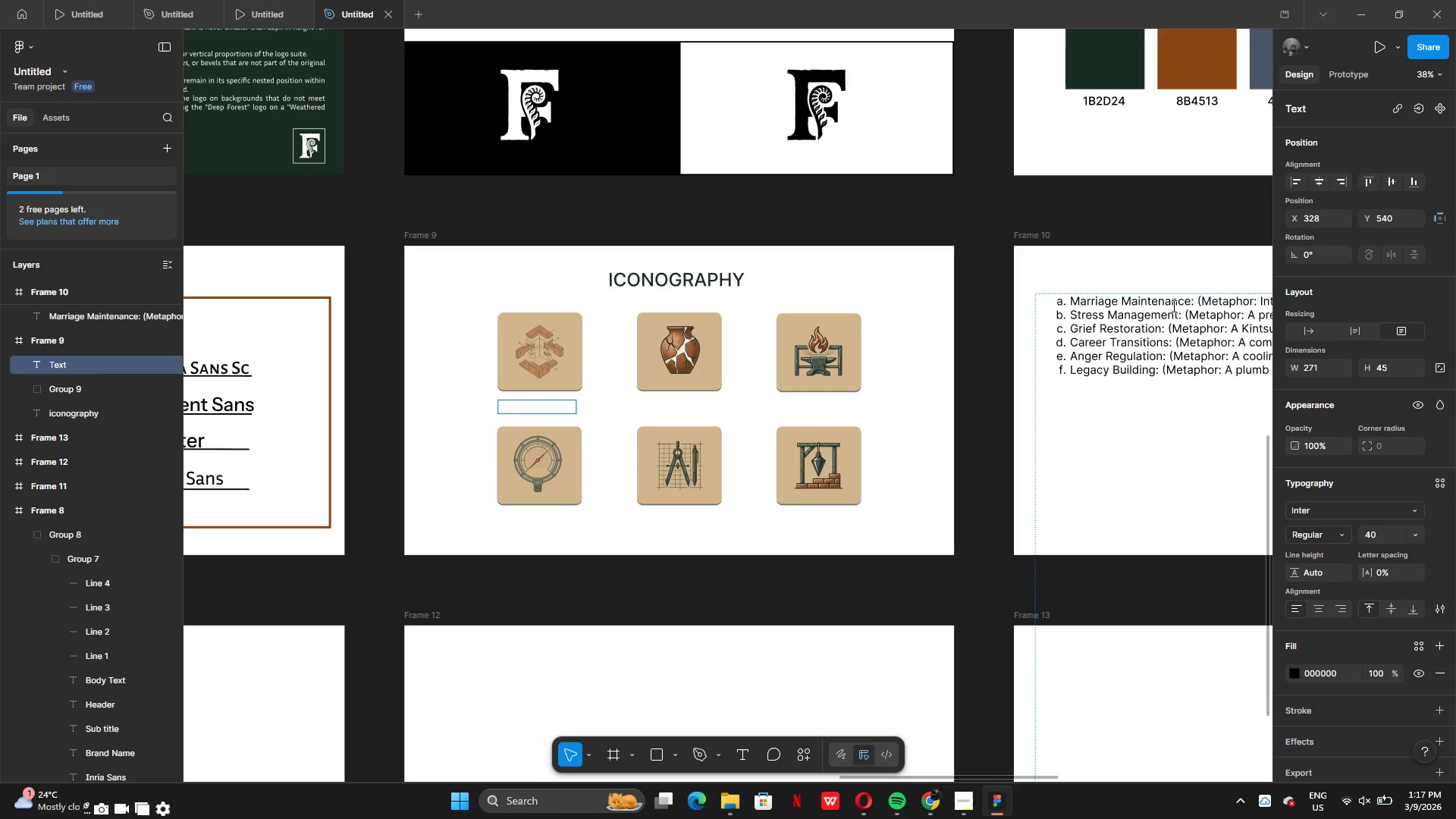 
left_click([1186, 305])
 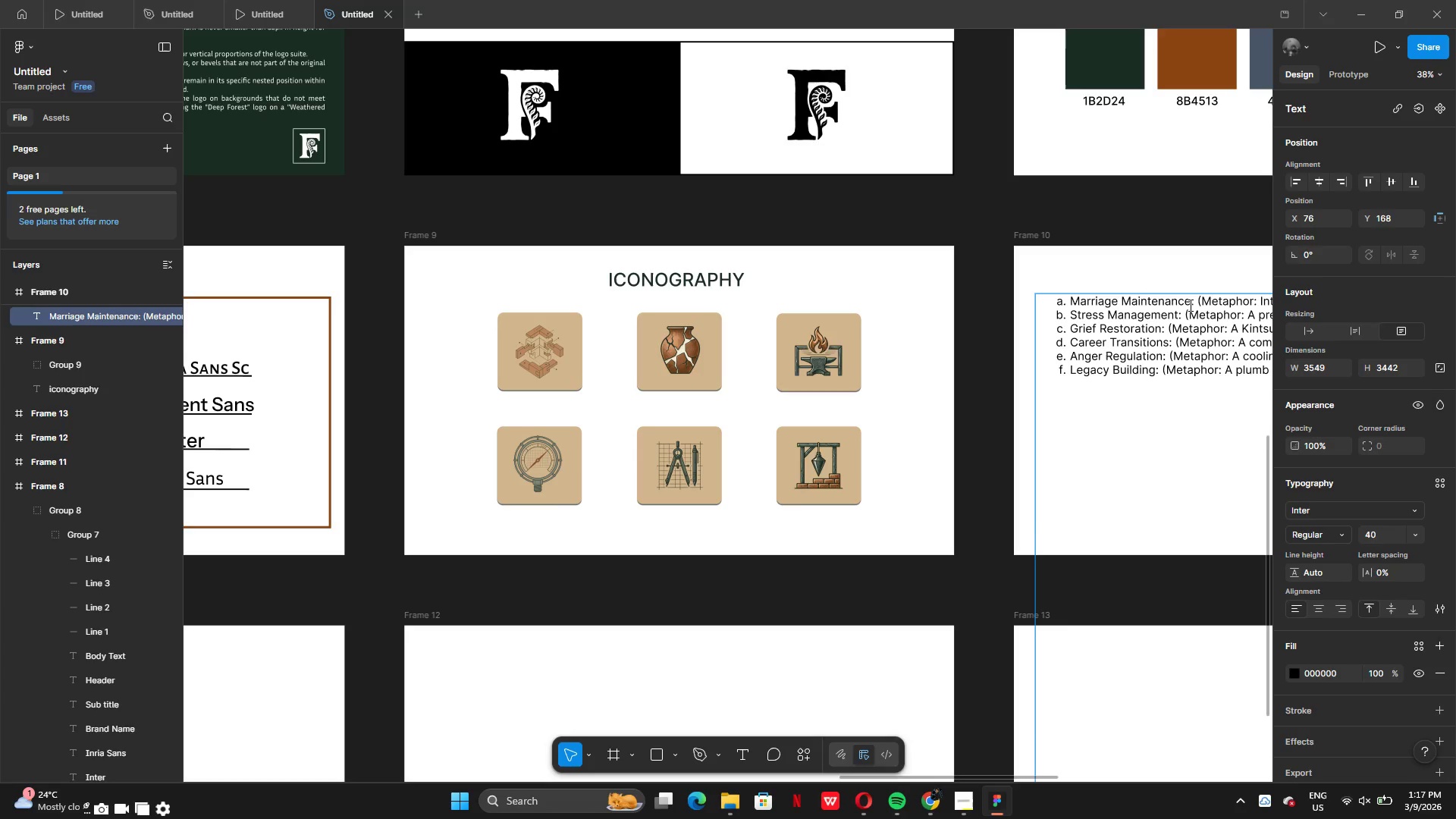 
left_click_drag(start_coordinate=[1190, 305], to_coordinate=[1066, 305])
 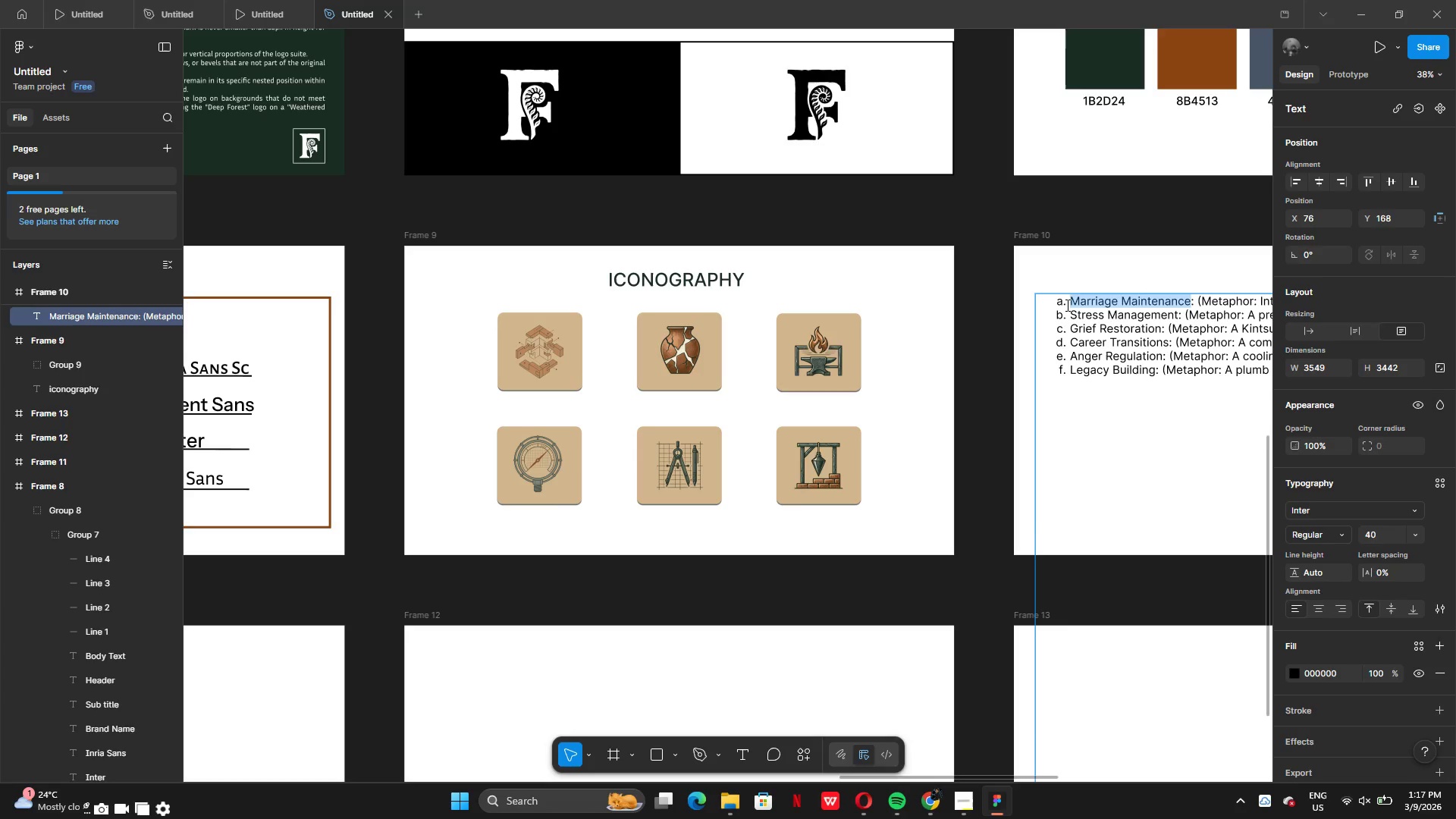 
left_click([1066, 305])
 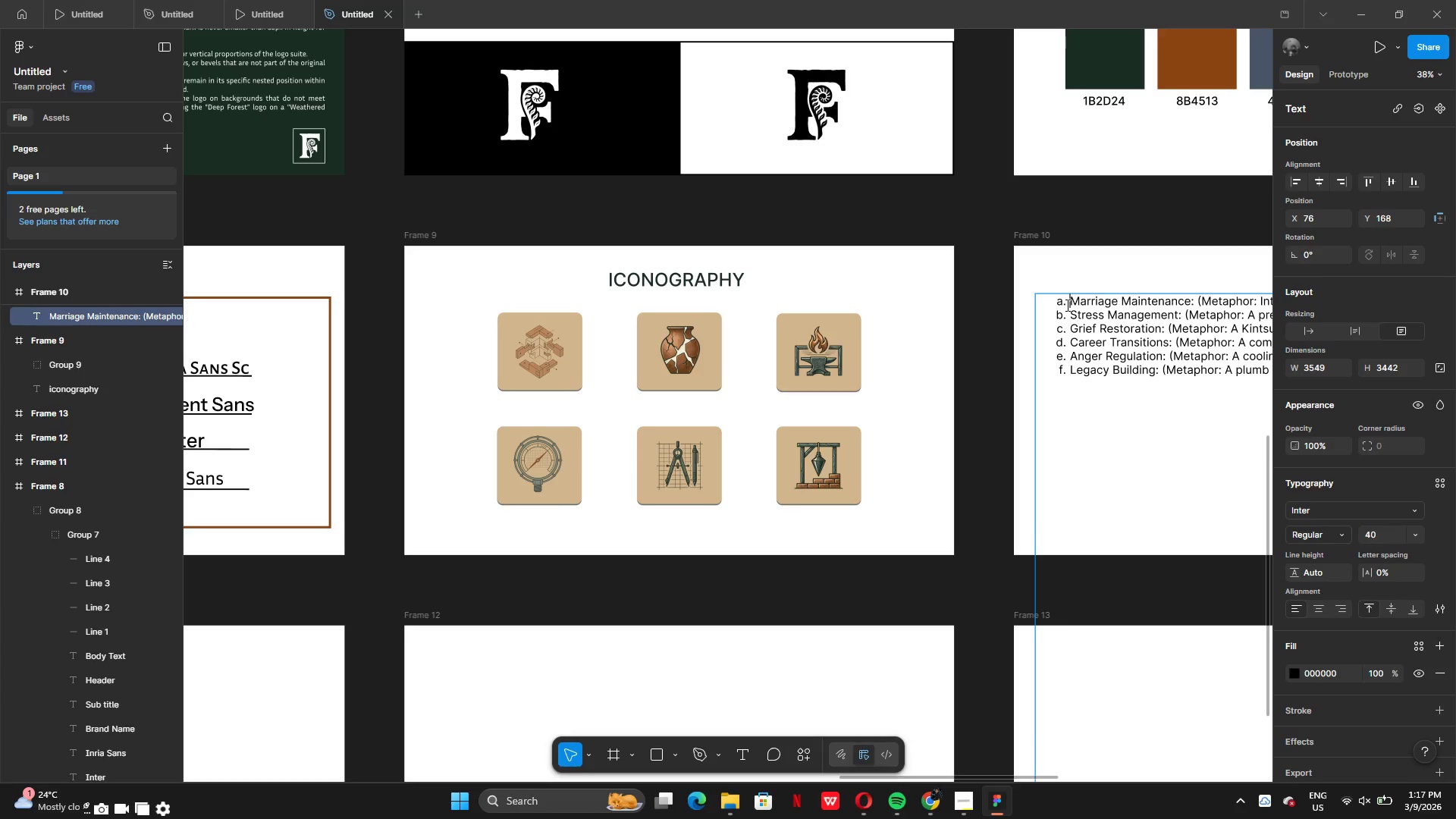 
key(Control+C)
 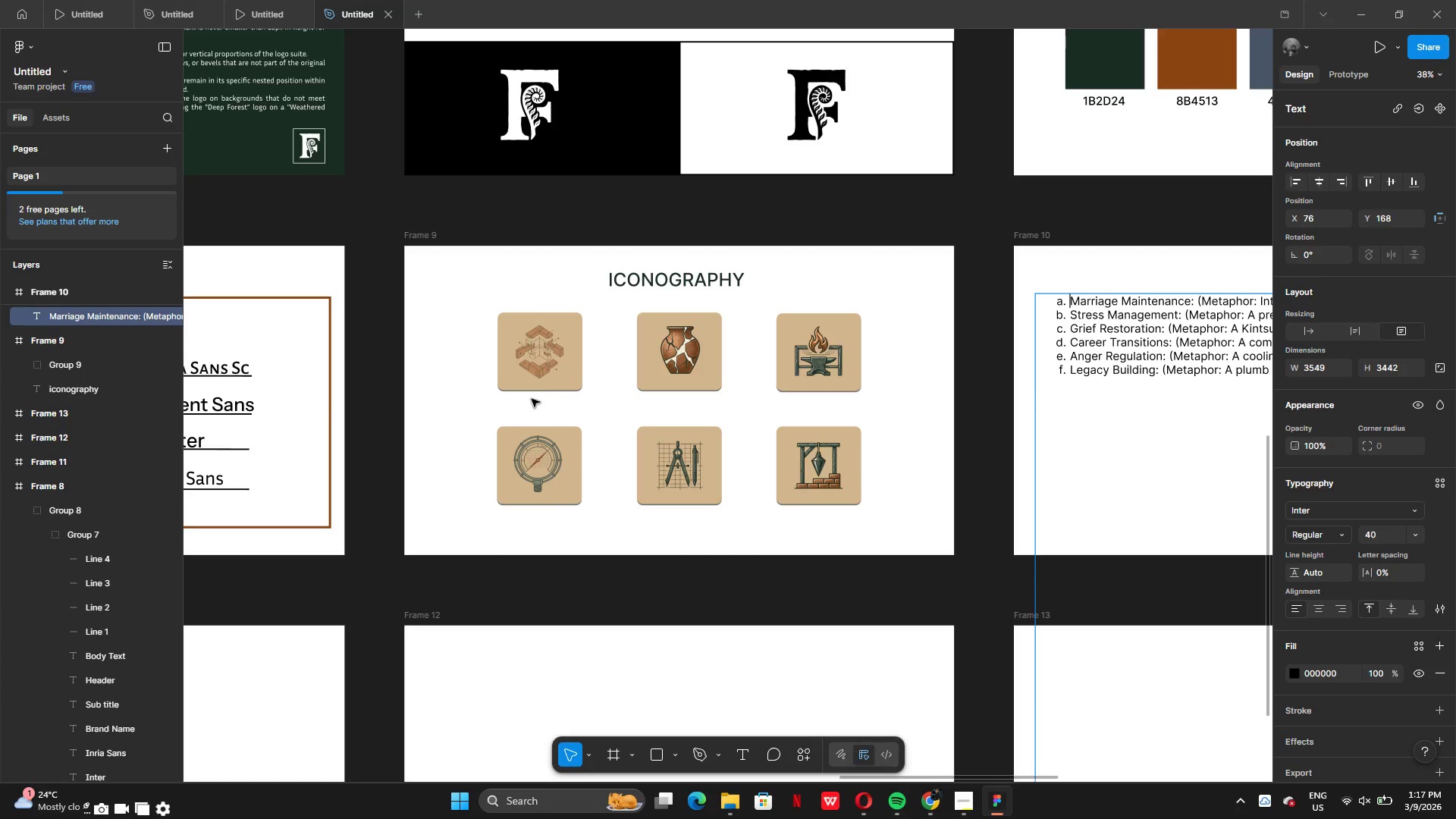 
left_click([533, 403])
 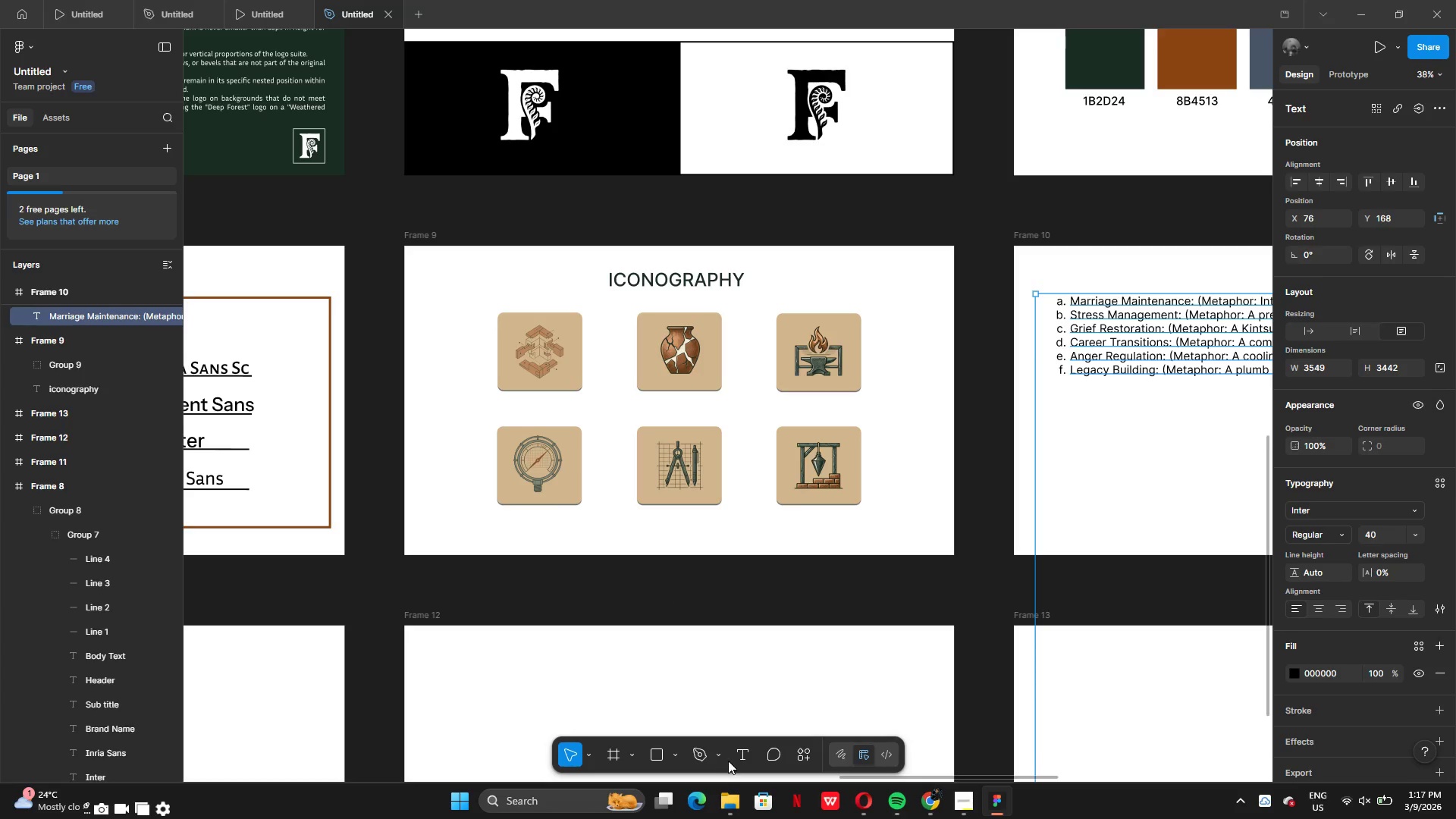 
left_click([745, 751])
 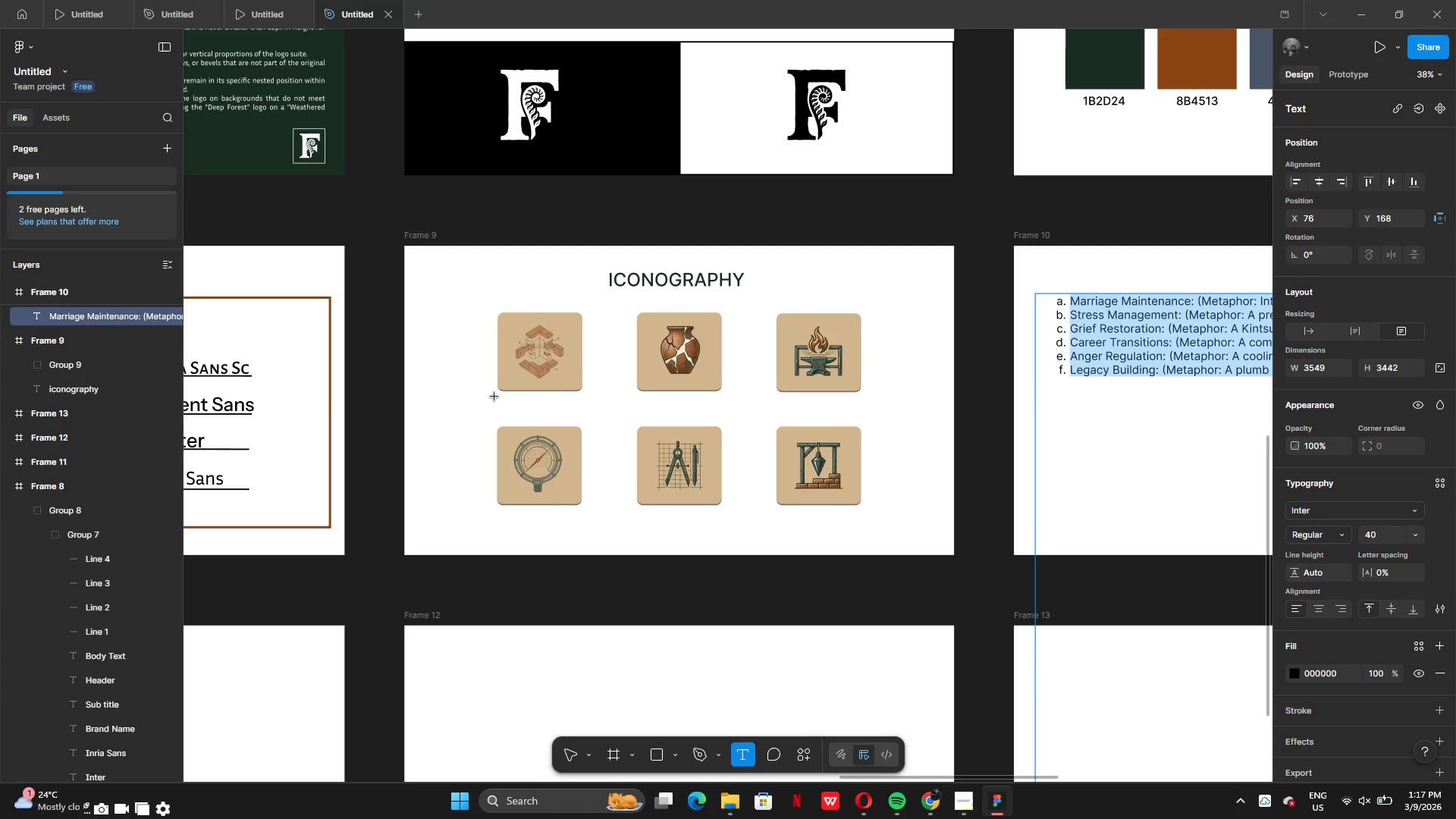 
left_click_drag(start_coordinate=[494, 396], to_coordinate=[585, 414])
 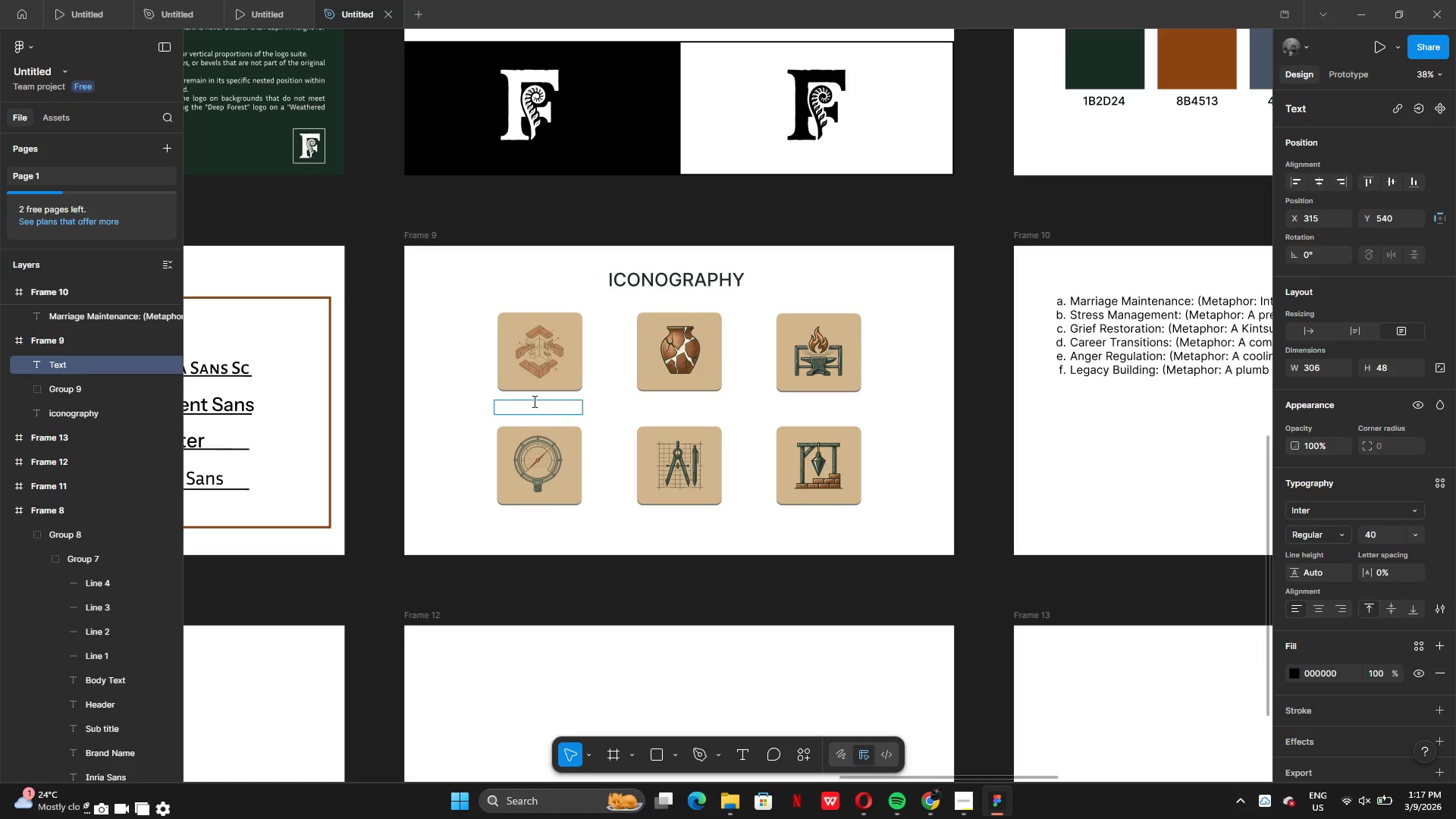 
hold_key(key=ControlLeft, duration=0.69)
 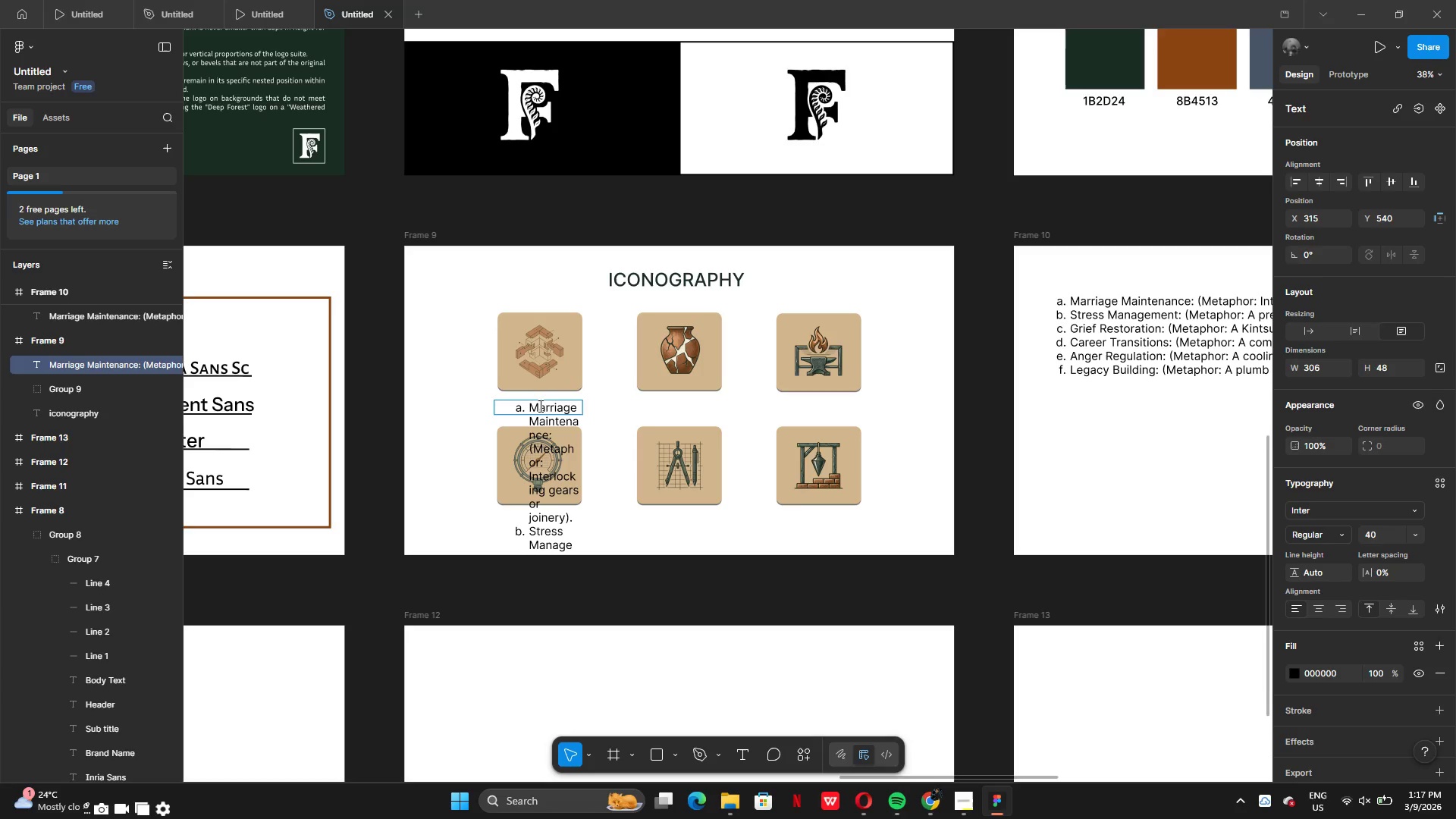 
key(V)
 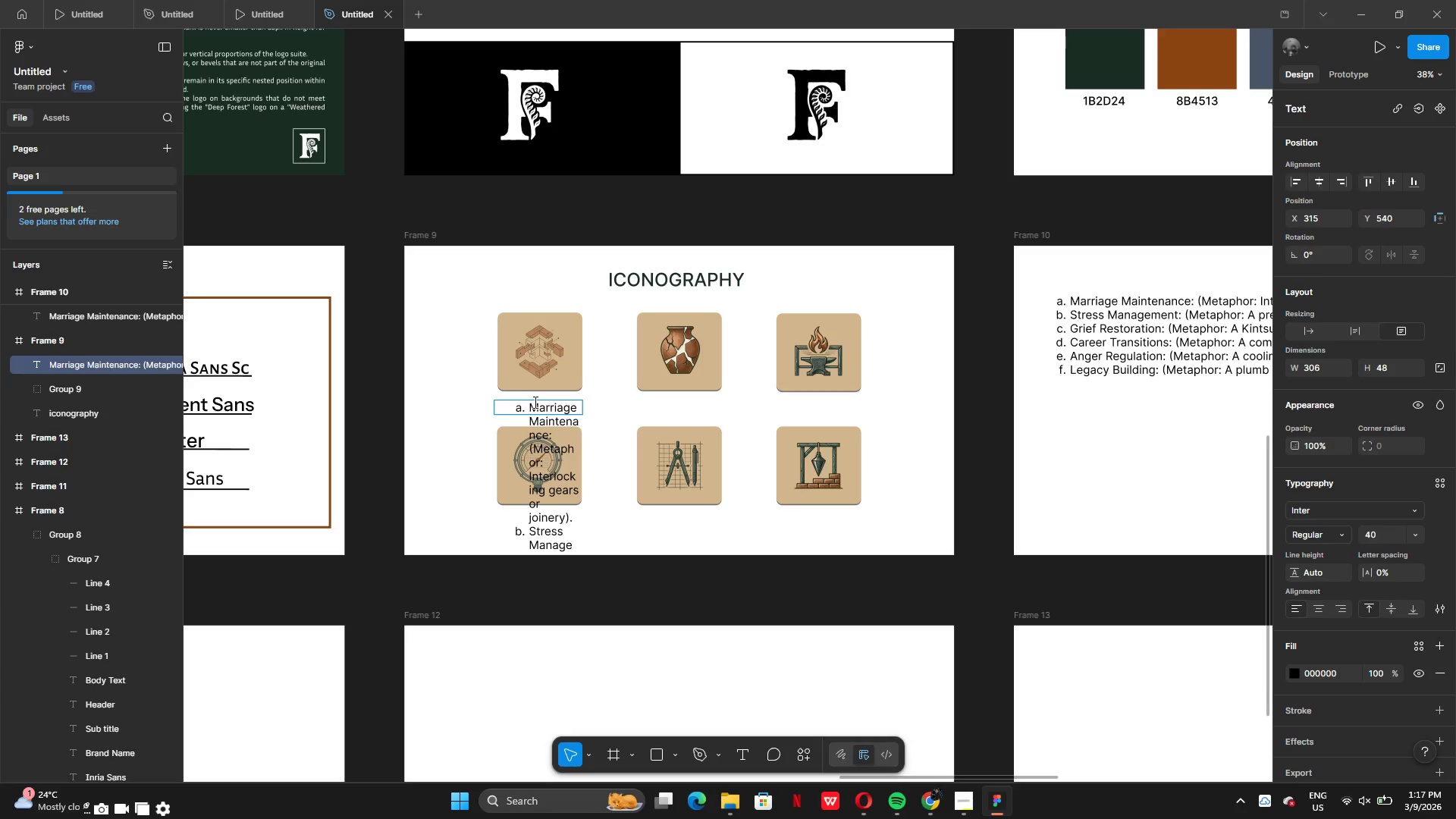 
key(Control+Z)
 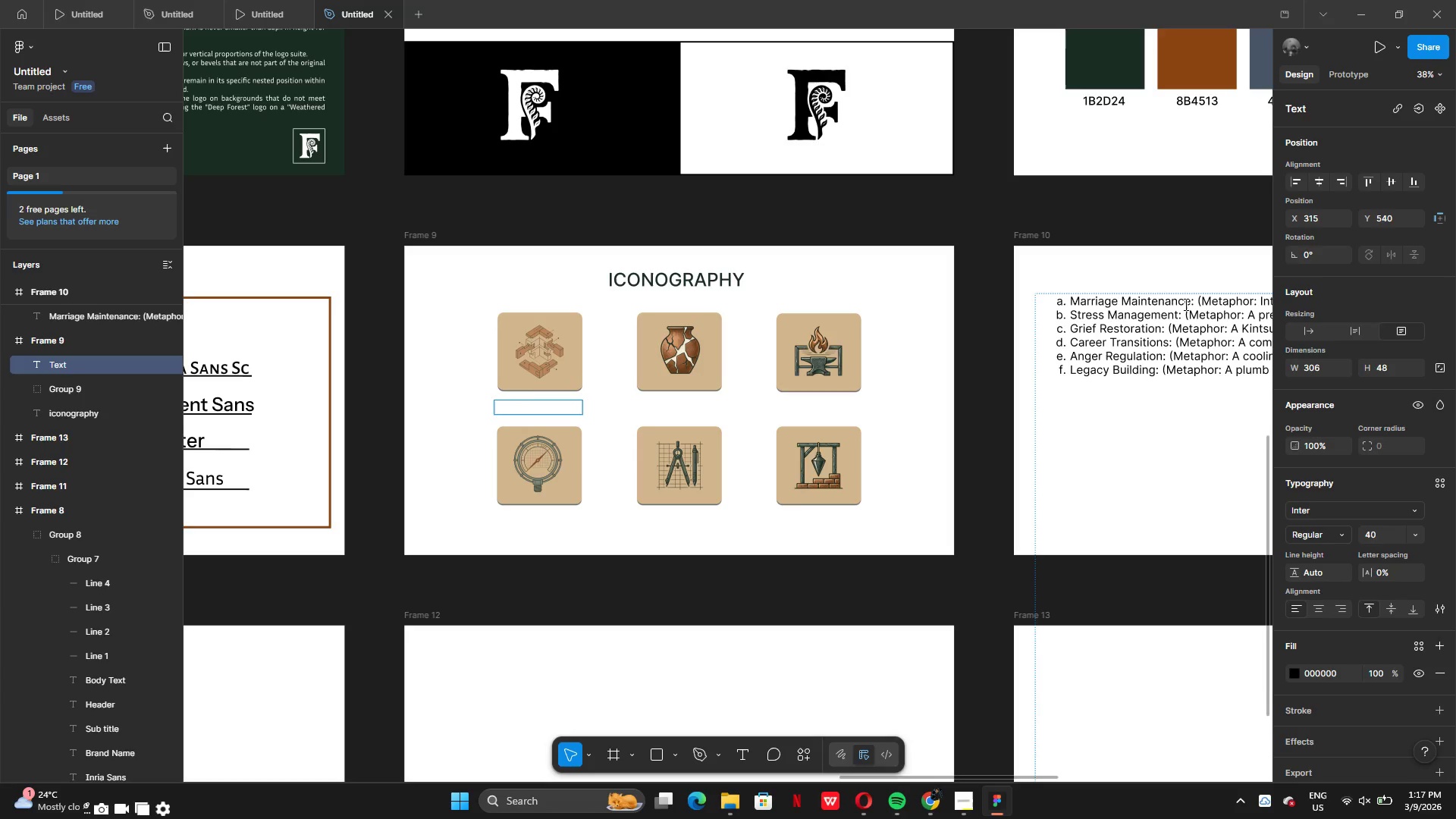 
left_click_drag(start_coordinate=[1190, 303], to_coordinate=[1068, 298])
 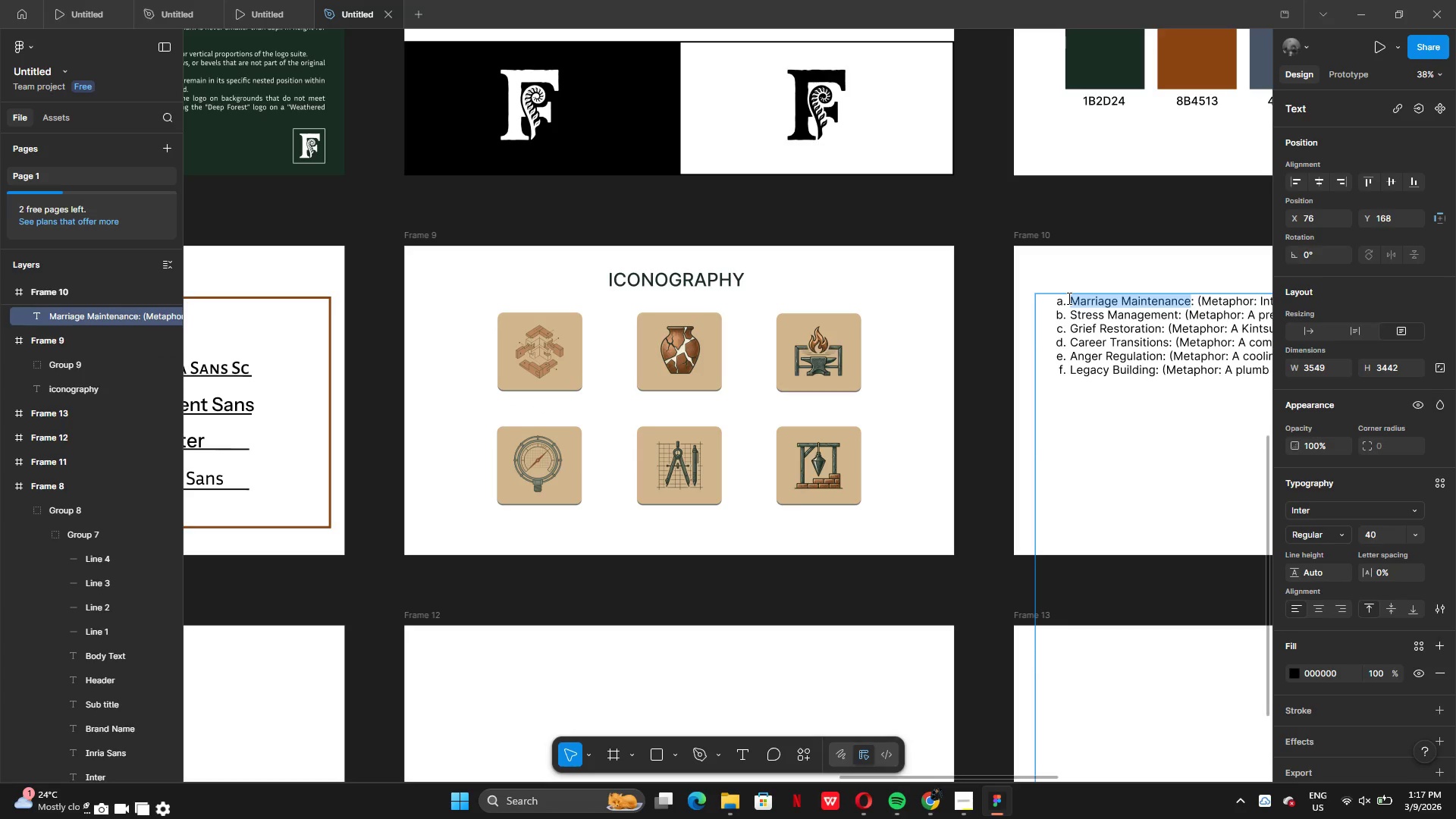 
hold_key(key=ControlLeft, duration=0.77)
 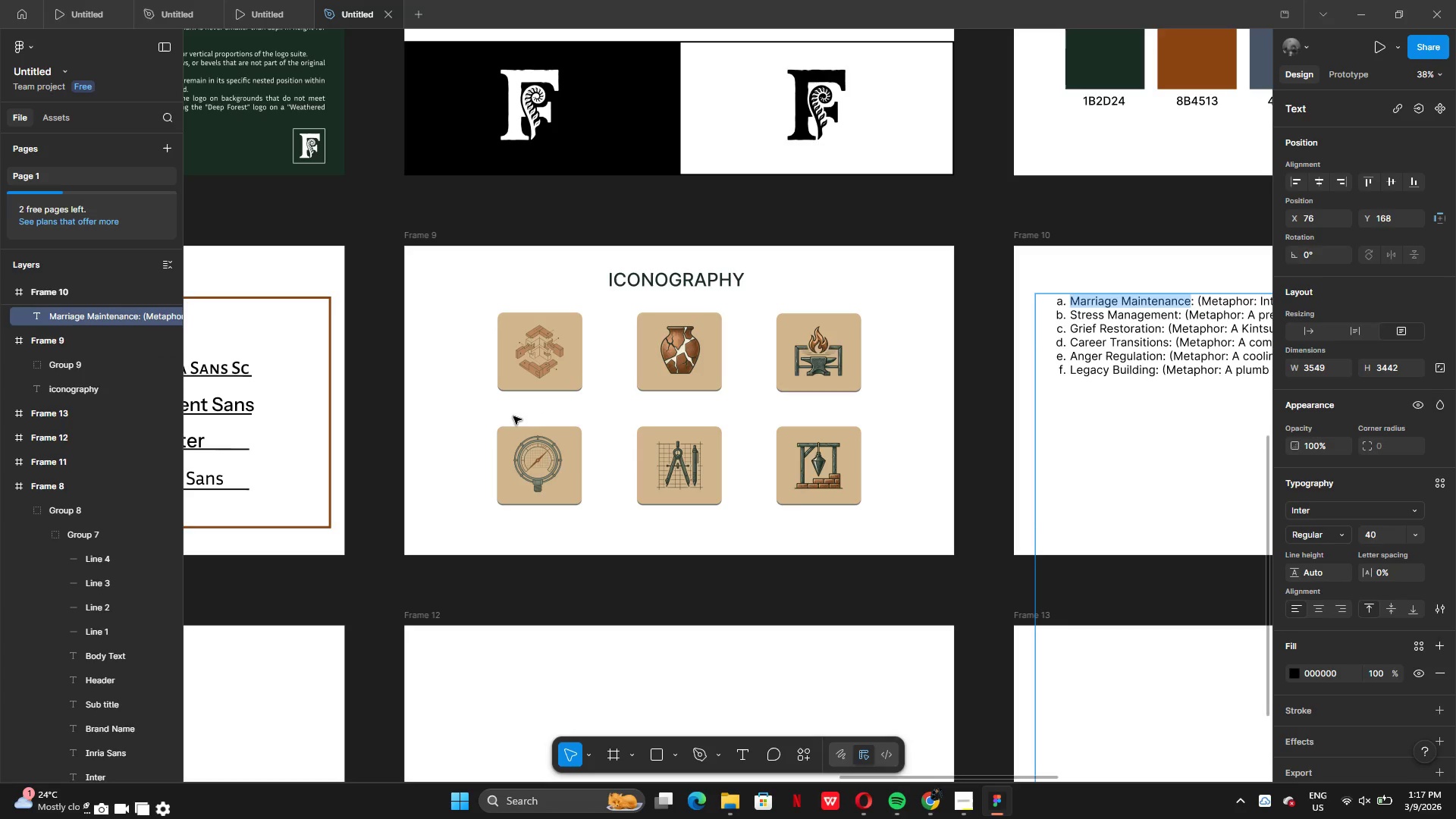 
key(C)
 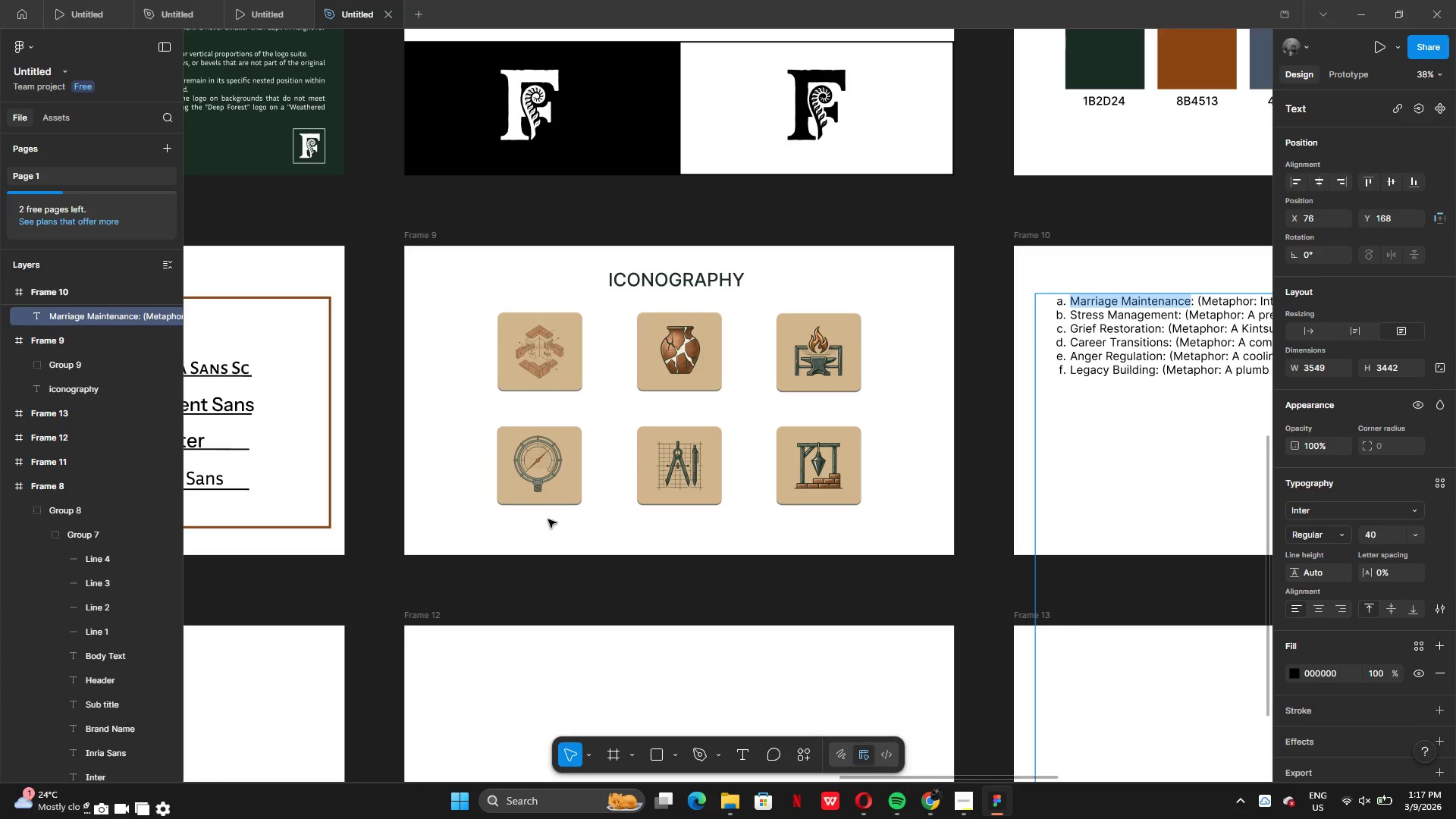 
left_click([749, 750])
 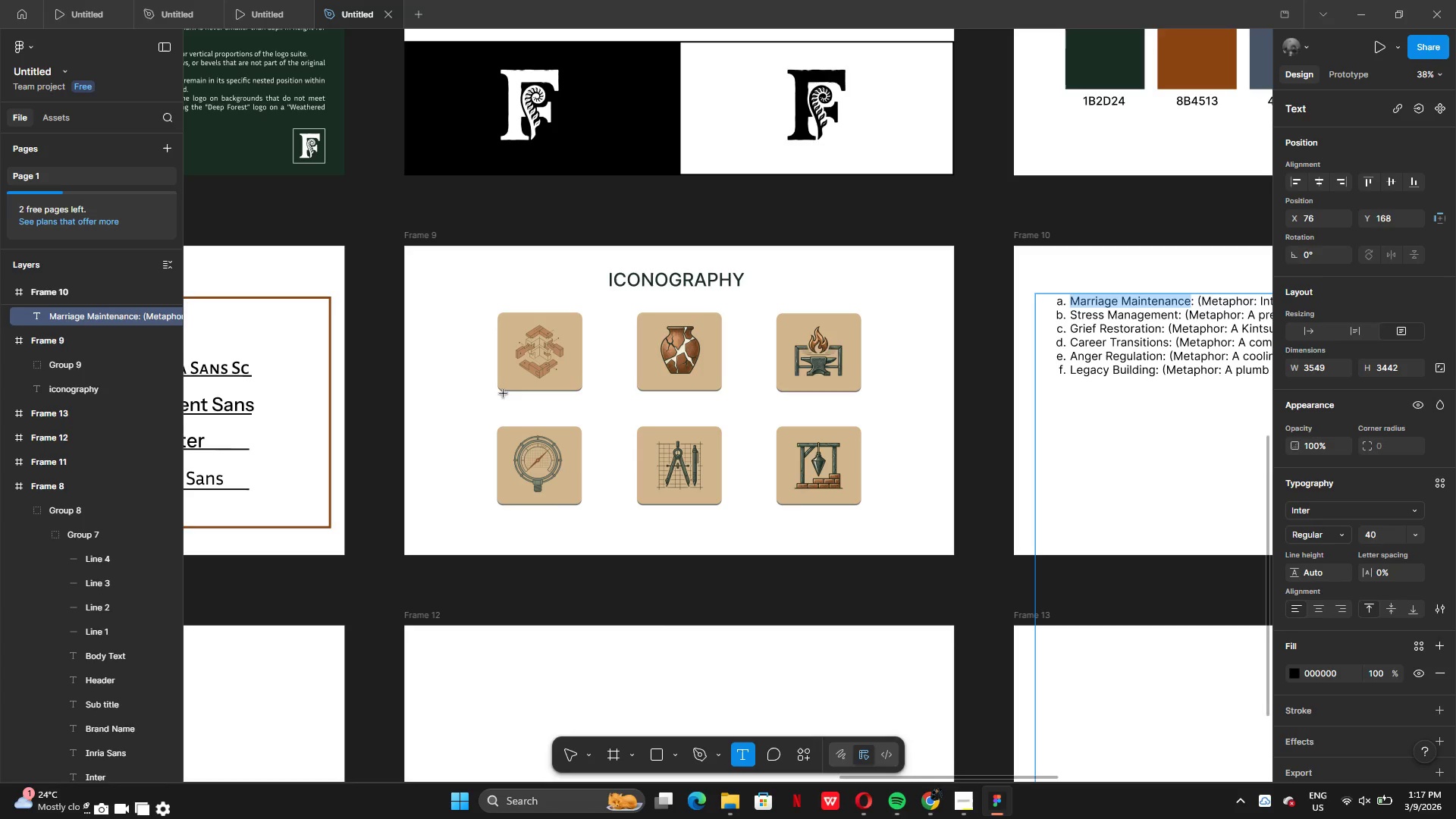 
left_click_drag(start_coordinate=[497, 395], to_coordinate=[578, 417])
 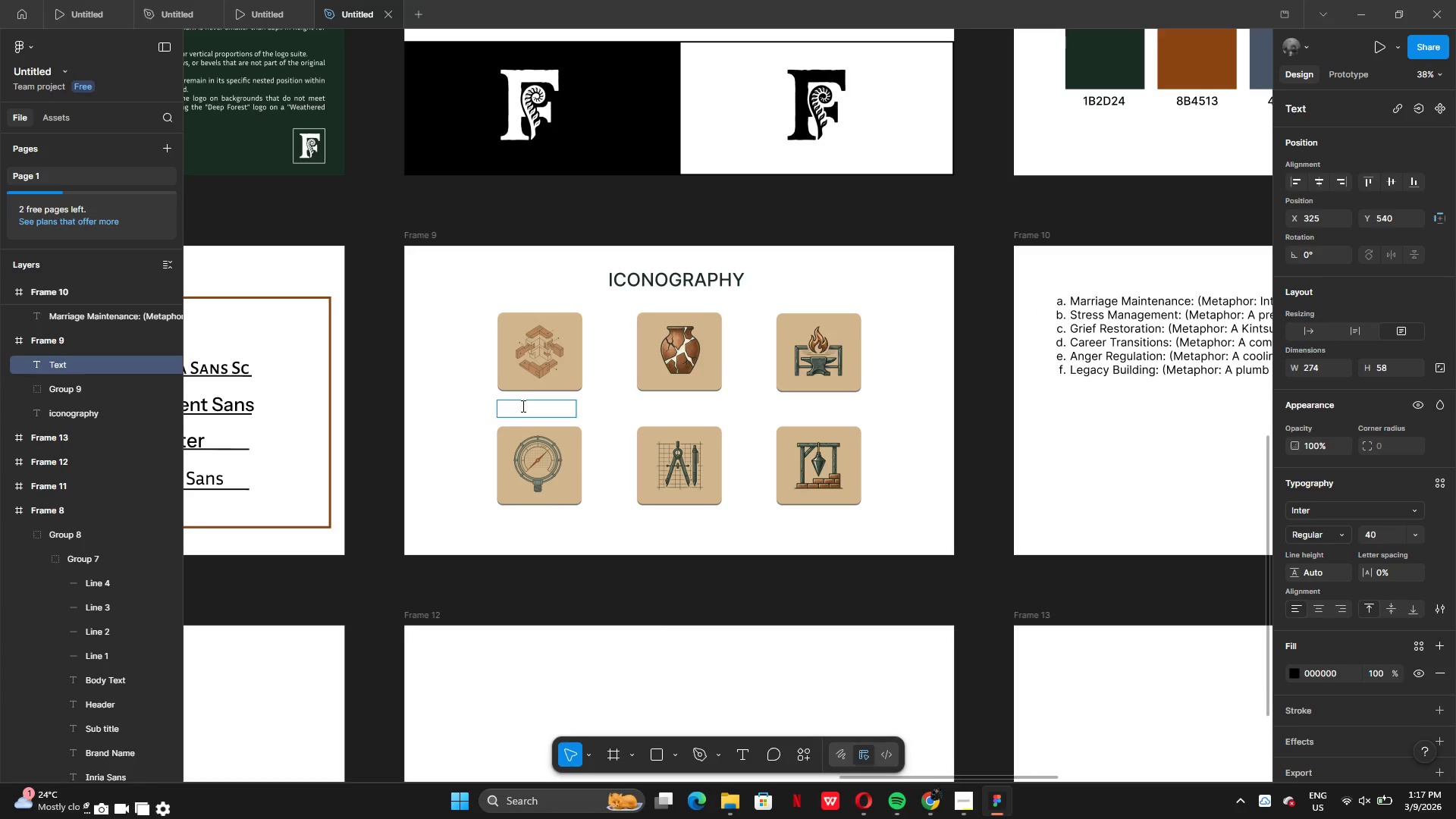 
key(Control+V)
 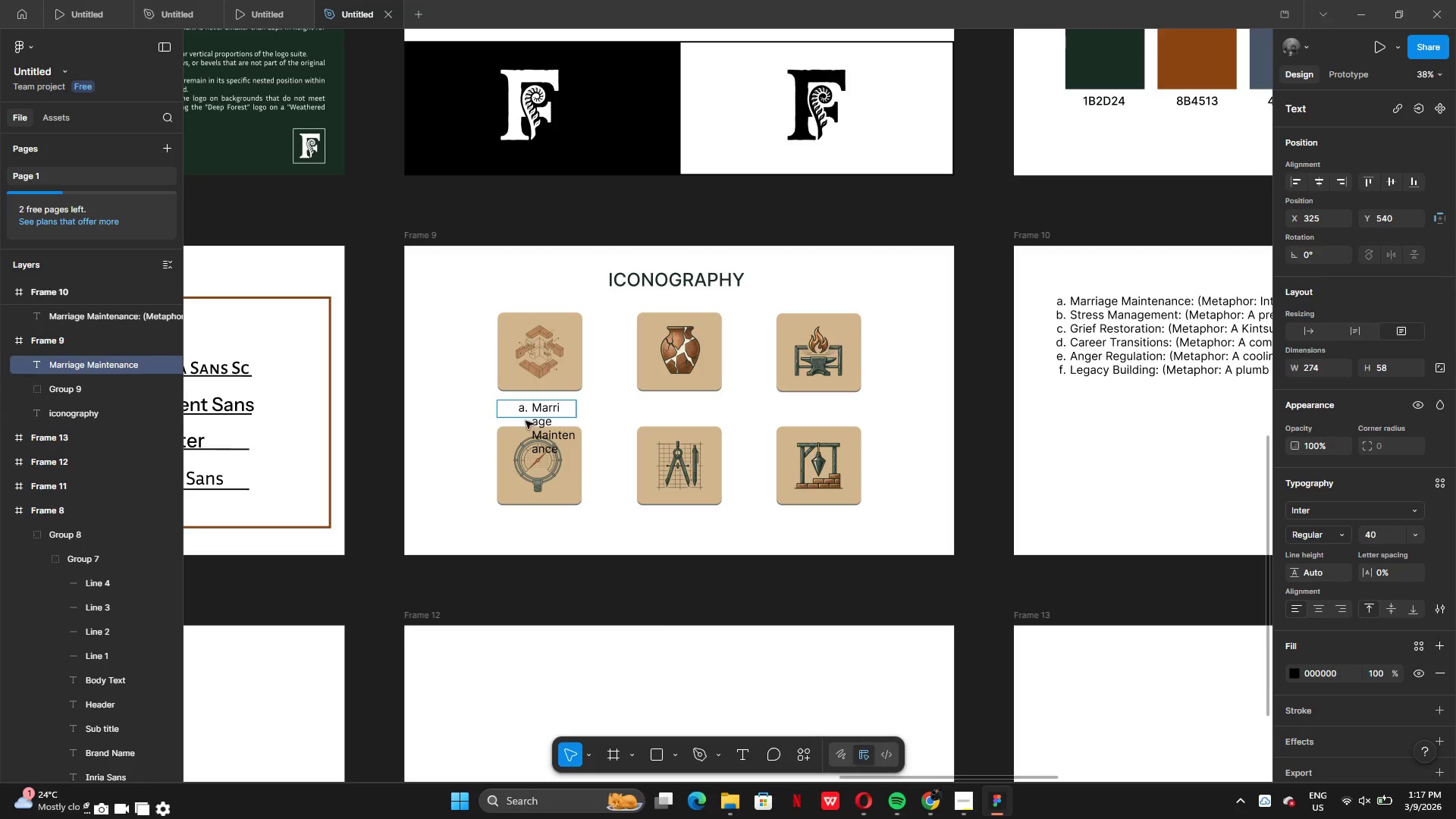 
left_click([526, 406])
 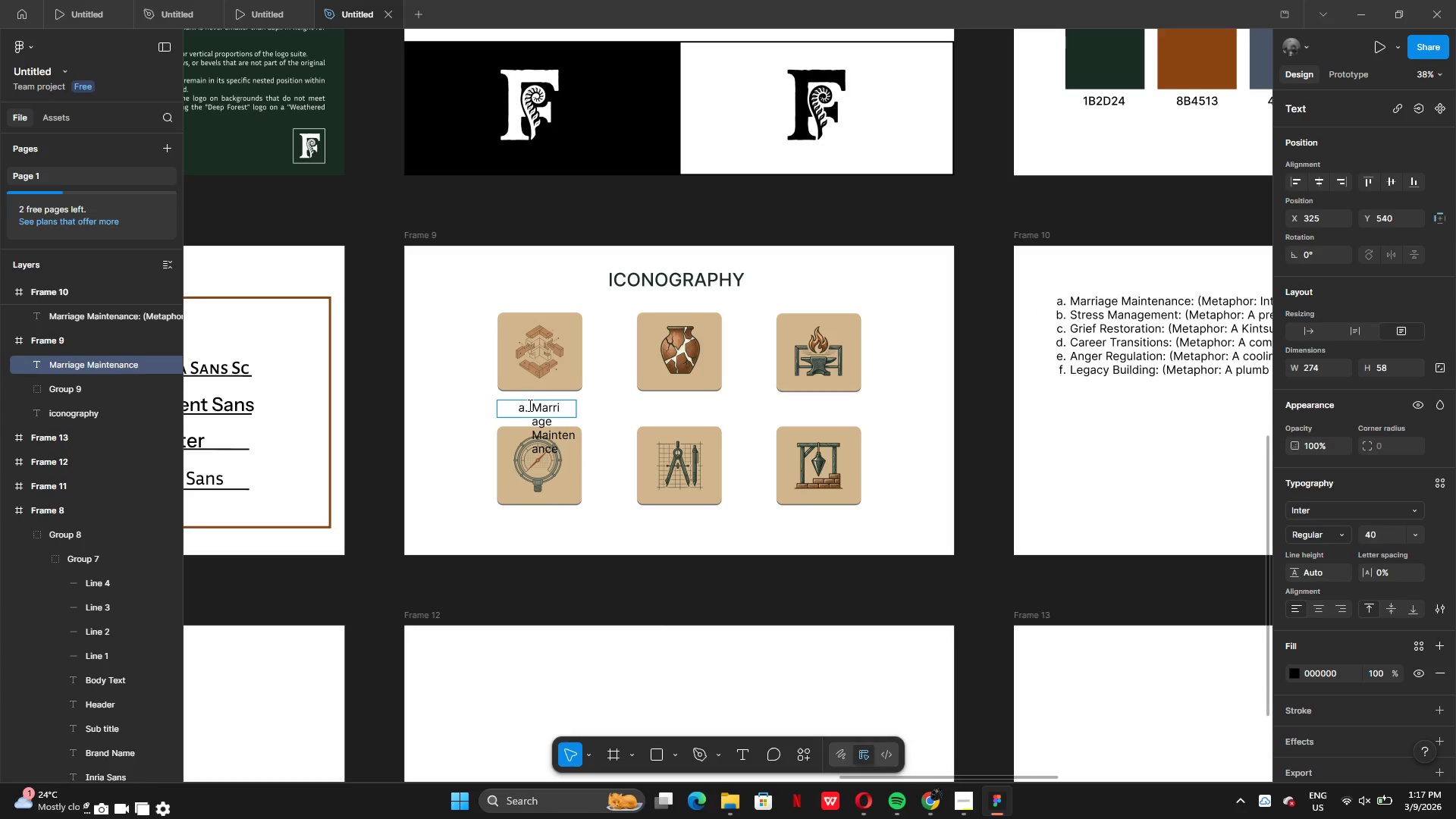 
key(Backspace)
 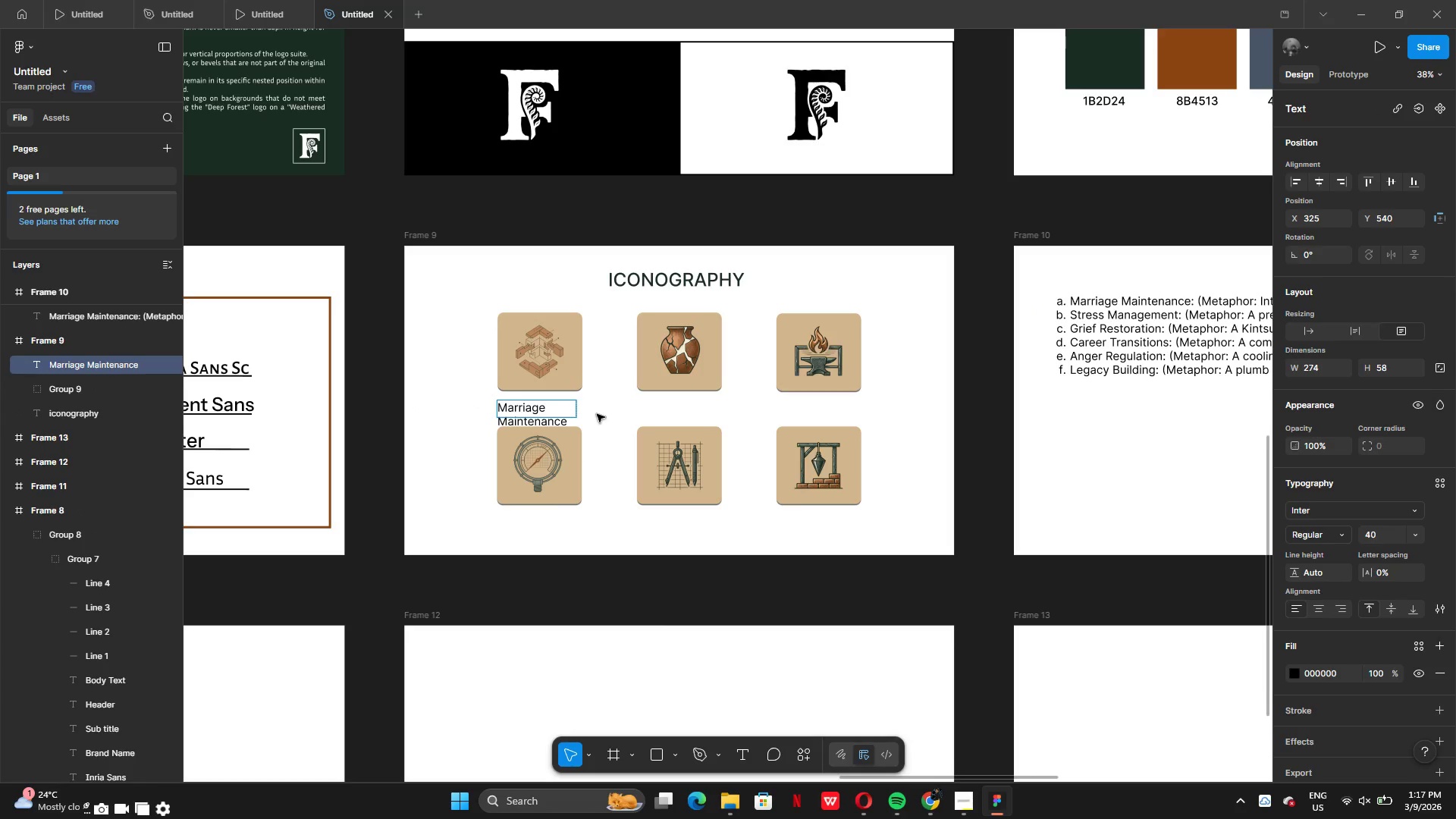 
left_click([601, 414])
 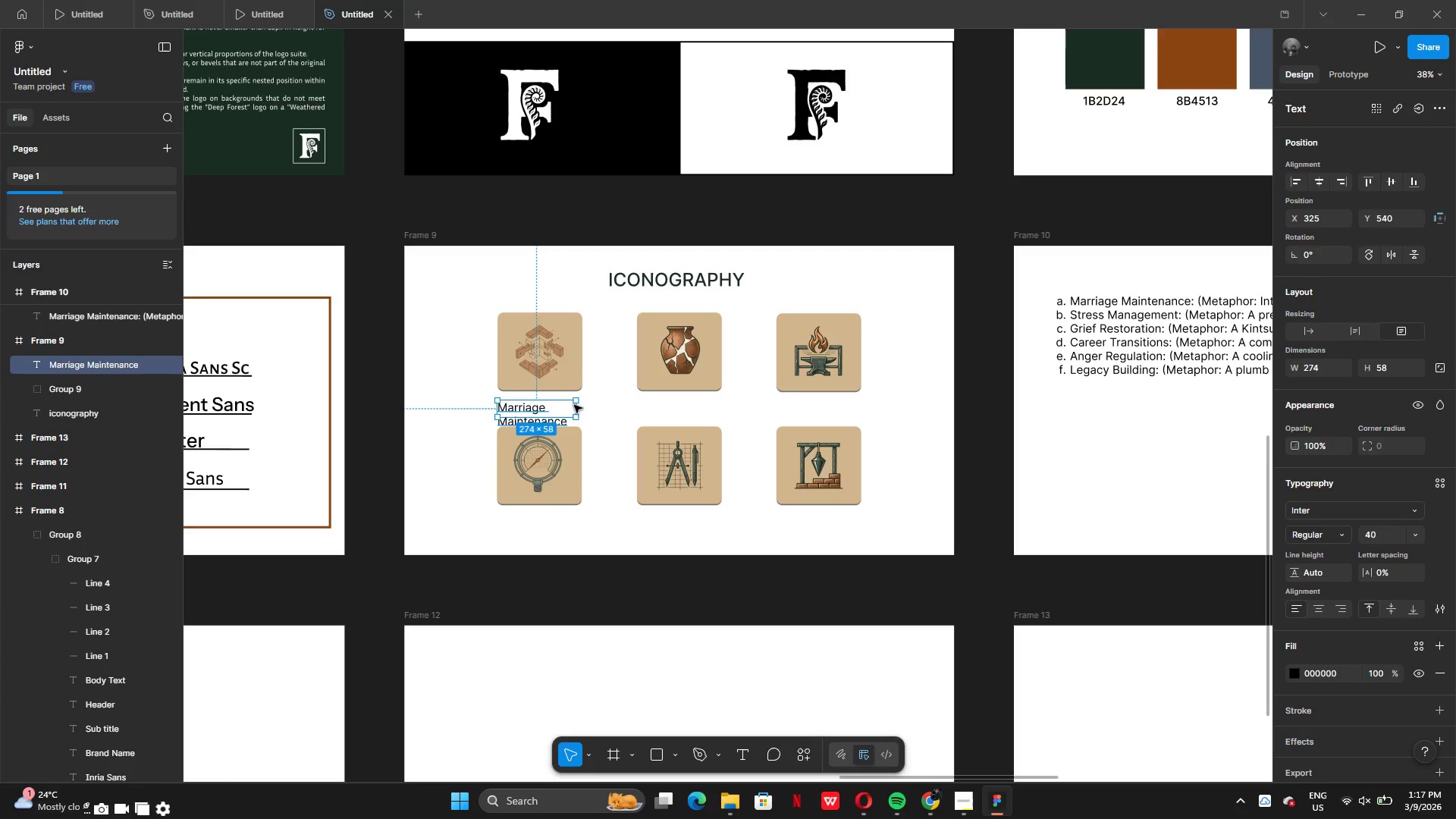 
left_click_drag(start_coordinate=[578, 409], to_coordinate=[624, 412])
 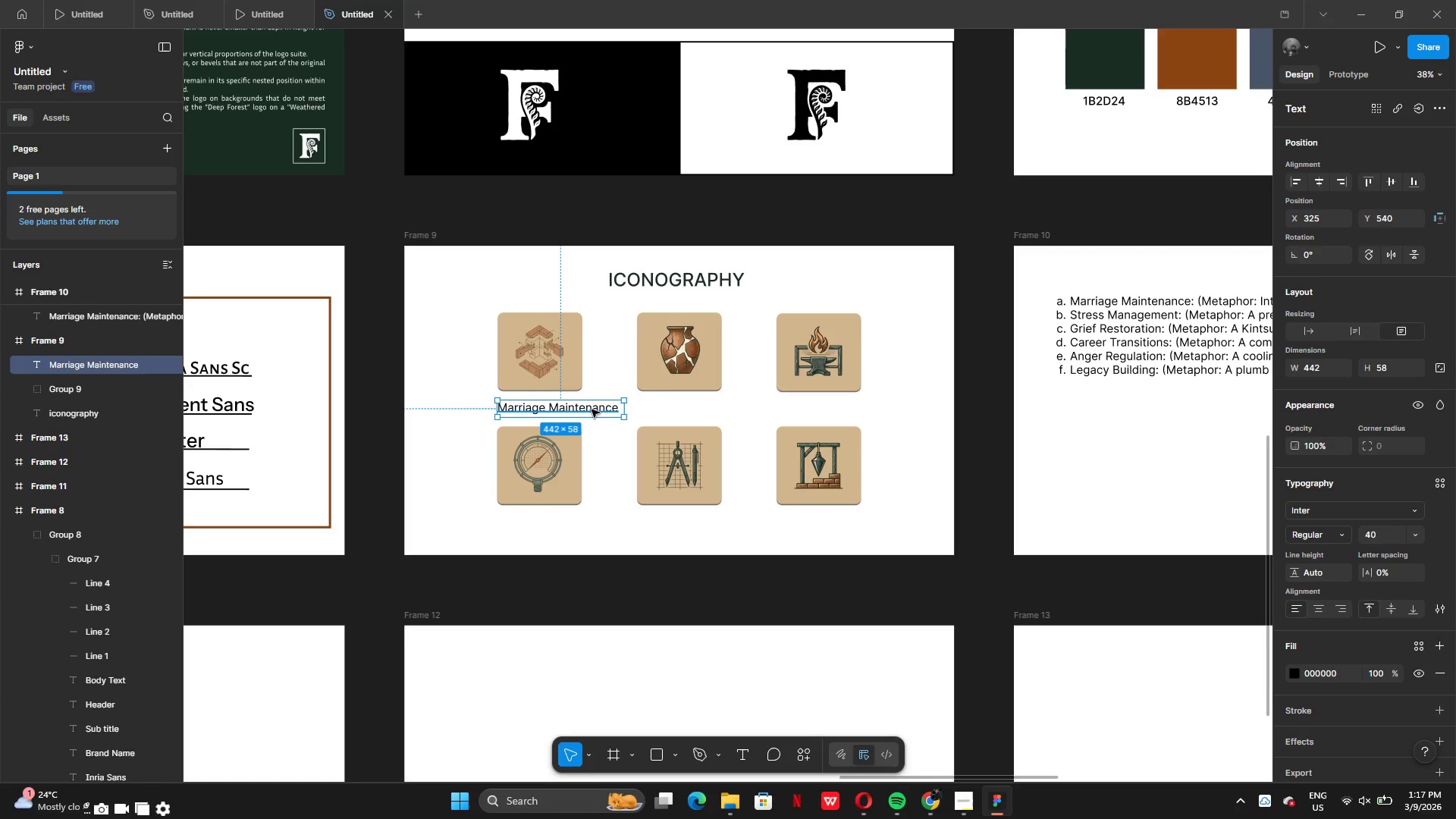 
left_click_drag(start_coordinate=[592, 410], to_coordinate=[568, 408])
 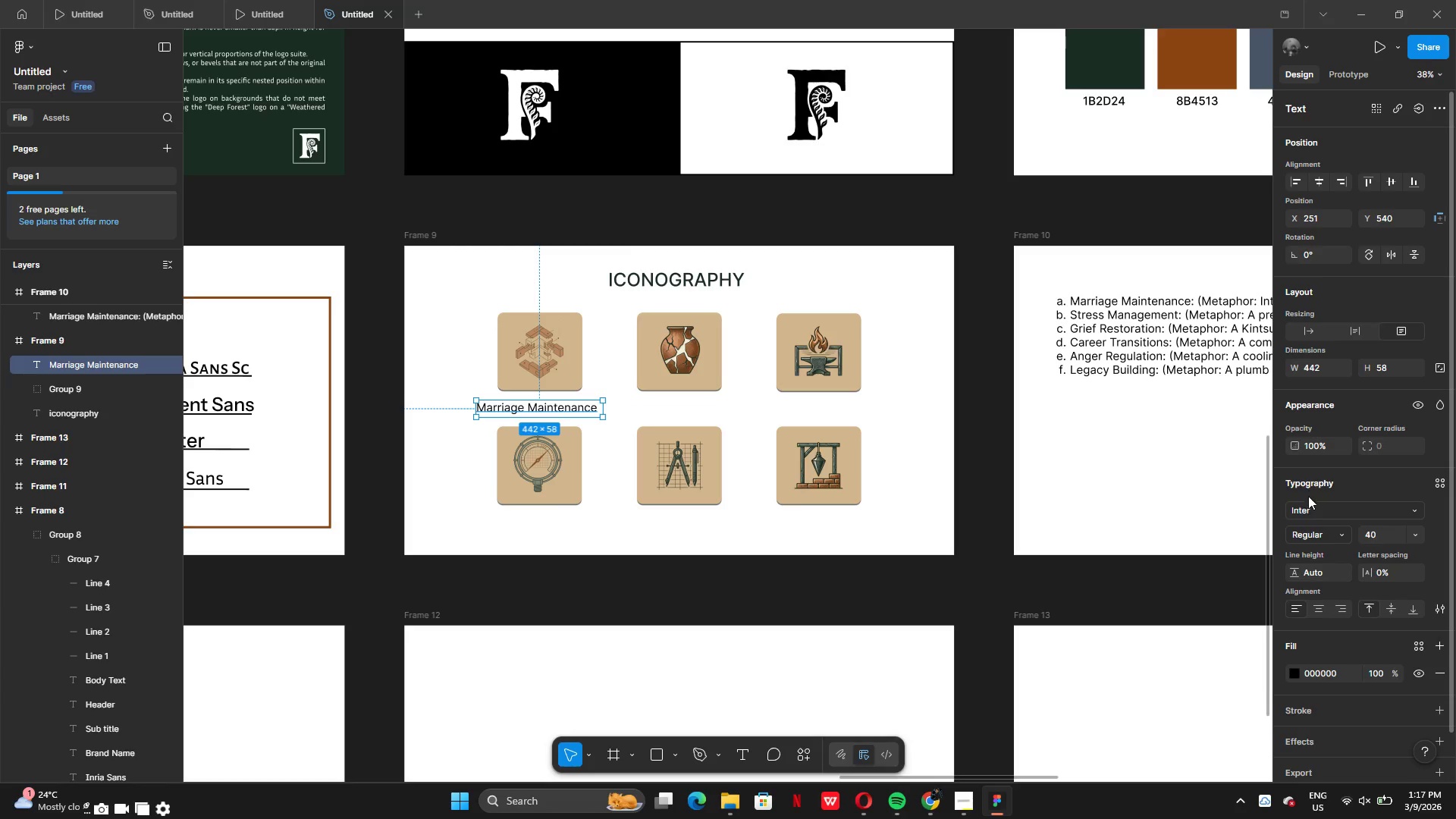 
left_click([1307, 510])
 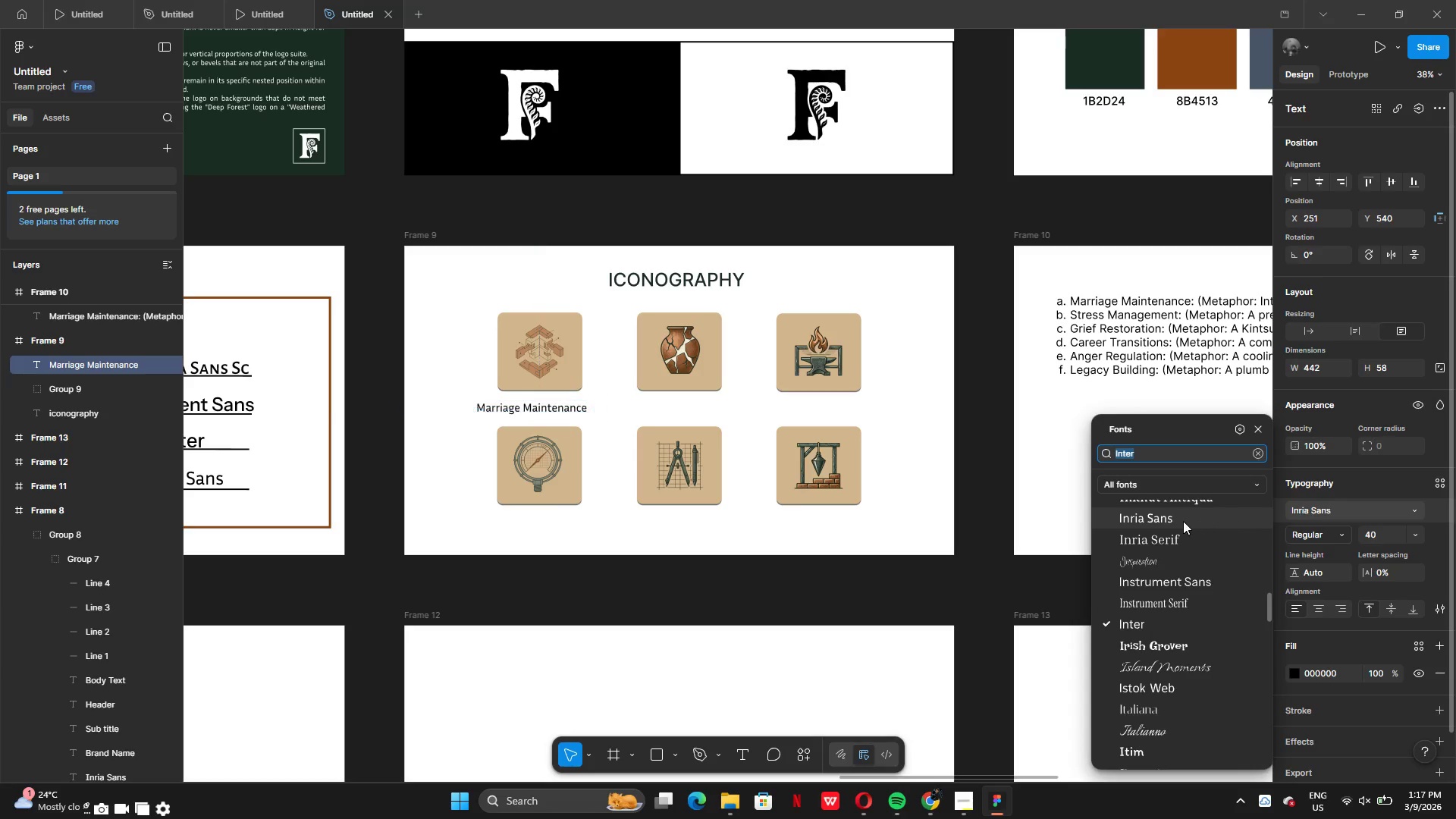 
left_click([1176, 521])
 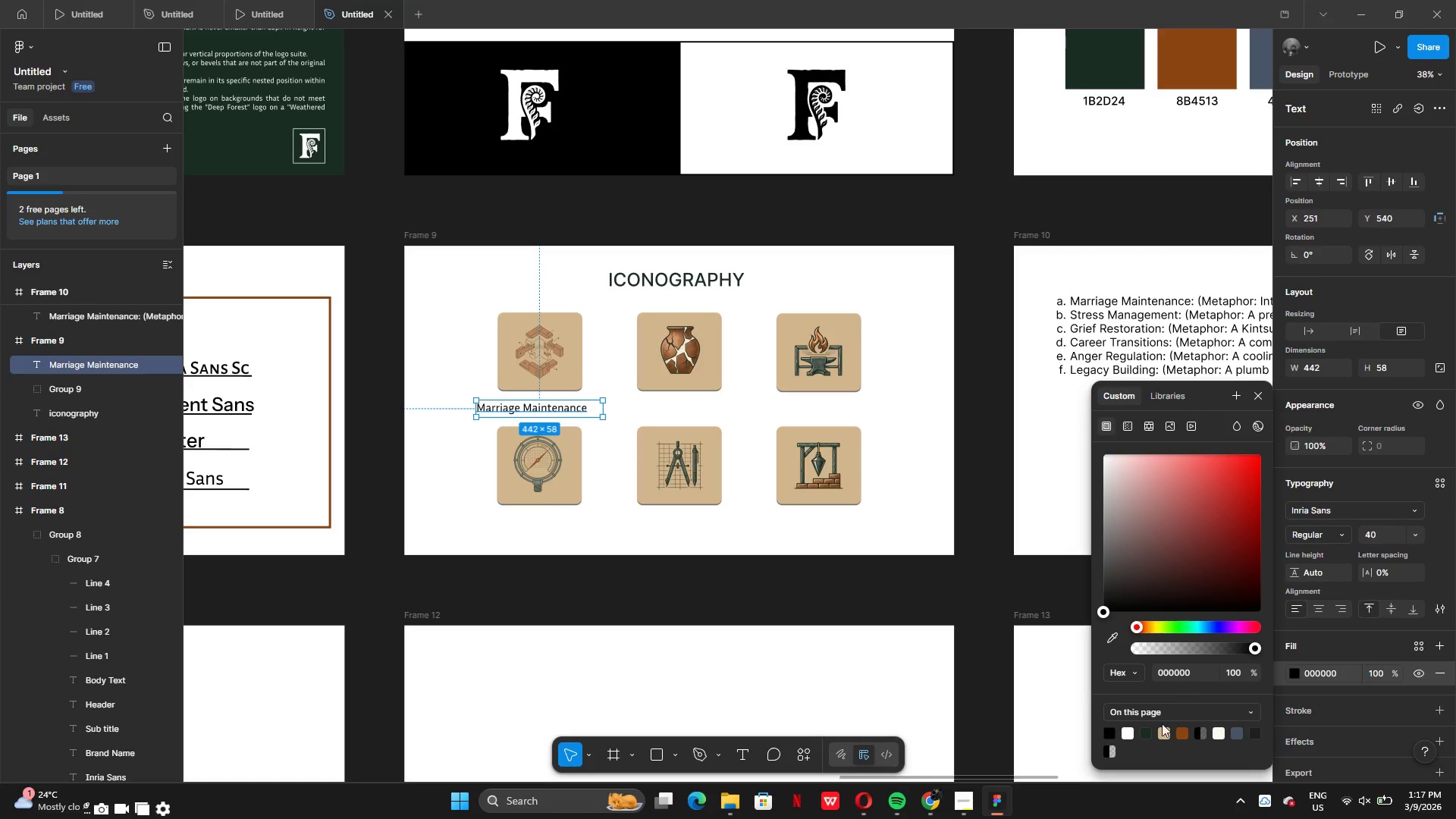 
left_click([1147, 730])
 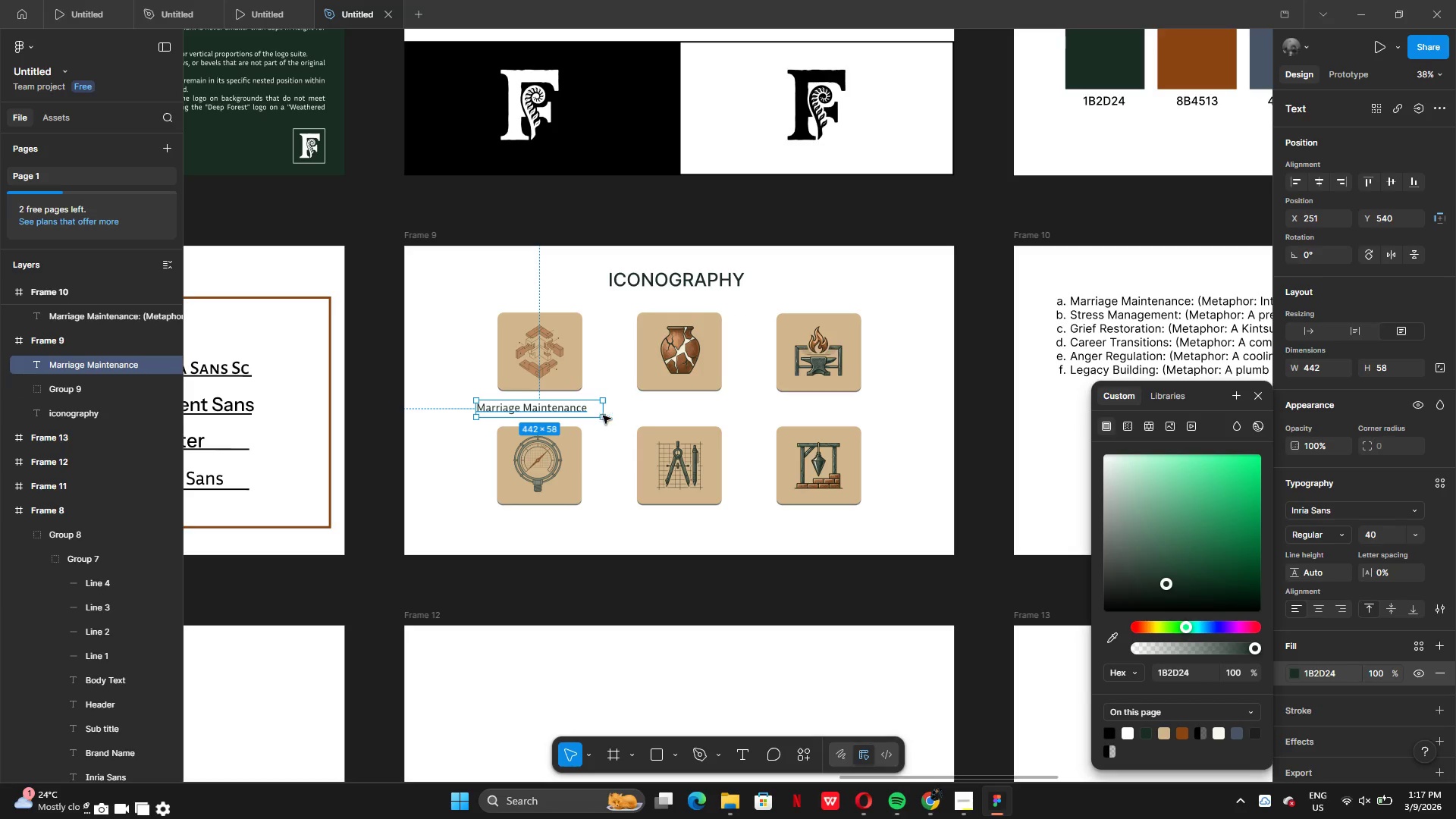 
left_click_drag(start_coordinate=[605, 411], to_coordinate=[591, 417])
 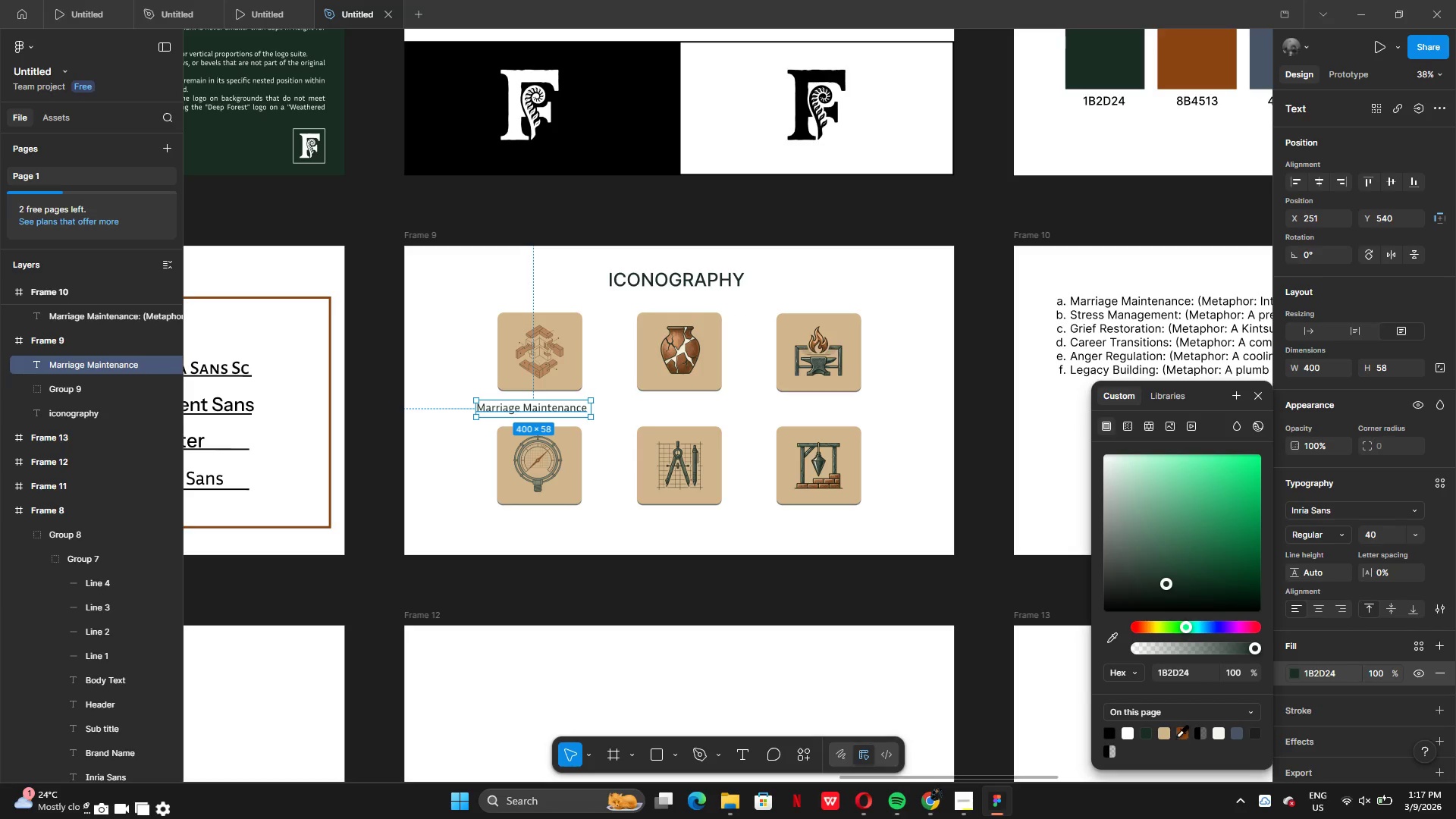 
left_click([1177, 735])
 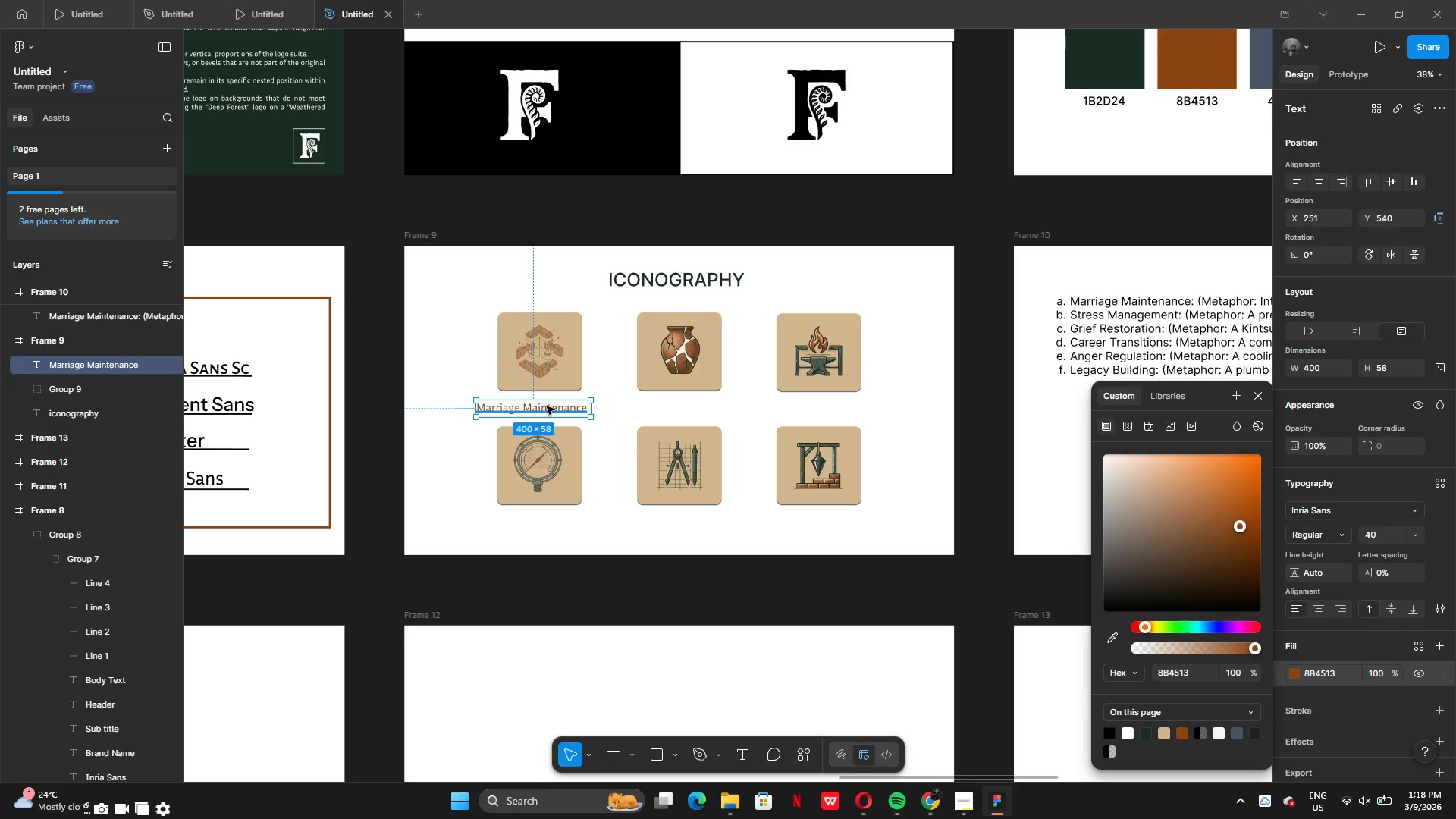 
left_click_drag(start_coordinate=[547, 406], to_coordinate=[556, 403])
 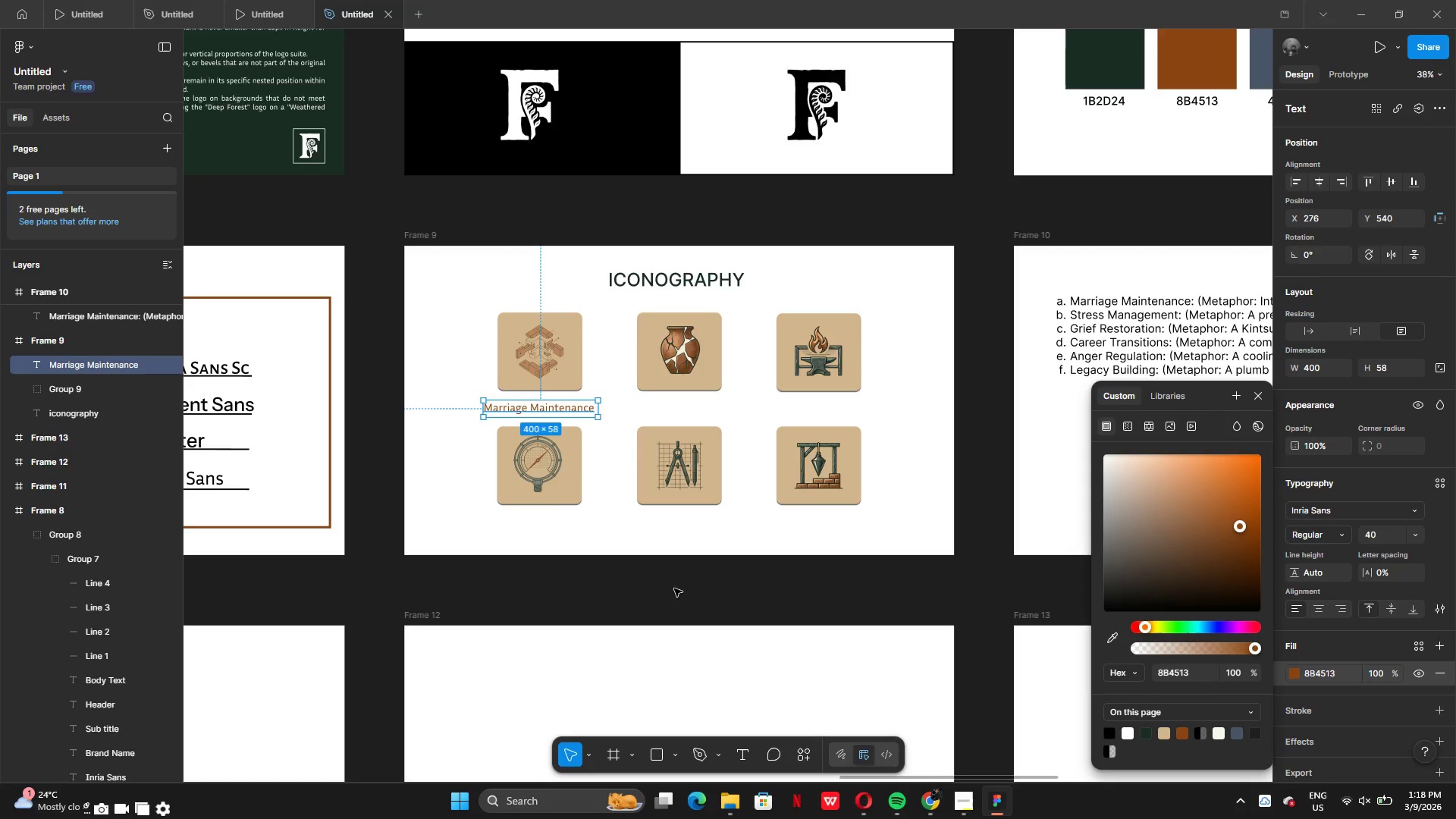 
left_click([647, 592])
 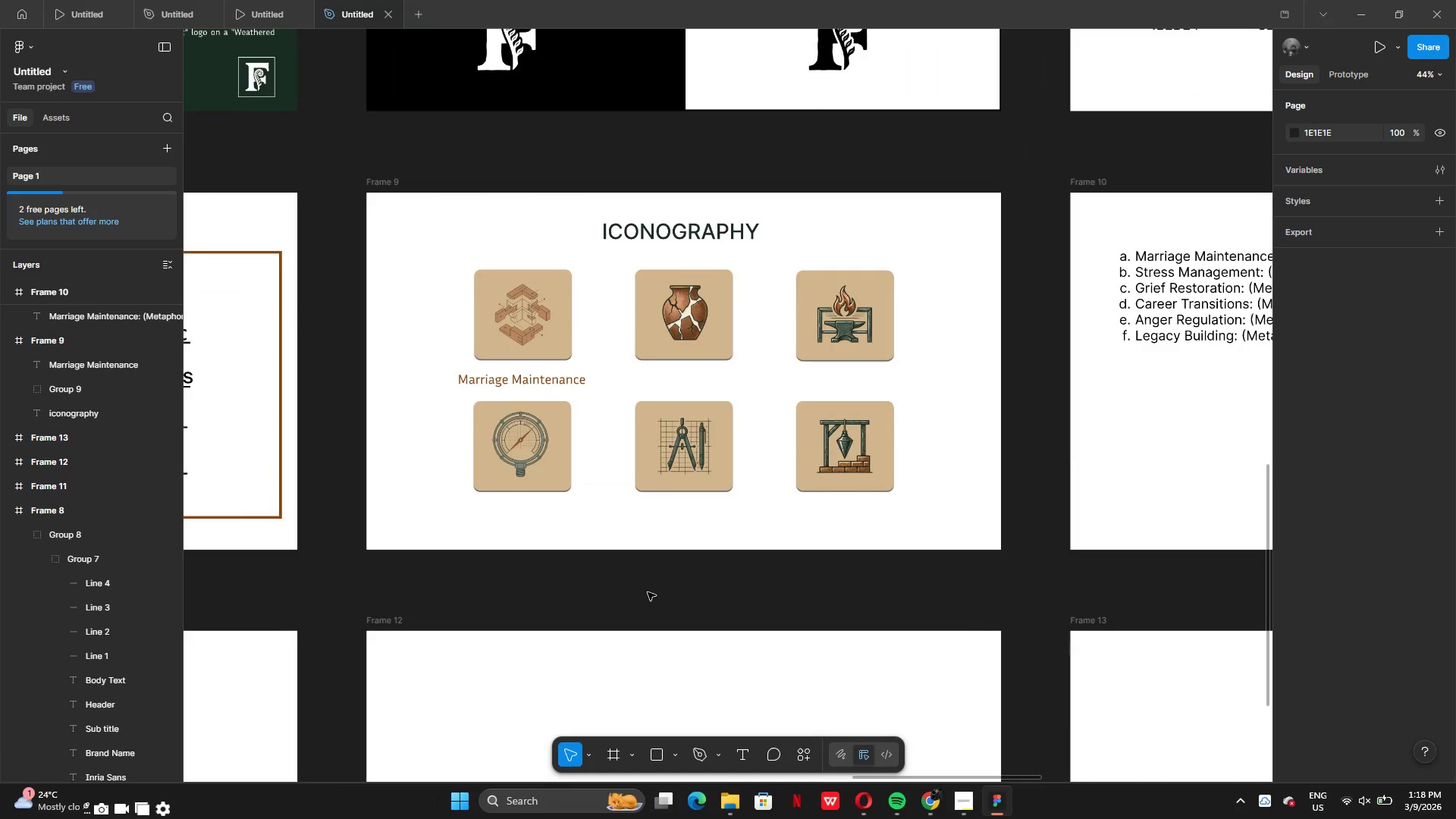 
left_click([528, 424])
 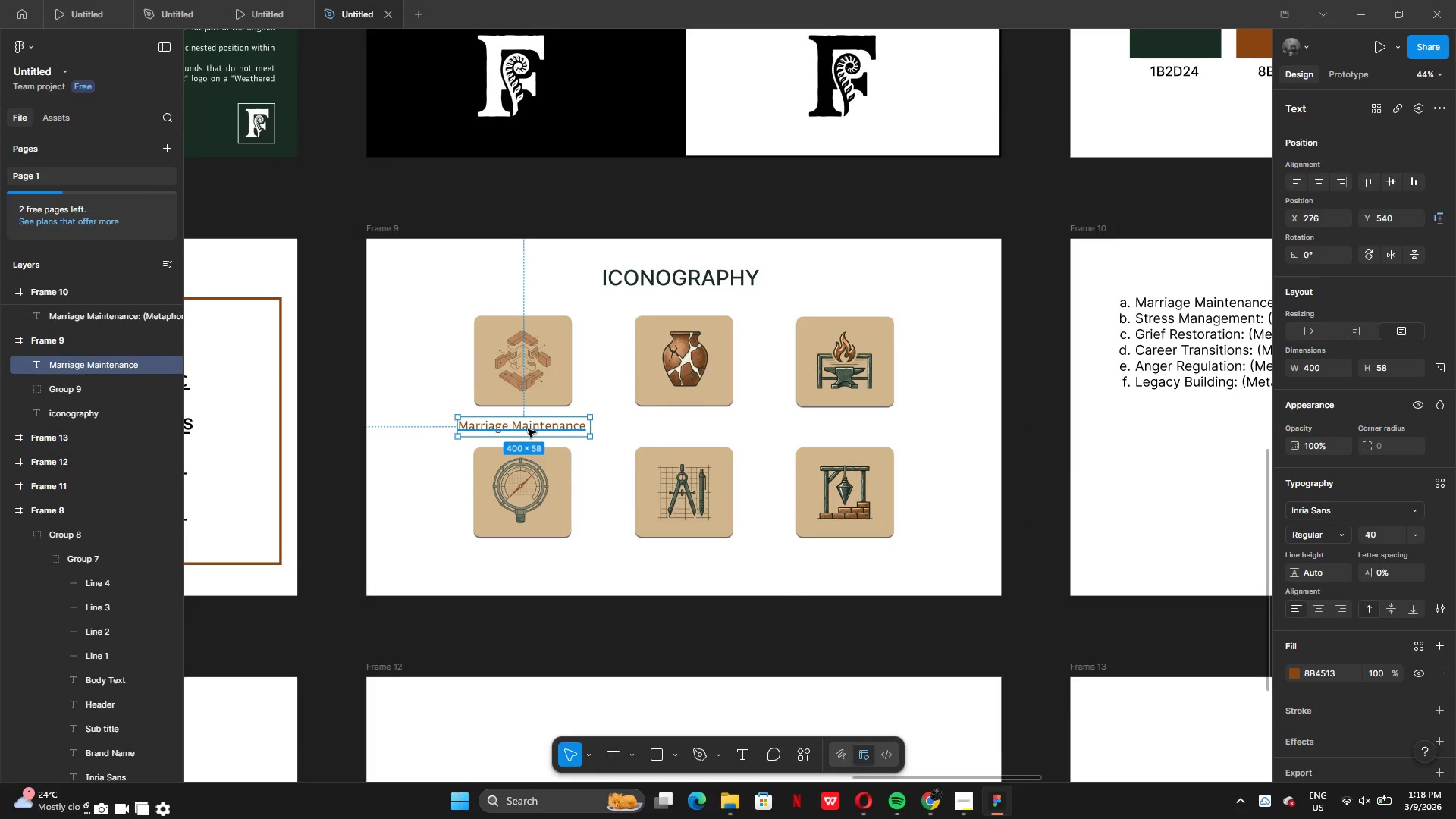 
hold_key(key=AltLeft, duration=0.56)
left_click_drag(start_coordinate=[529, 430], to_coordinate=[607, 435])
 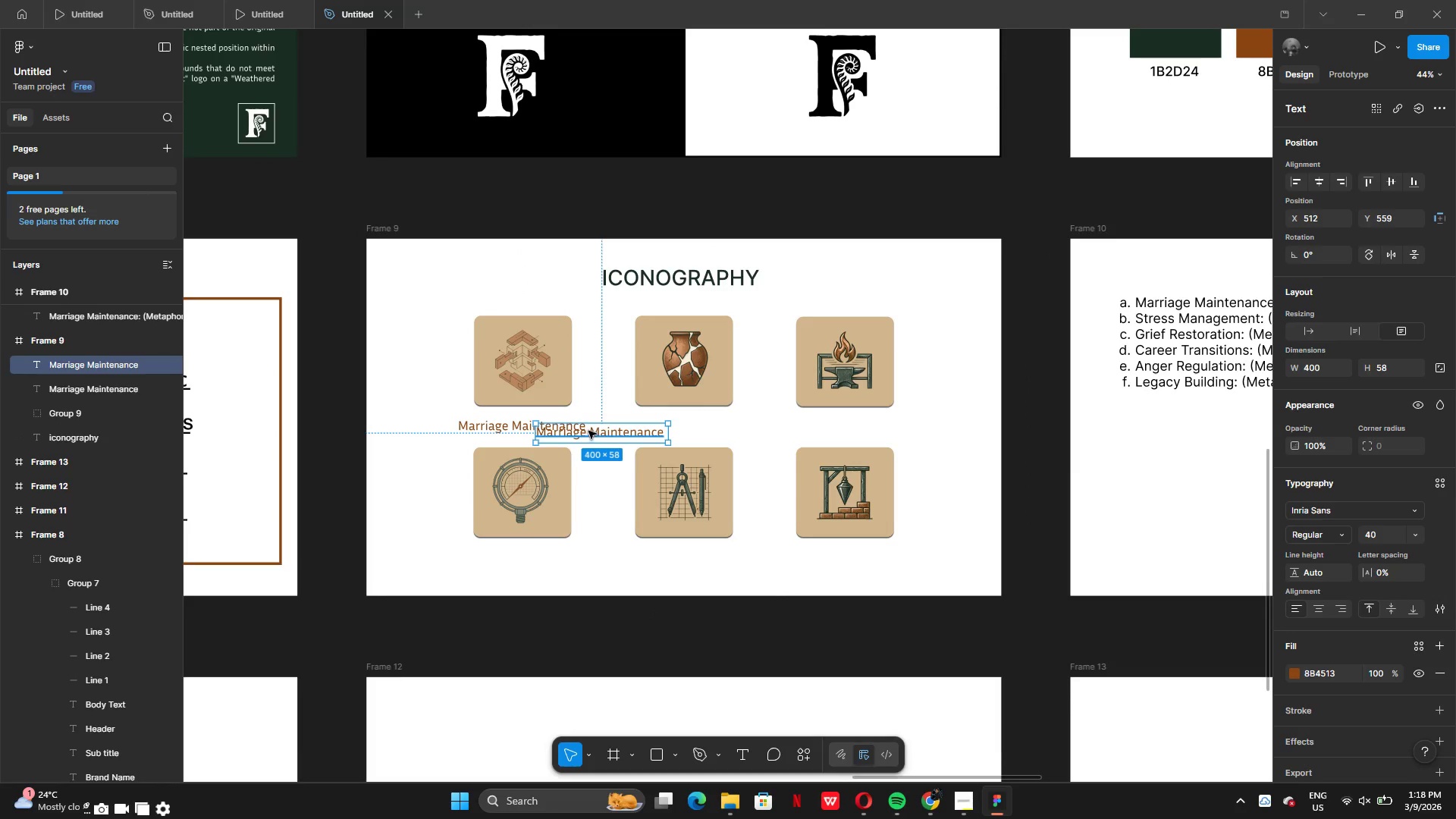 
left_click_drag(start_coordinate=[588, 431], to_coordinate=[672, 423])
 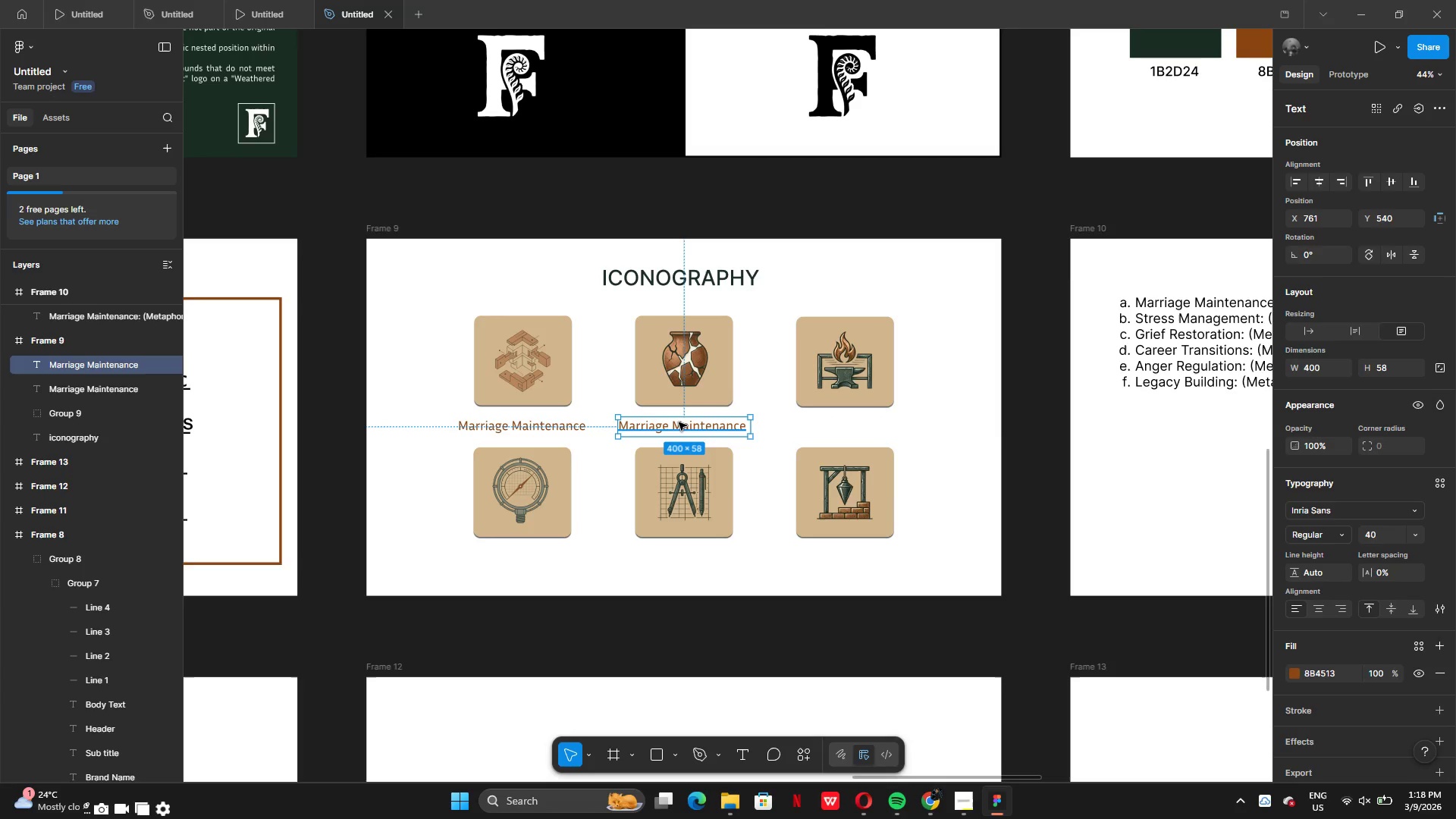 
double_click([679, 422])
 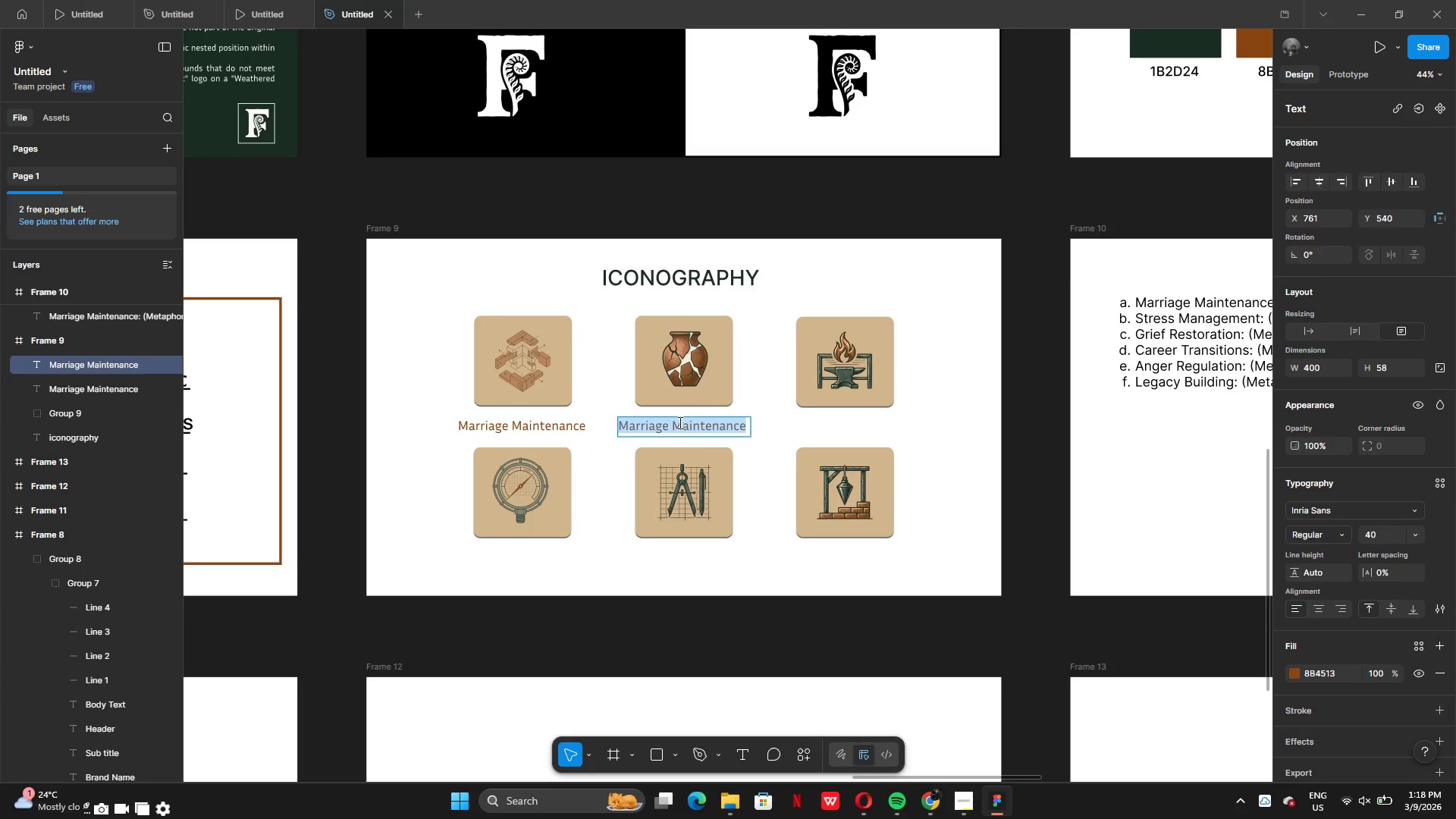 
type(Stress Management)
 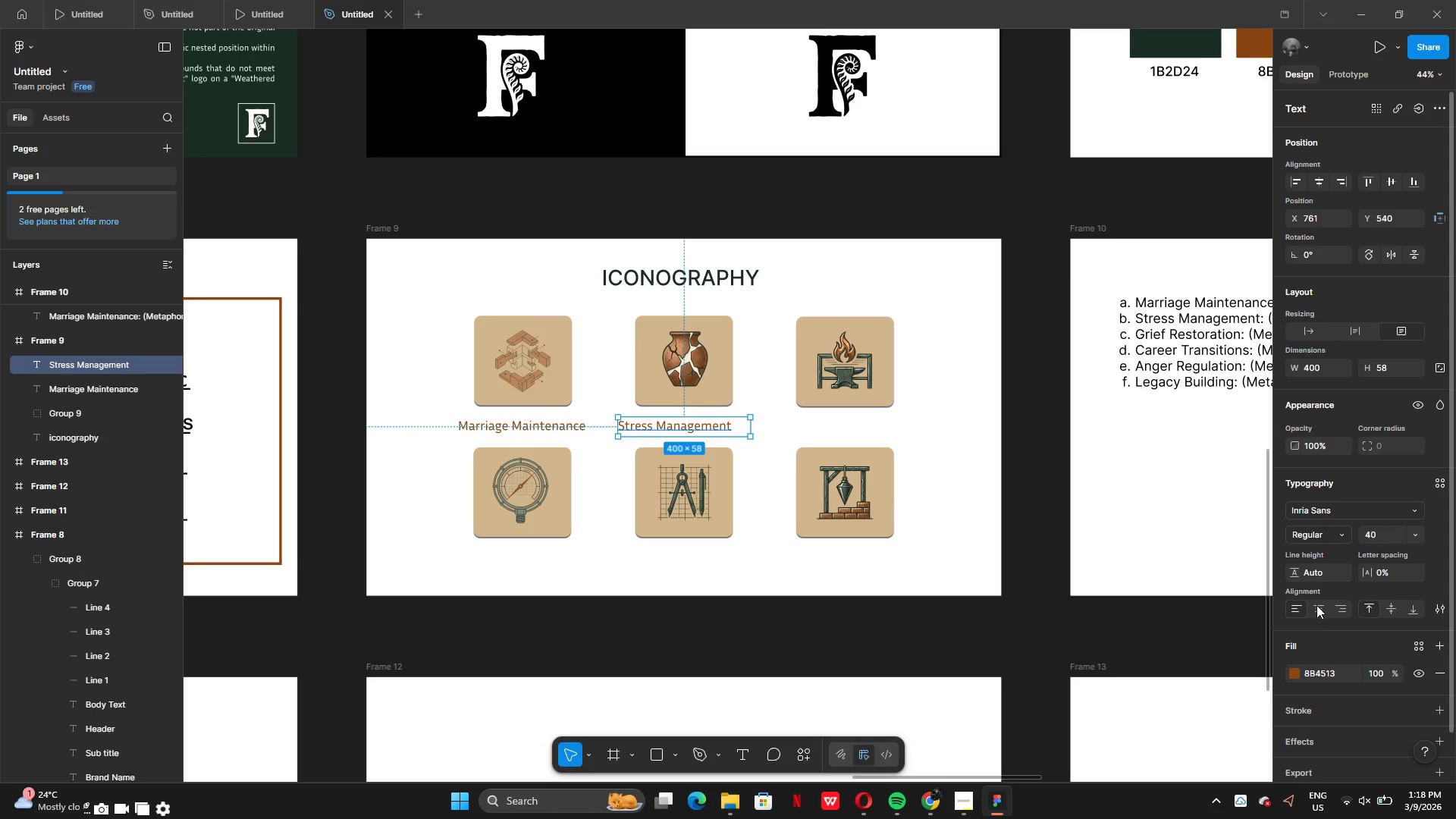 
left_click_drag(start_coordinate=[755, 429], to_coordinate=[730, 421])
 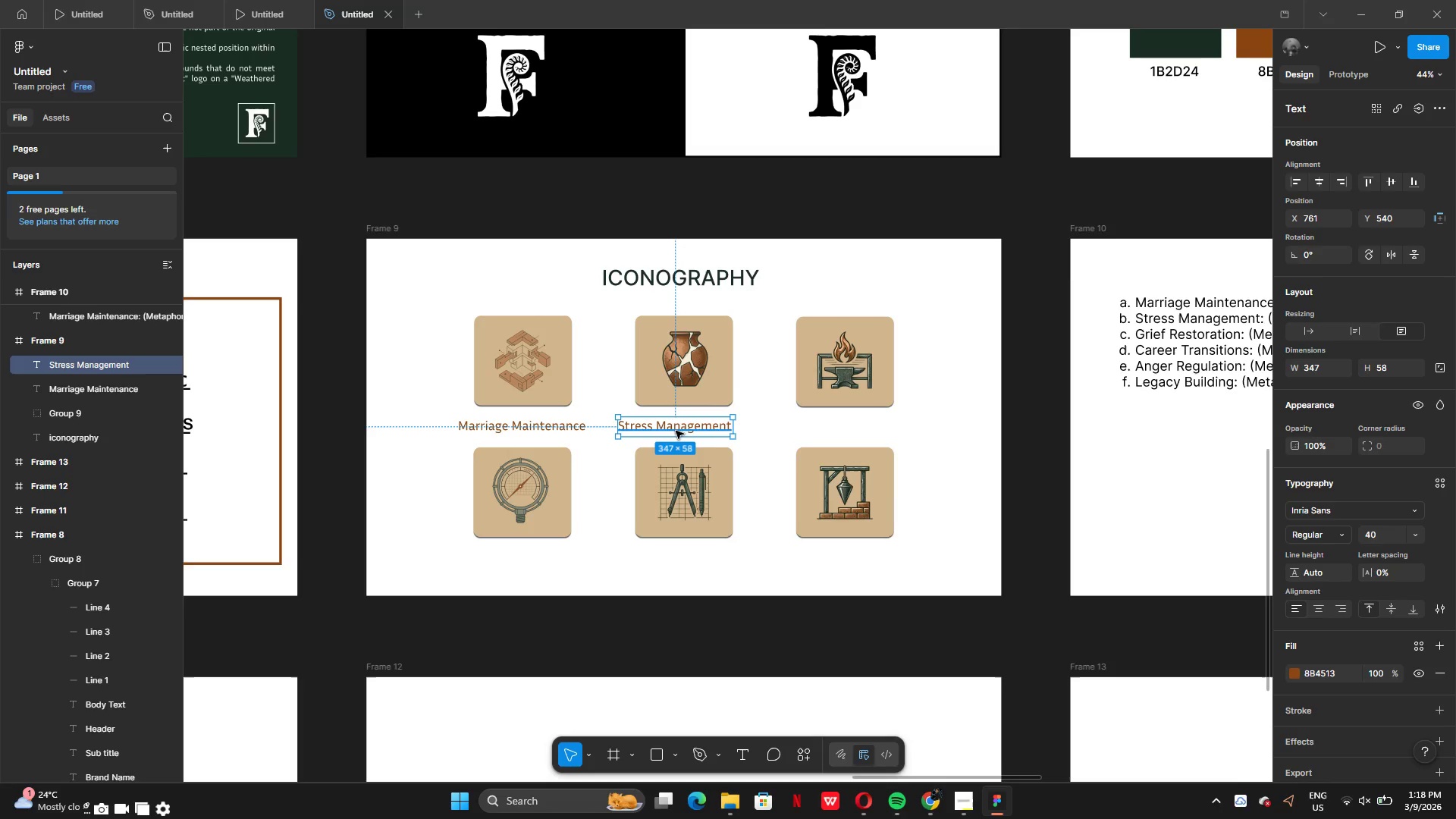 
left_click_drag(start_coordinate=[676, 431], to_coordinate=[688, 431])
 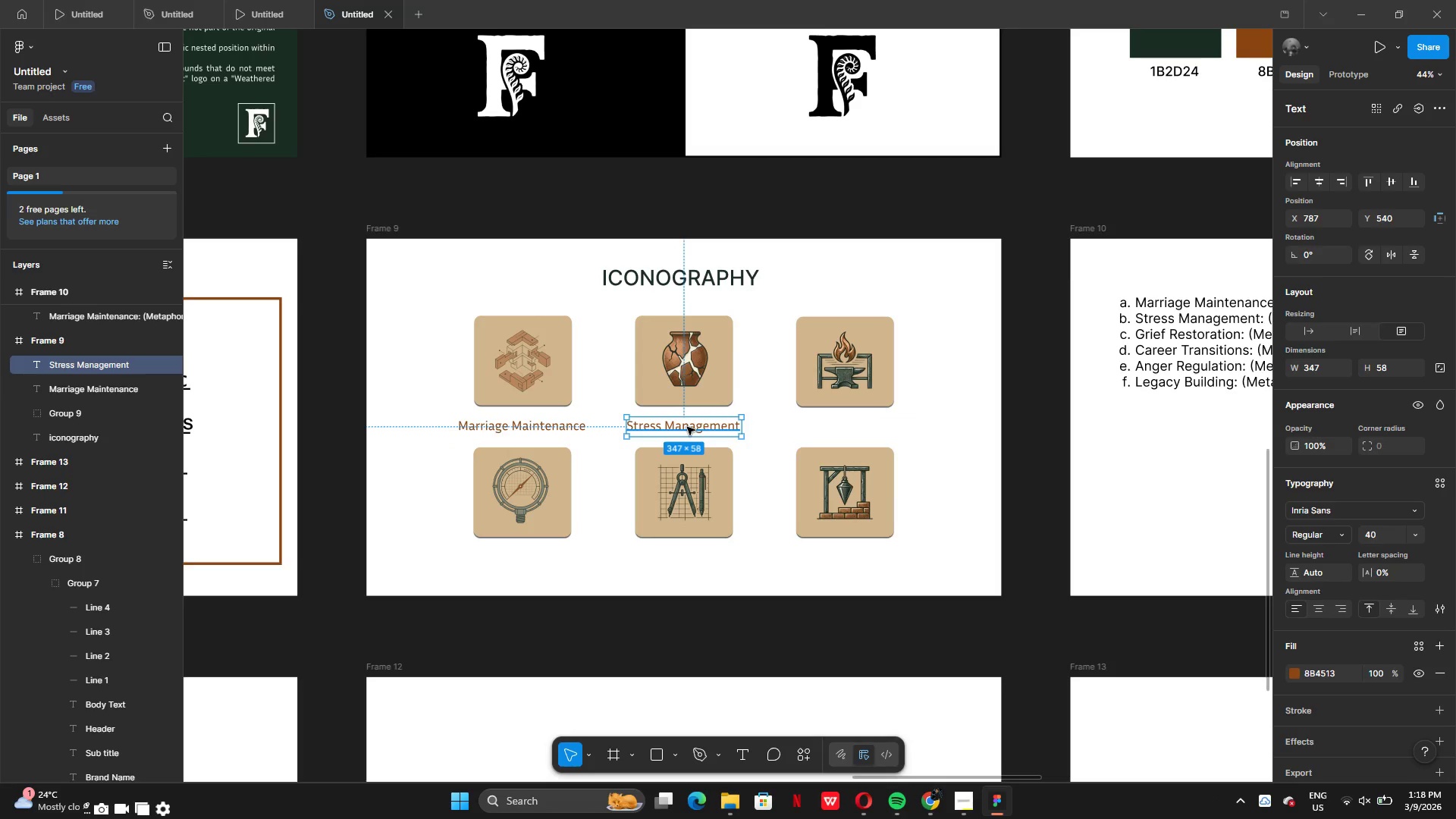 
hold_key(key=AltLeft, duration=0.47)
left_click_drag(start_coordinate=[687, 426], to_coordinate=[752, 428])
 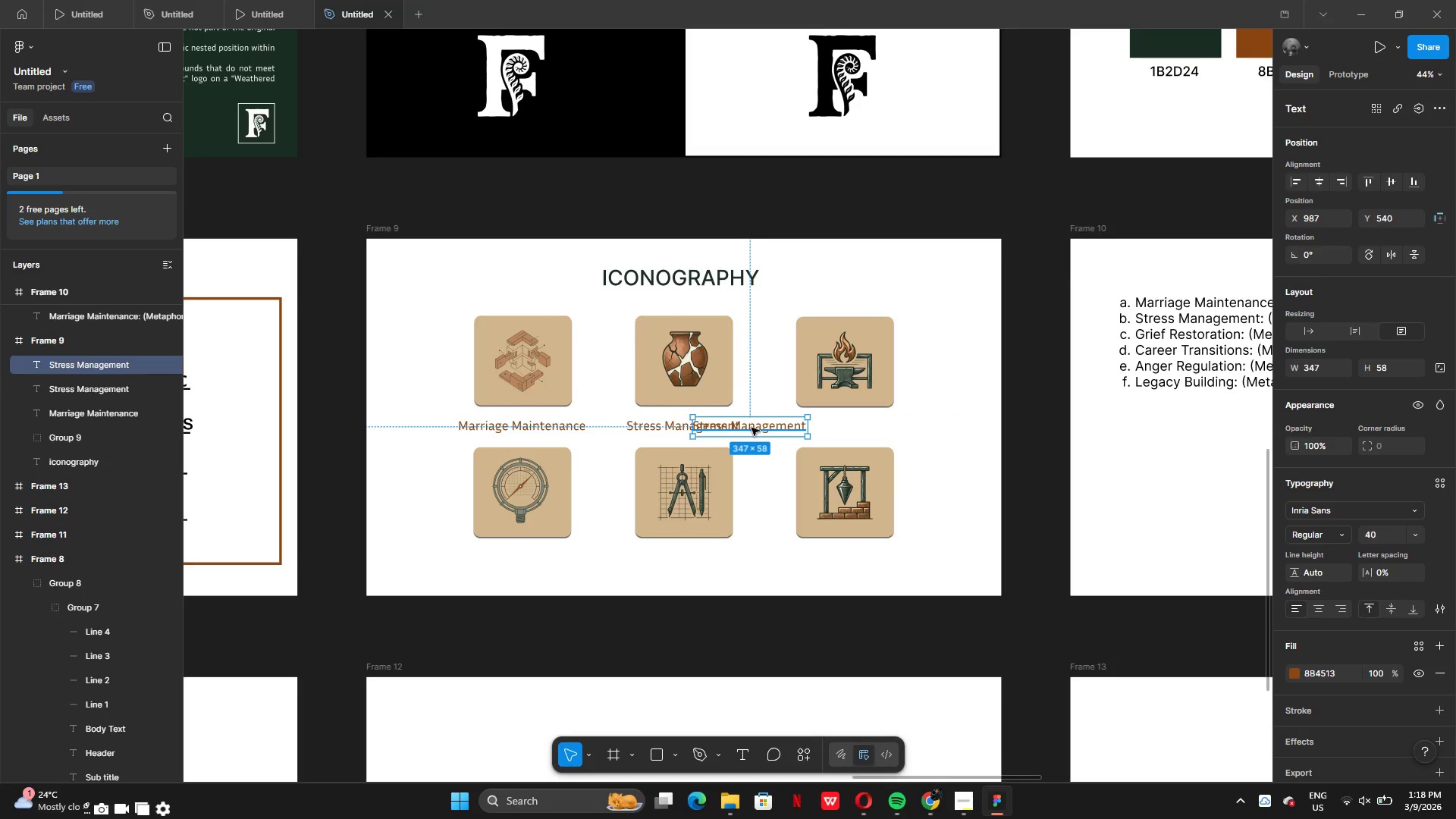 
left_click_drag(start_coordinate=[753, 428], to_coordinate=[846, 429])
 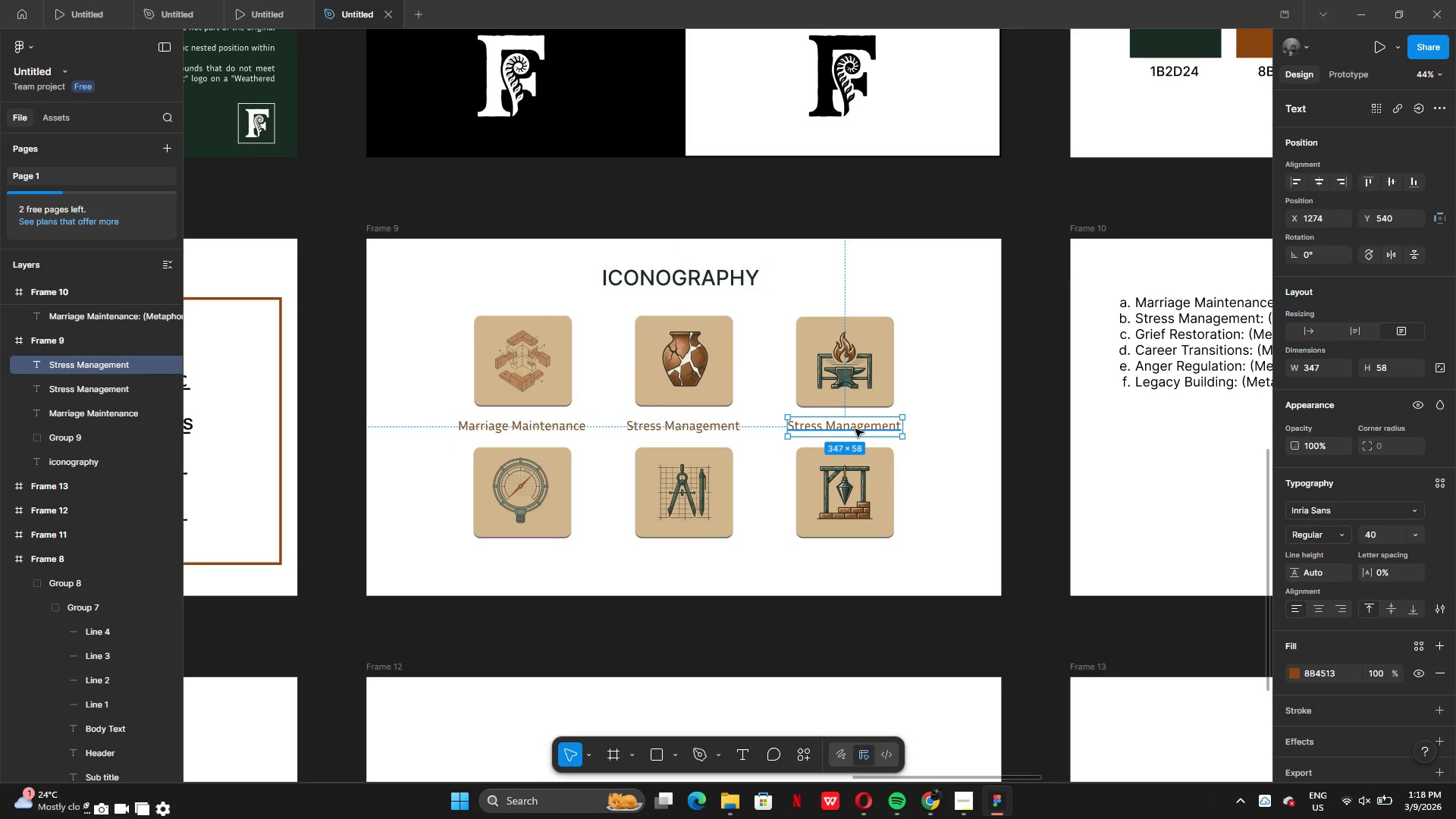 
double_click([855, 429])
 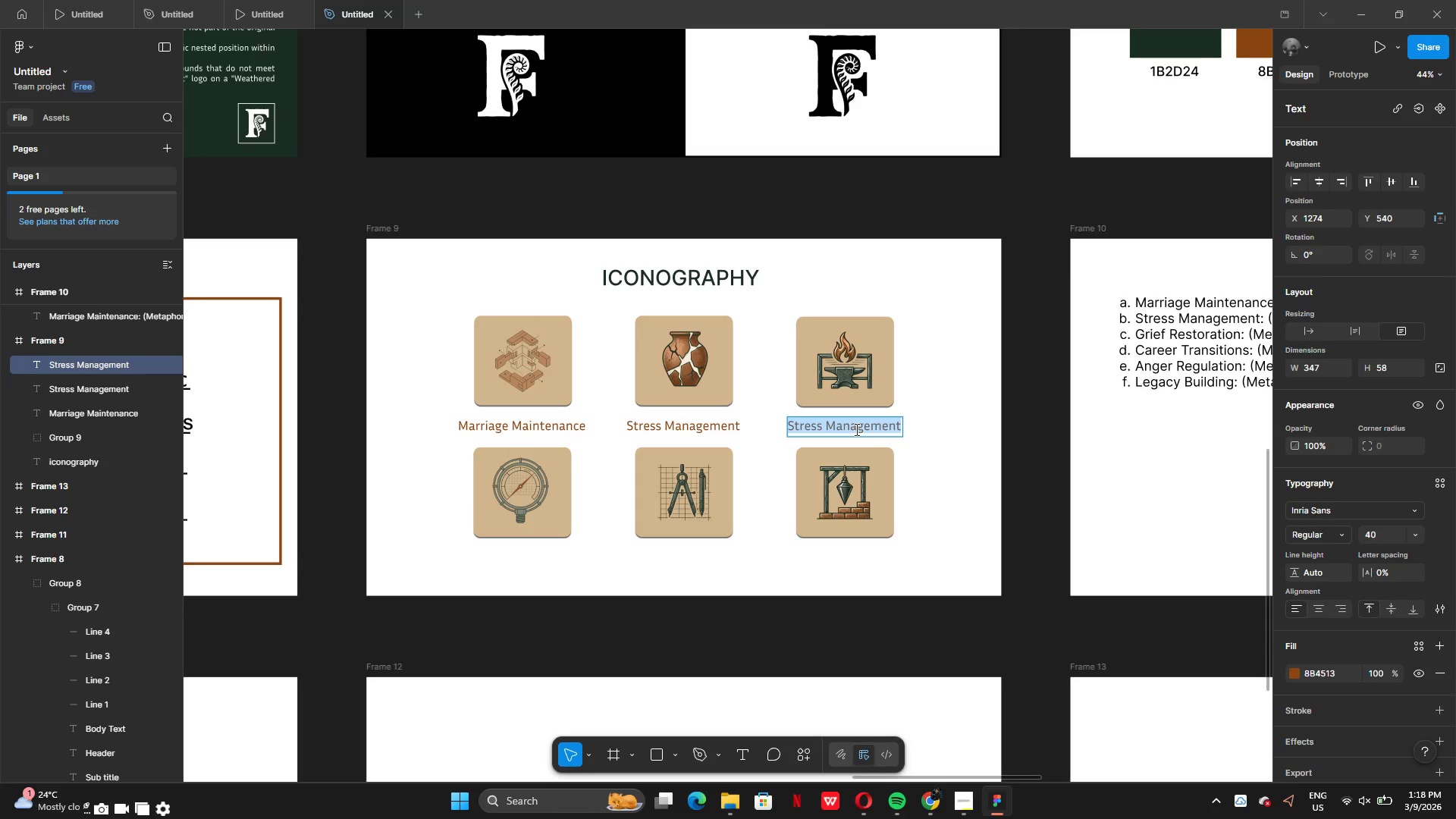 
type(Grief Restoration)
 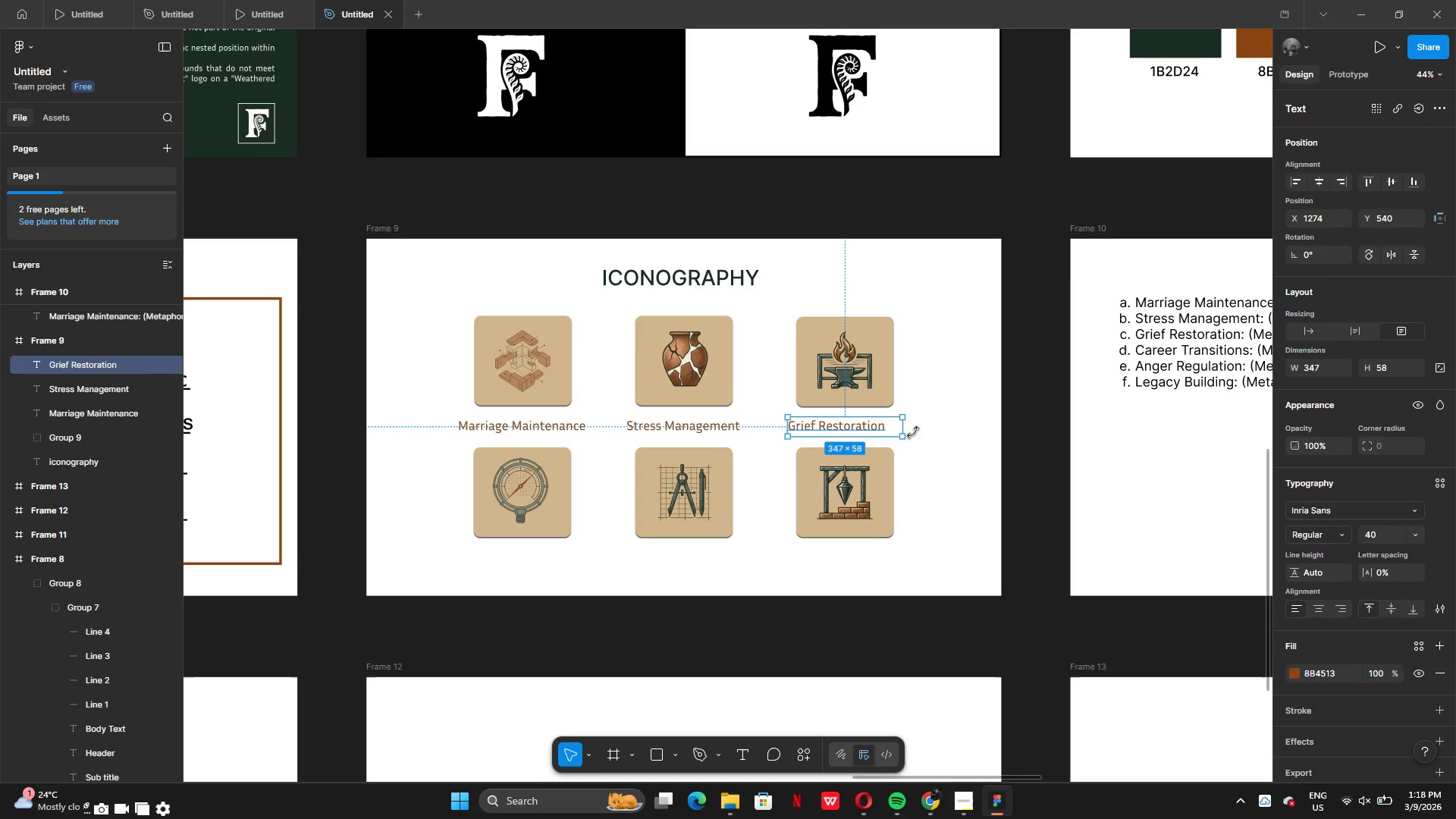 
left_click_drag(start_coordinate=[907, 428], to_coordinate=[888, 425])
 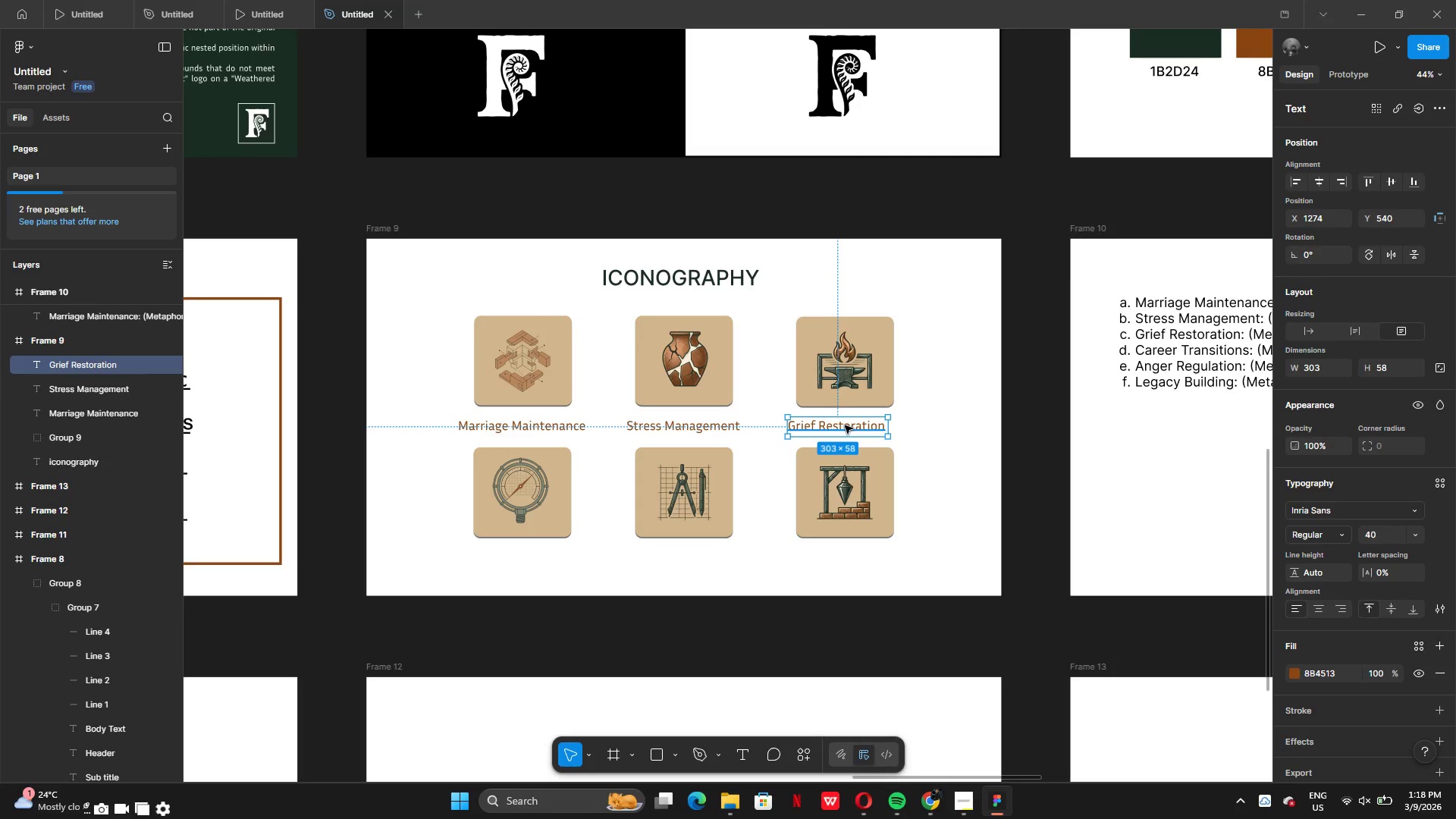 
left_click_drag(start_coordinate=[845, 425], to_coordinate=[852, 425])
 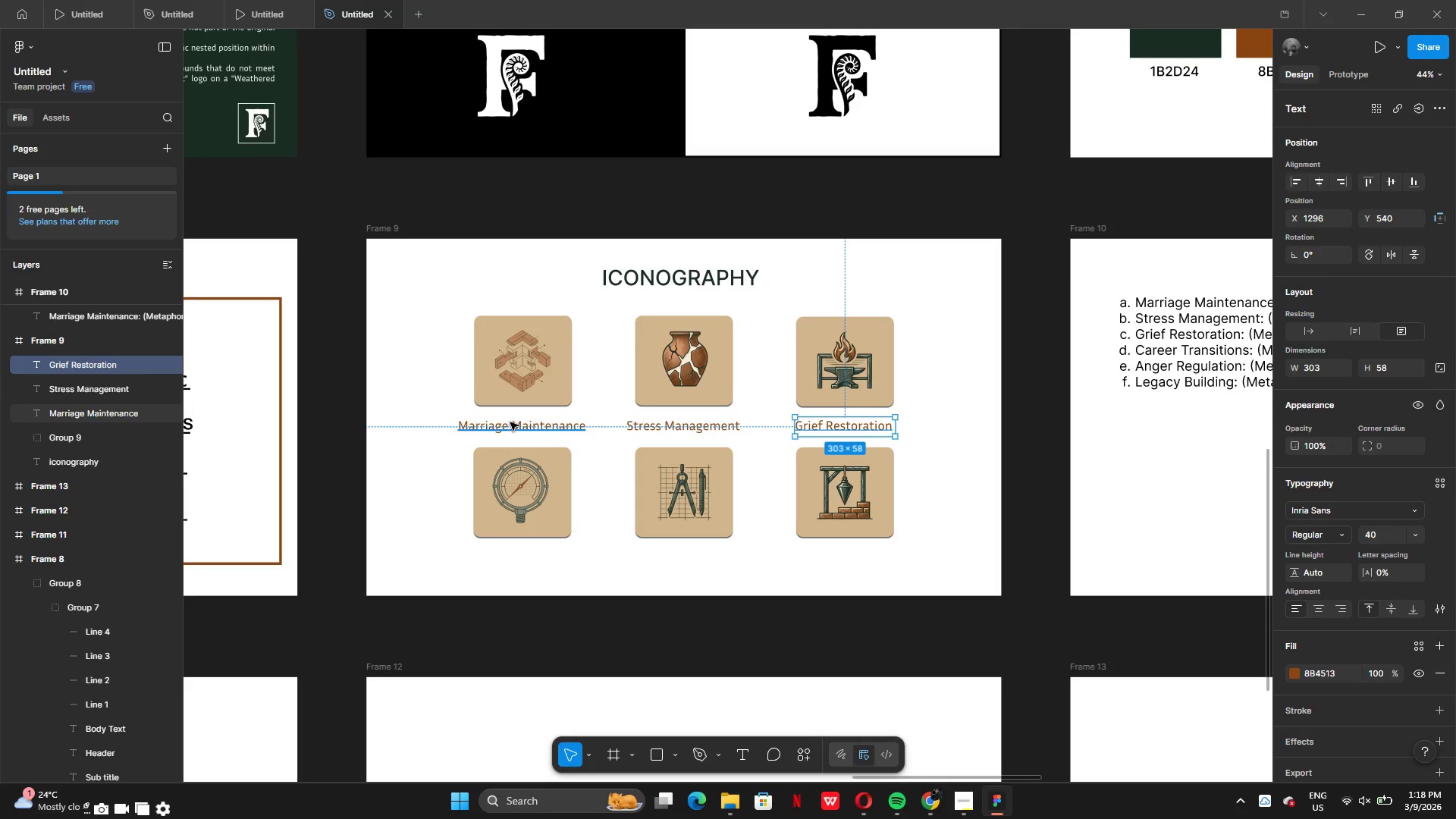 
left_click([510, 425])
 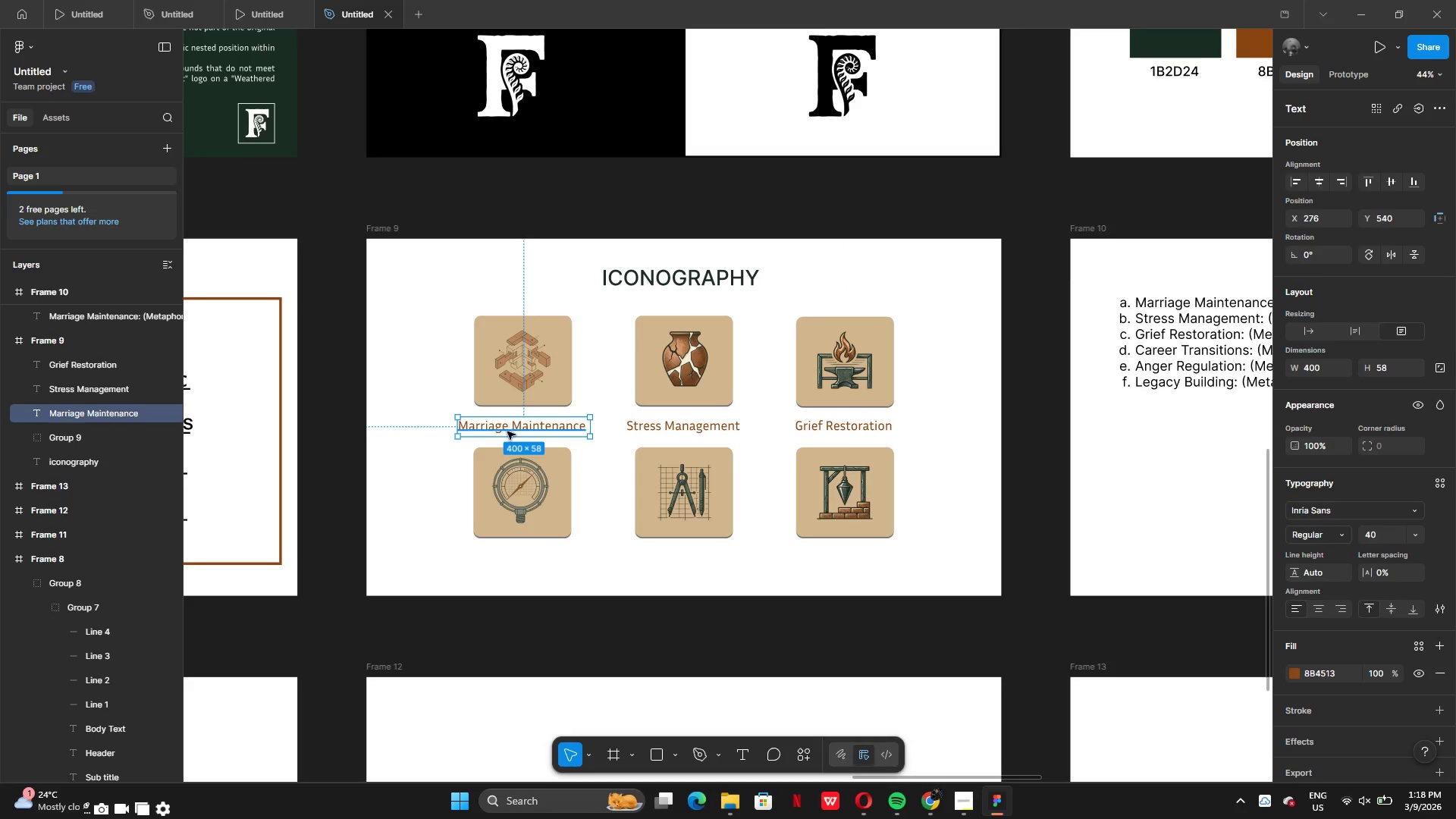 
hold_key(key=MetaLeft, duration=0.41)
left_click_drag(start_coordinate=[509, 427], to_coordinate=[509, 463])
 